 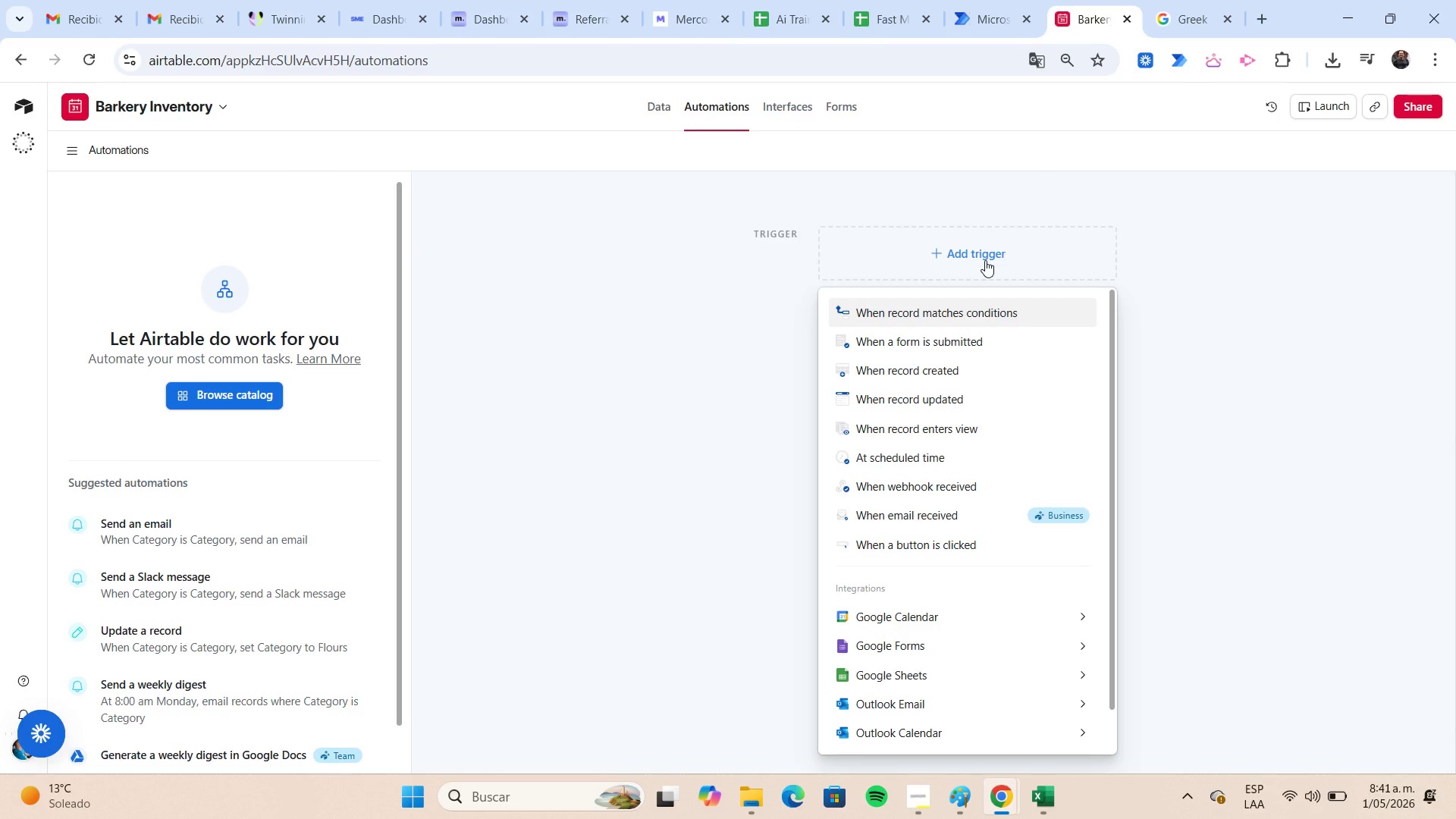 
left_click([990, 312])
 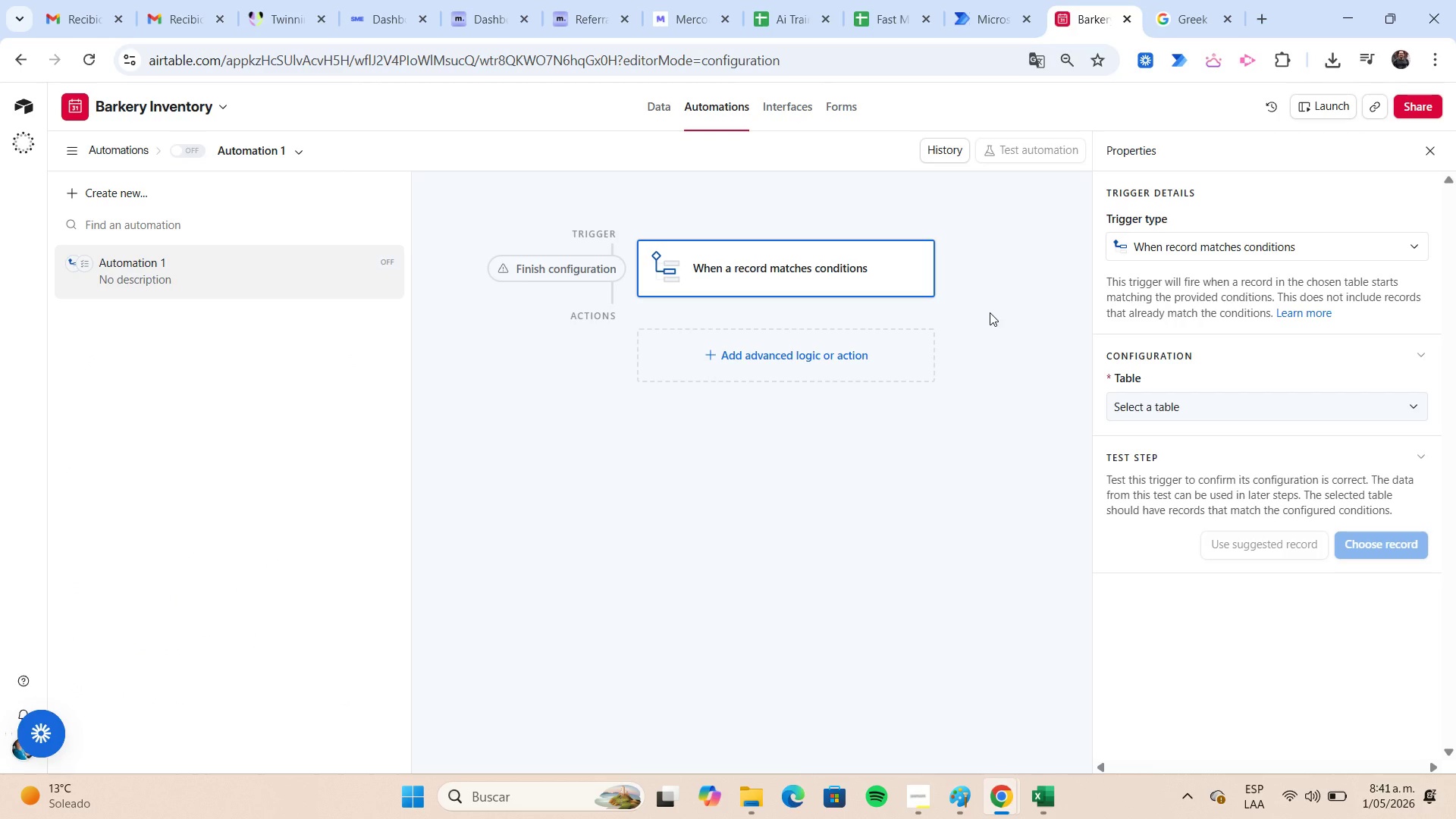 
wait(15.11)
 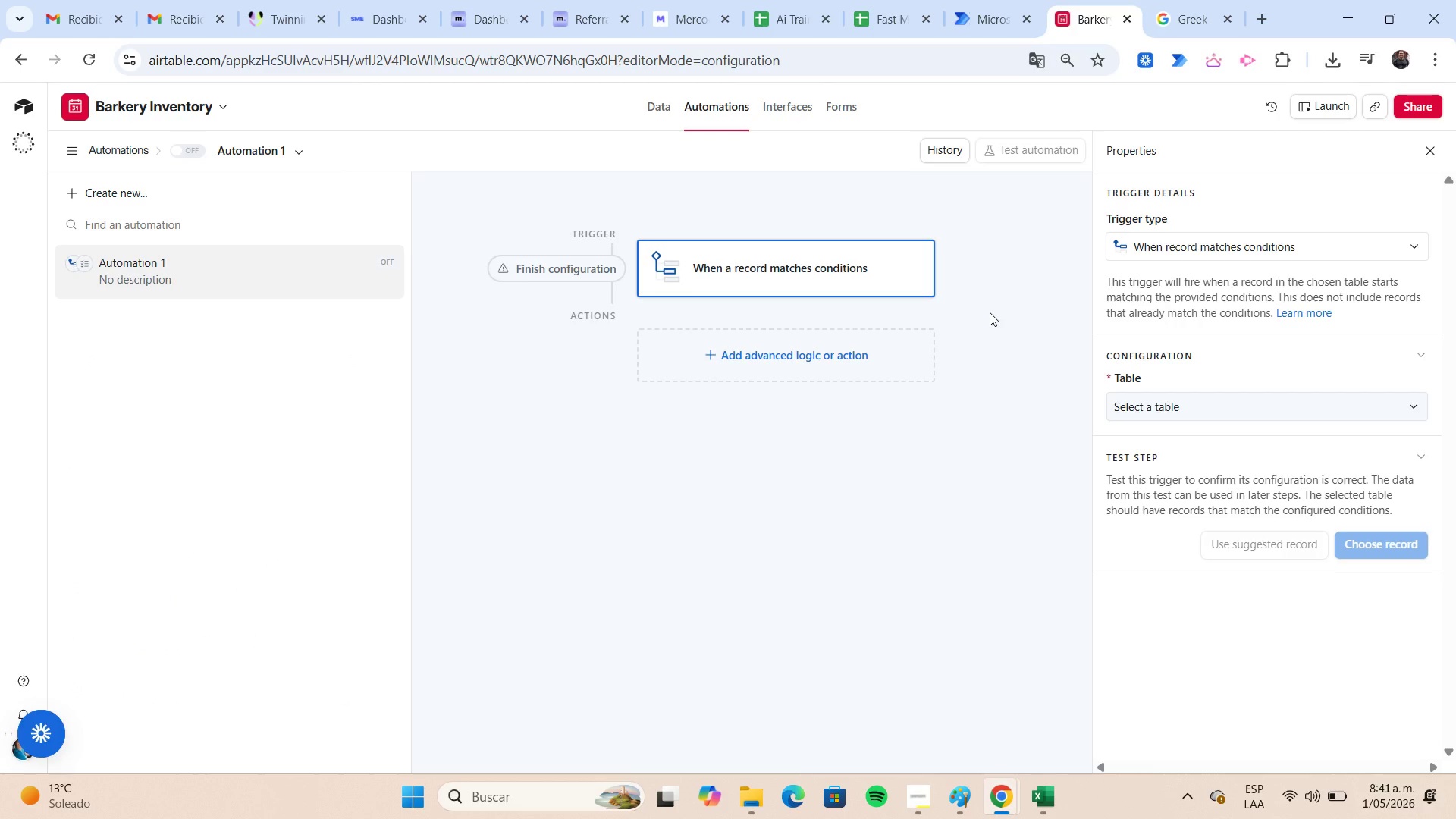 
left_click([1311, 412])
 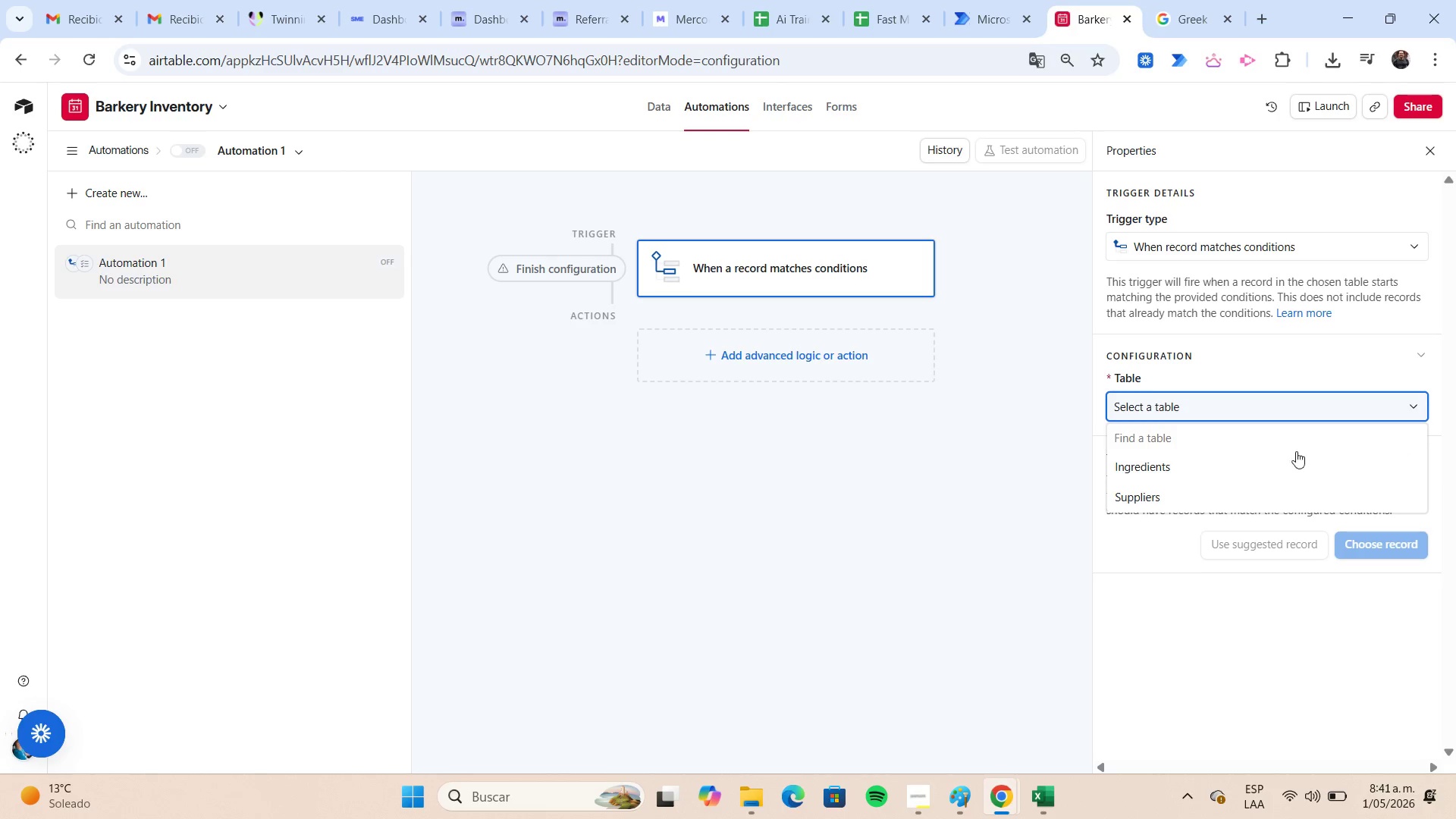 
left_click([1298, 465])
 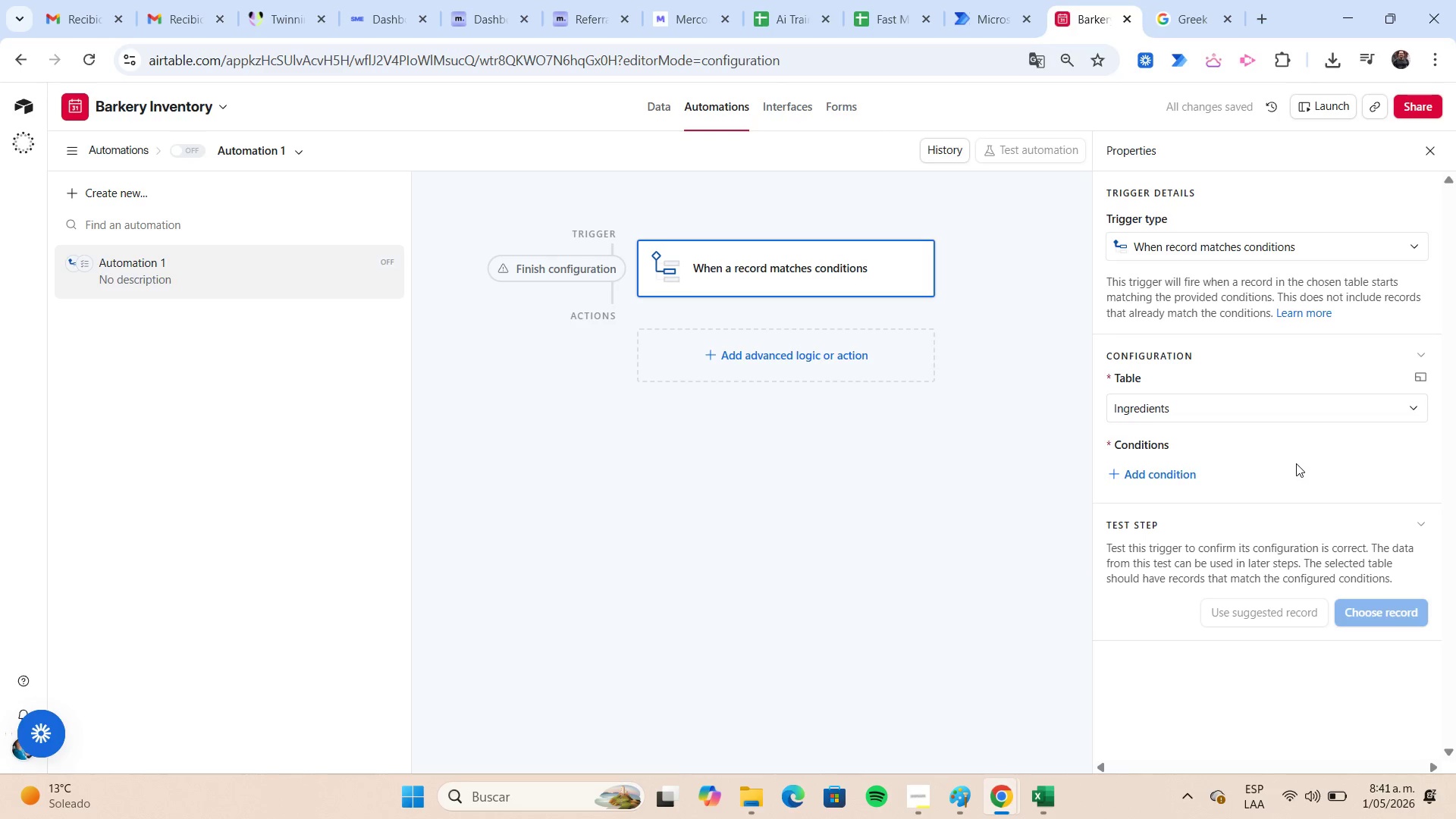 
left_click([1186, 473])
 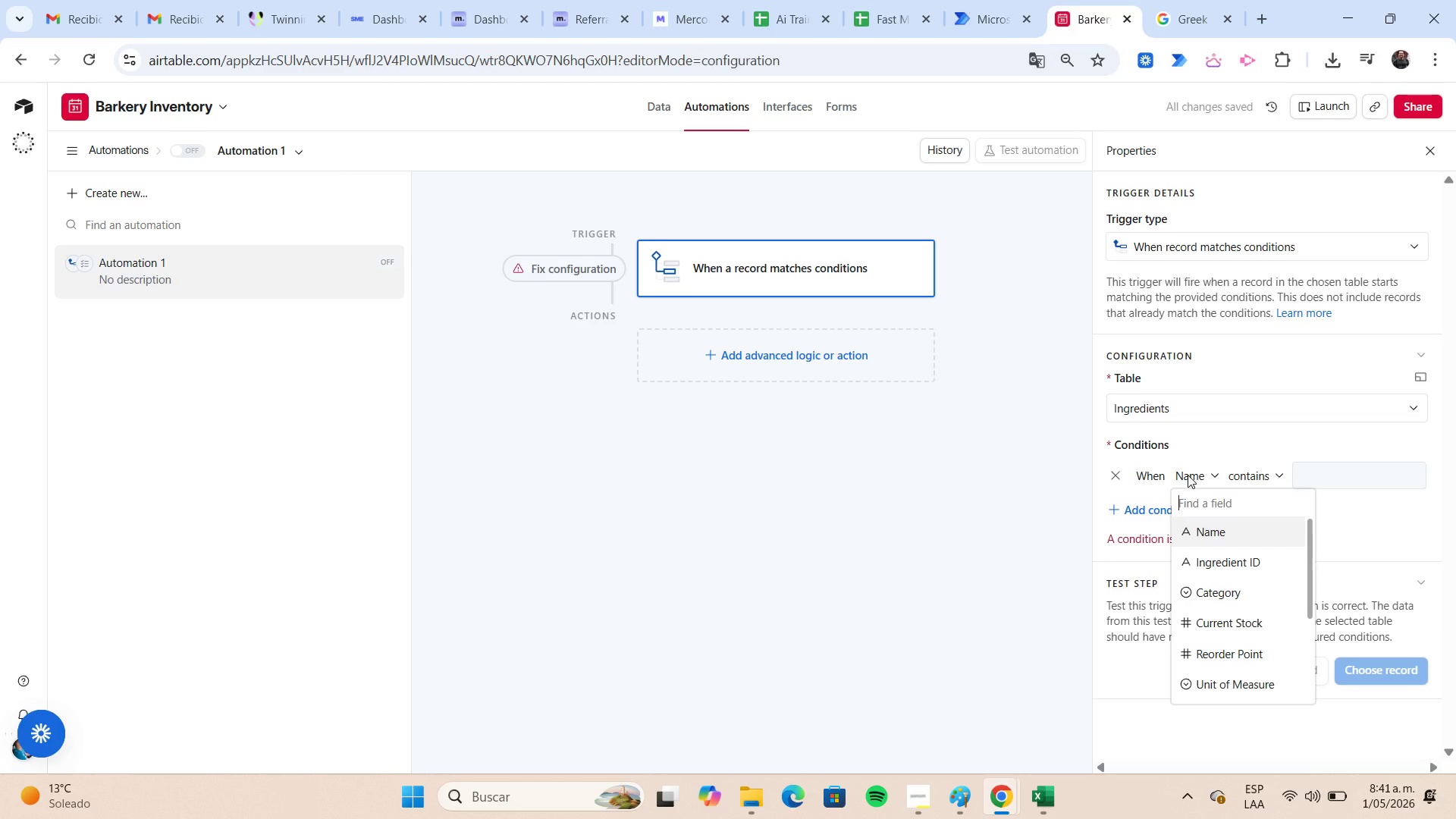 
scroll: coordinate [1219, 554], scroll_direction: down, amount: 4.0
 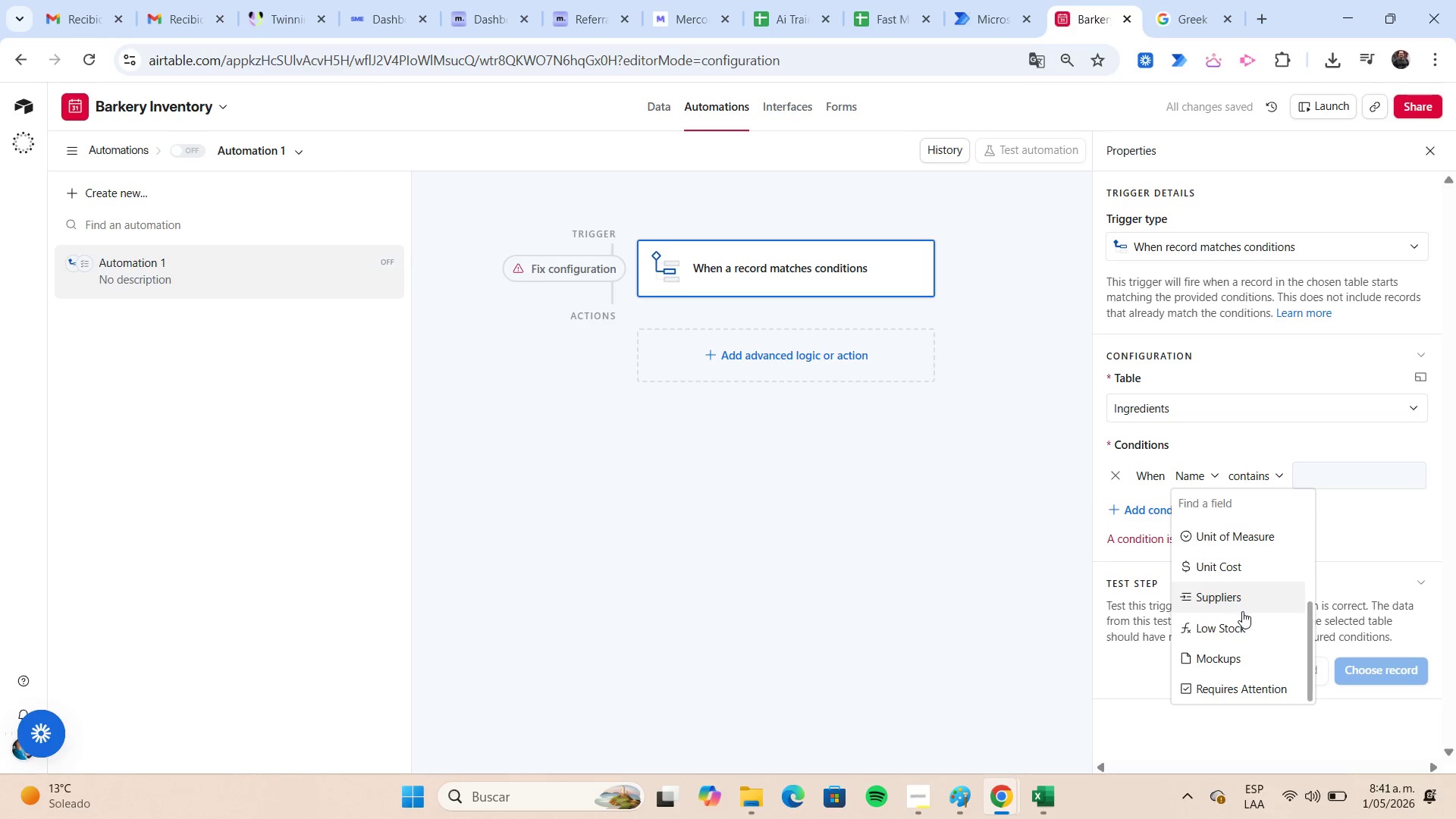 
left_click([1244, 617])
 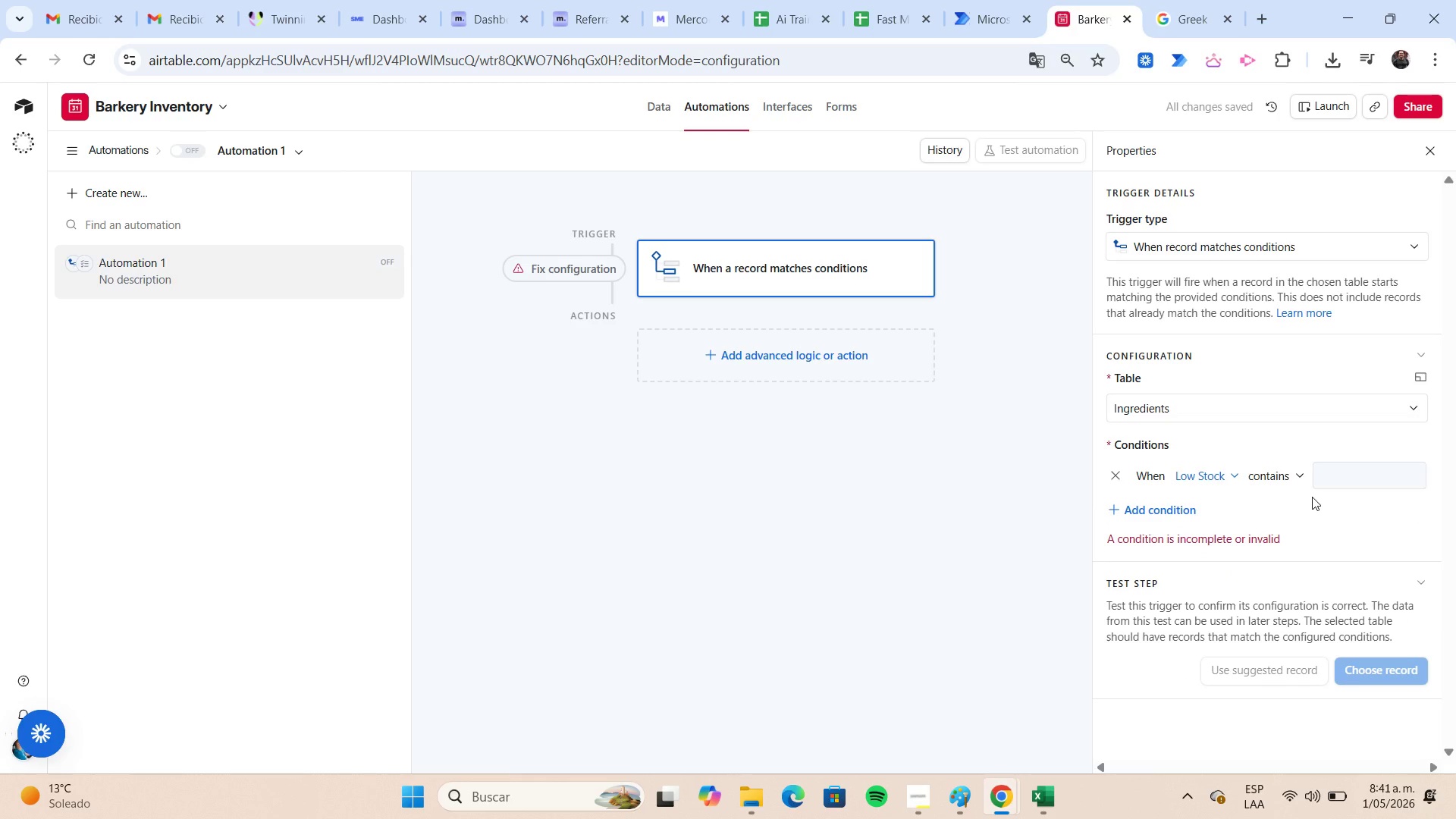 
left_click([1301, 477])
 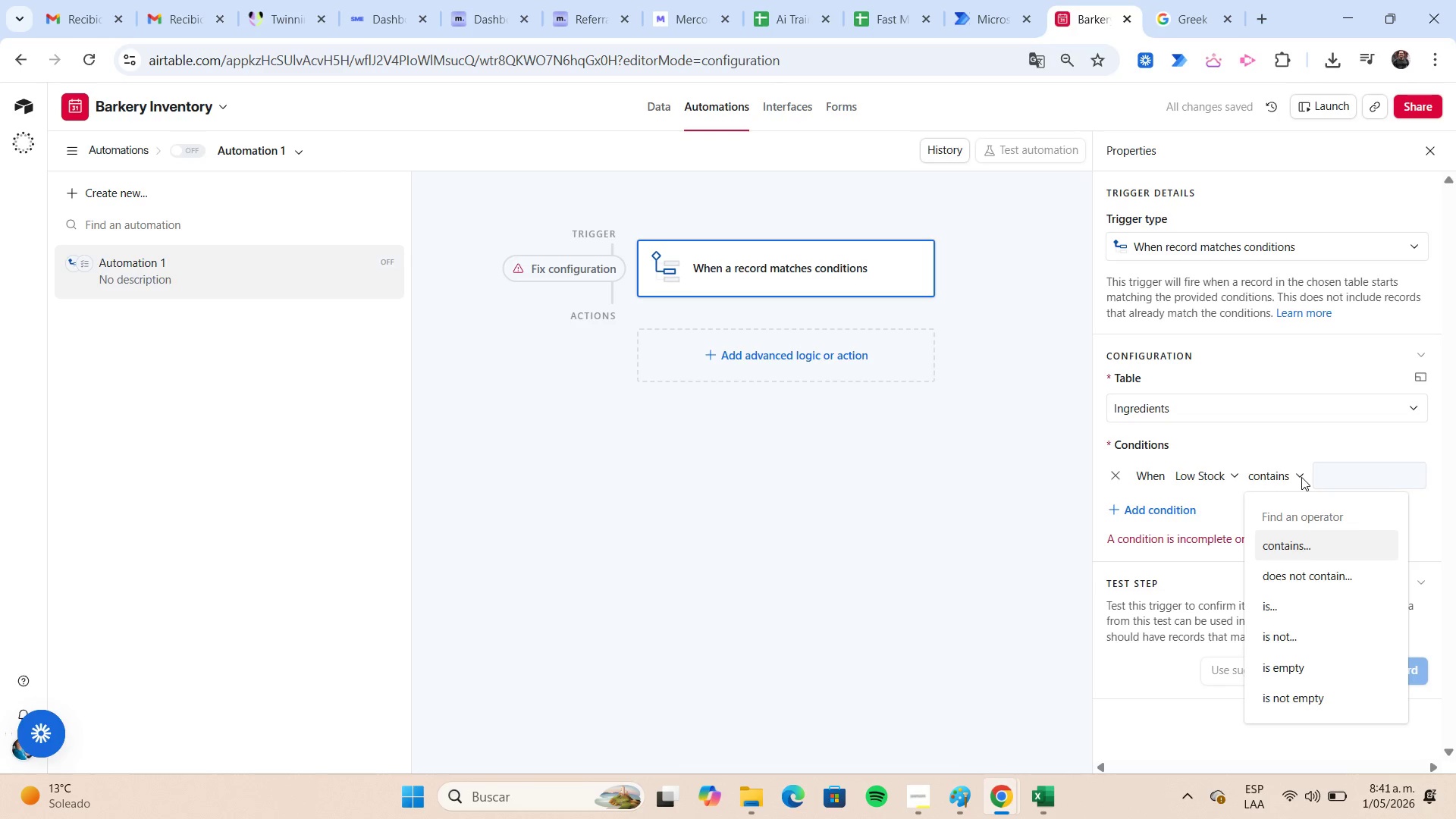 
left_click([1337, 479])
 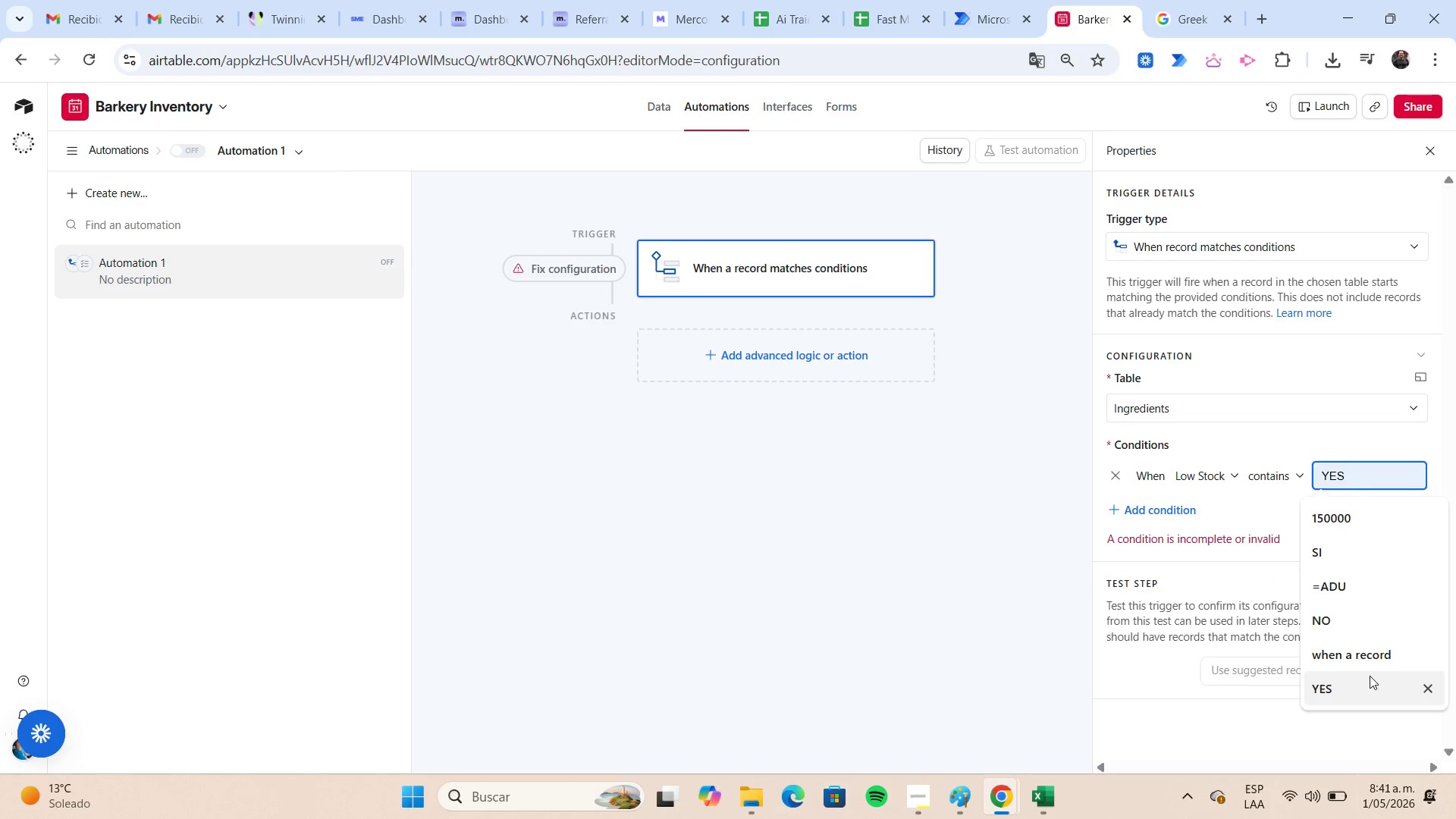 
left_click([1360, 683])
 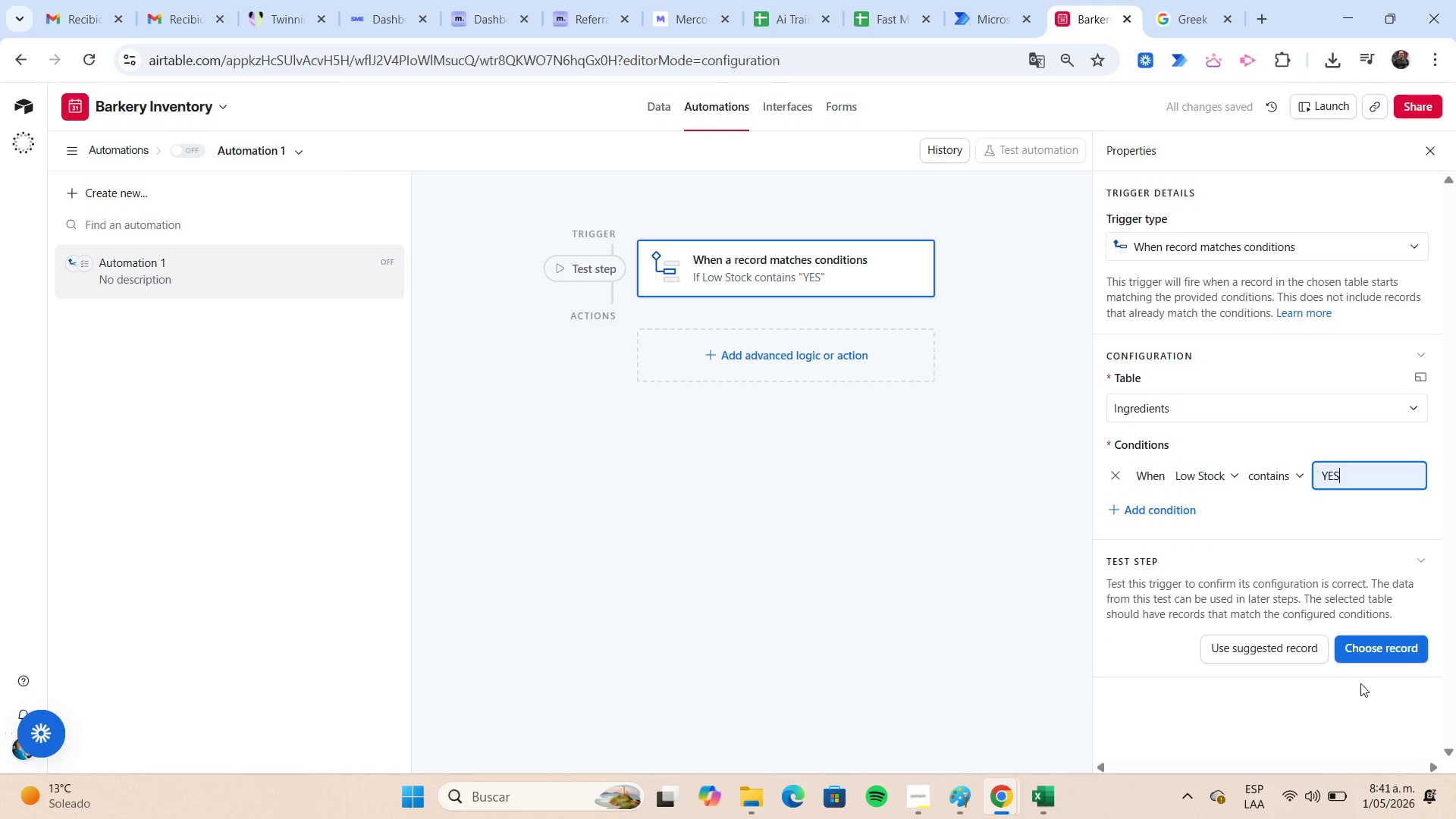 
left_click([1310, 652])
 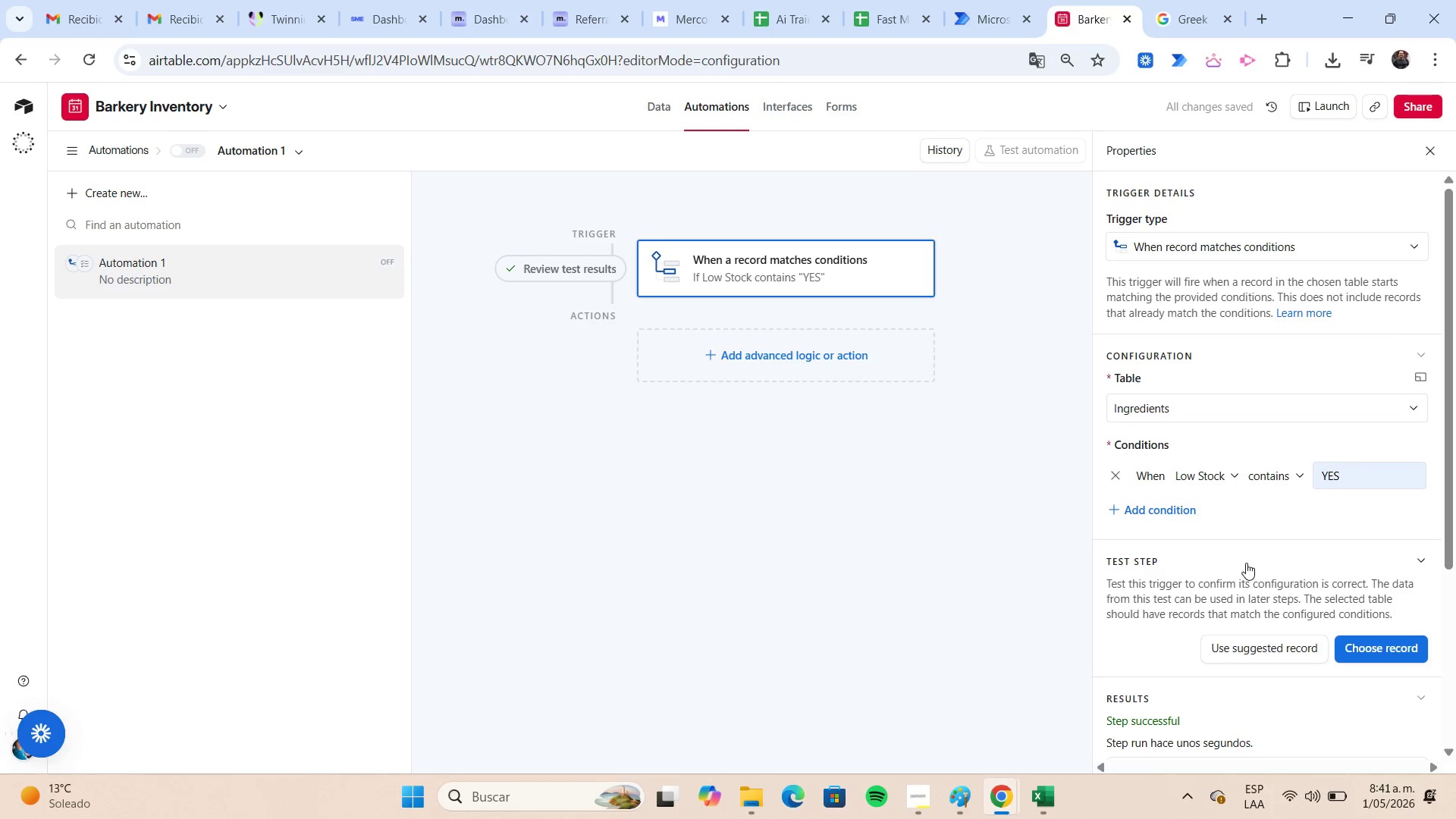 
scroll: coordinate [1250, 504], scroll_direction: down, amount: 3.0
 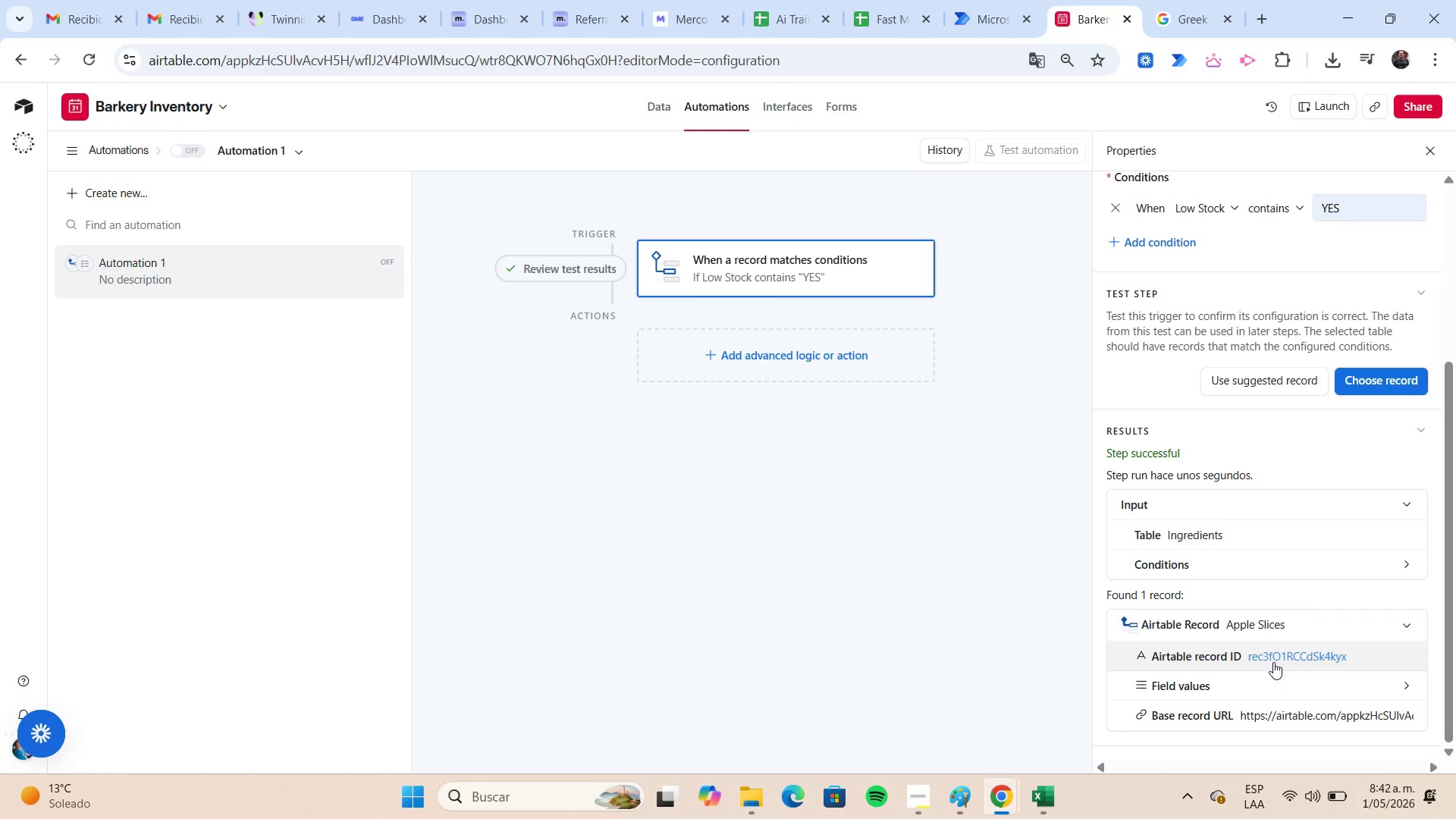 
wait(17.23)
 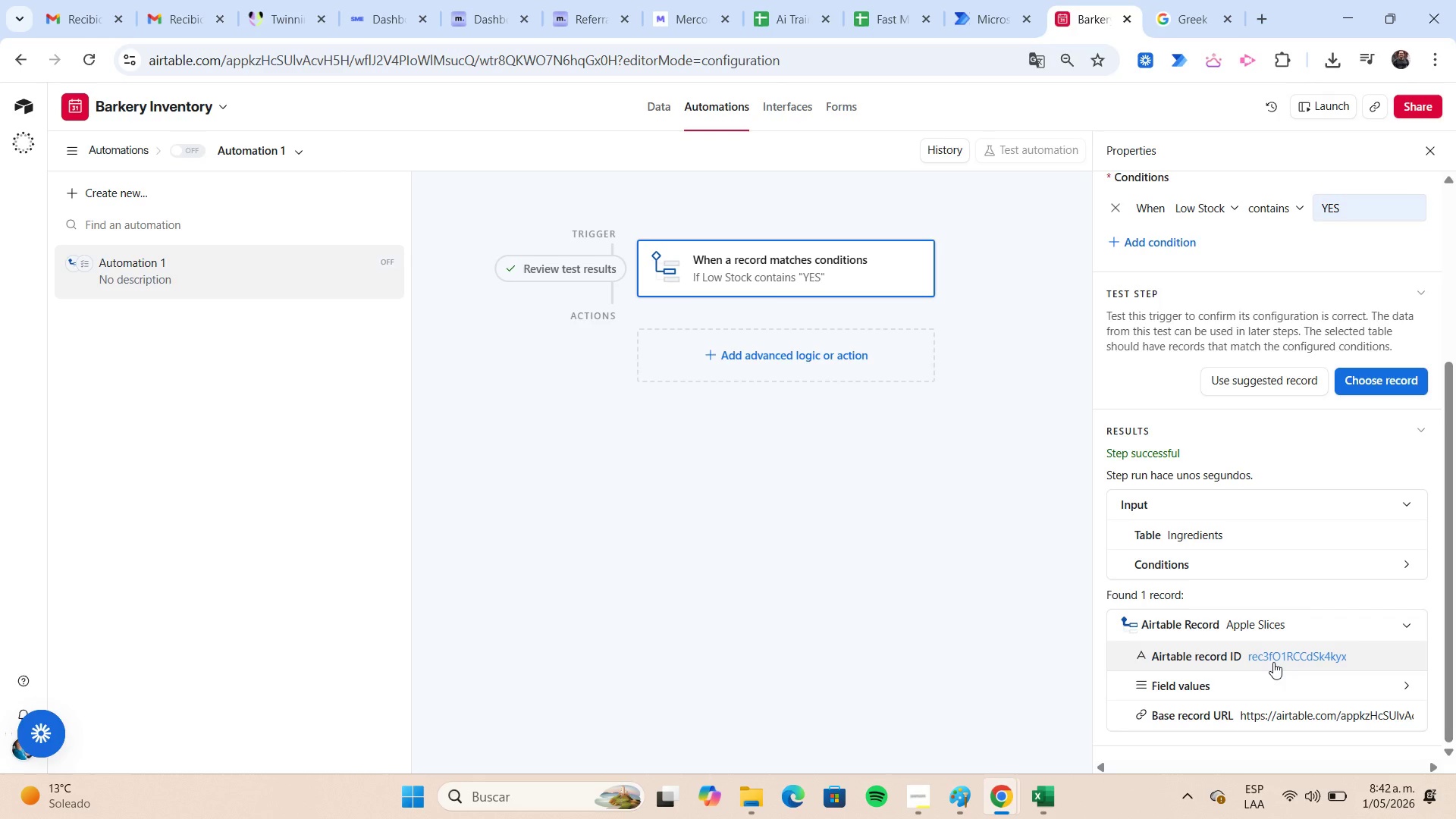 
left_click([812, 365])
 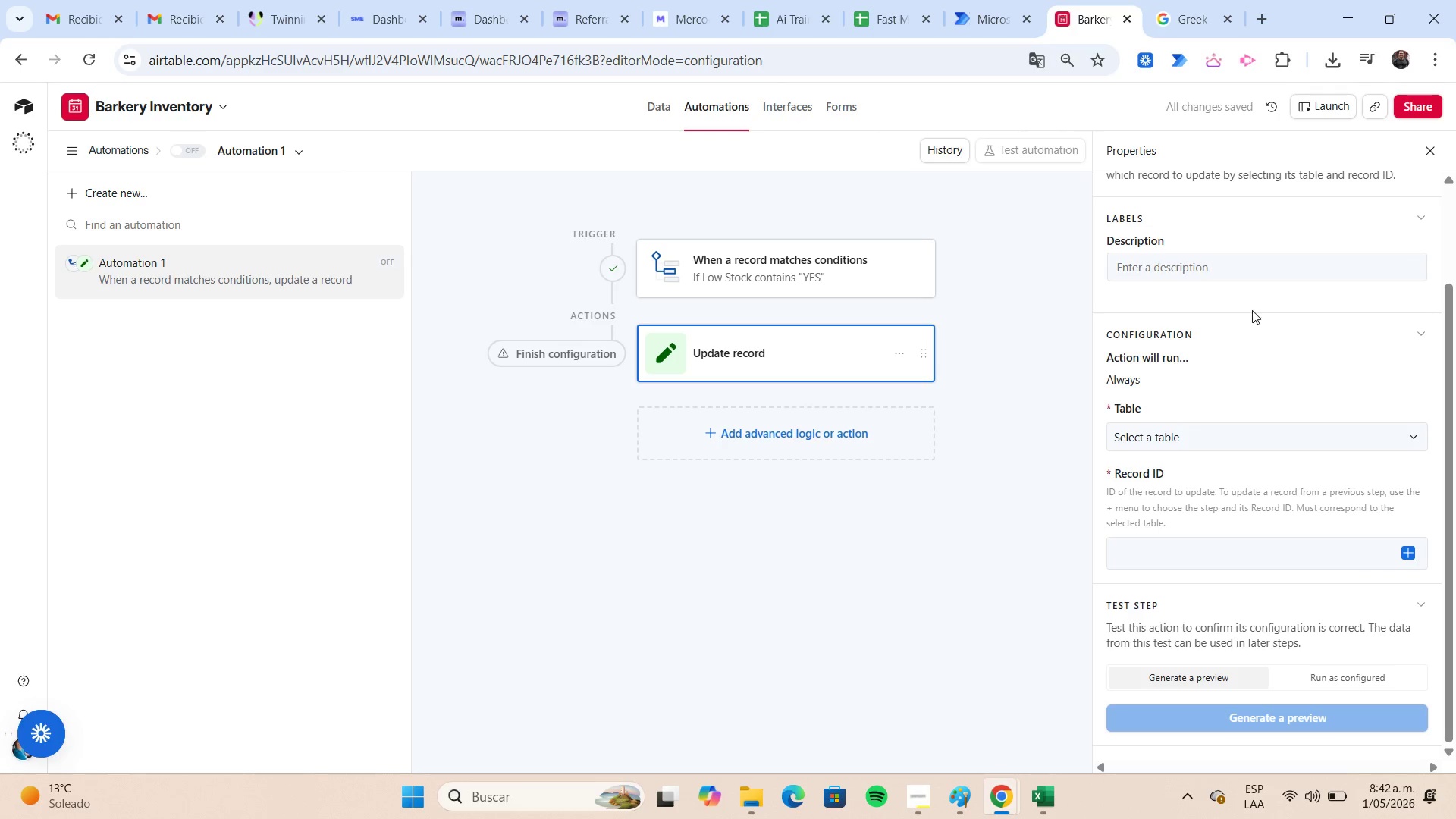 
wait(14.56)
 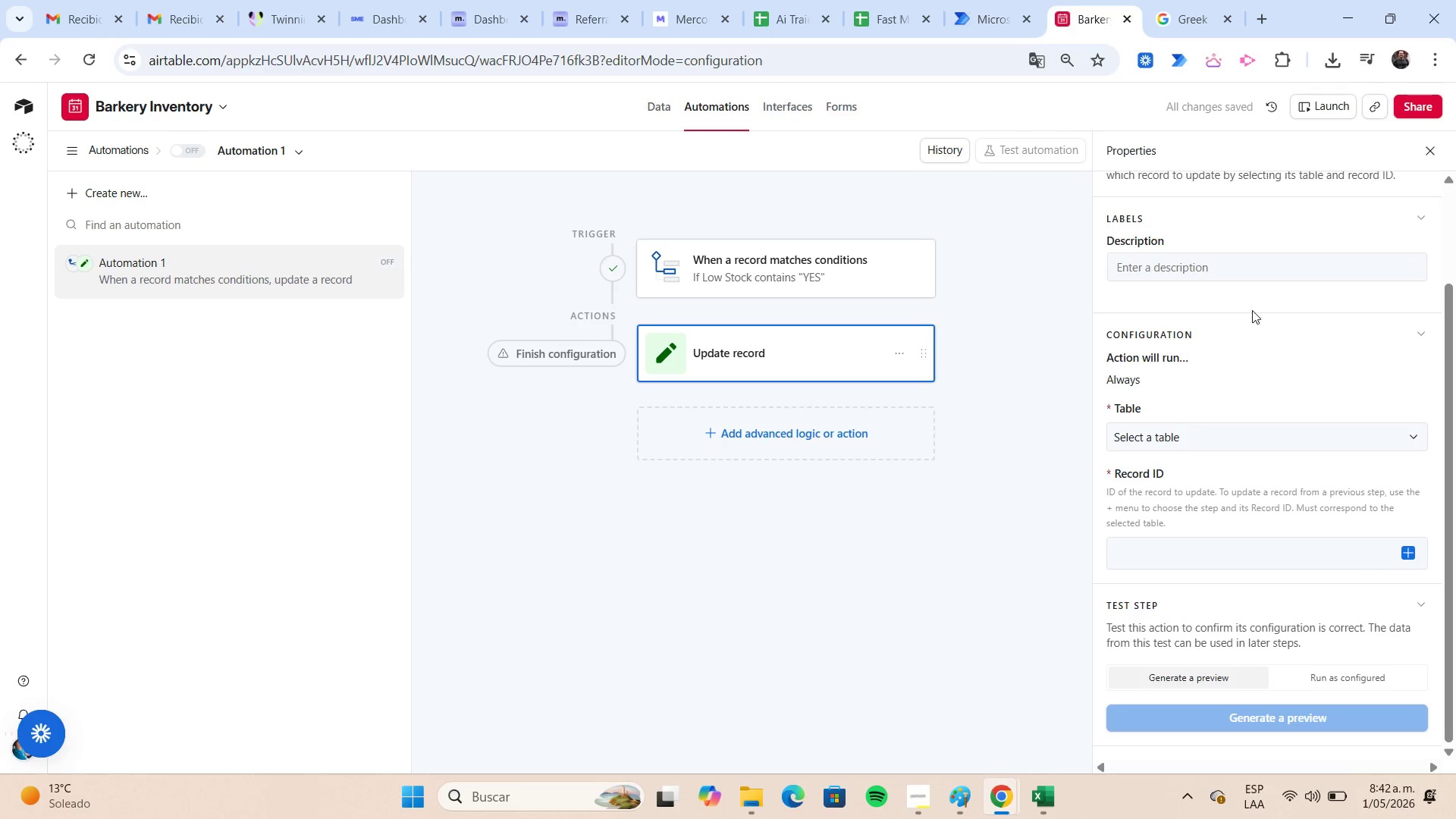 
left_click([1240, 435])
 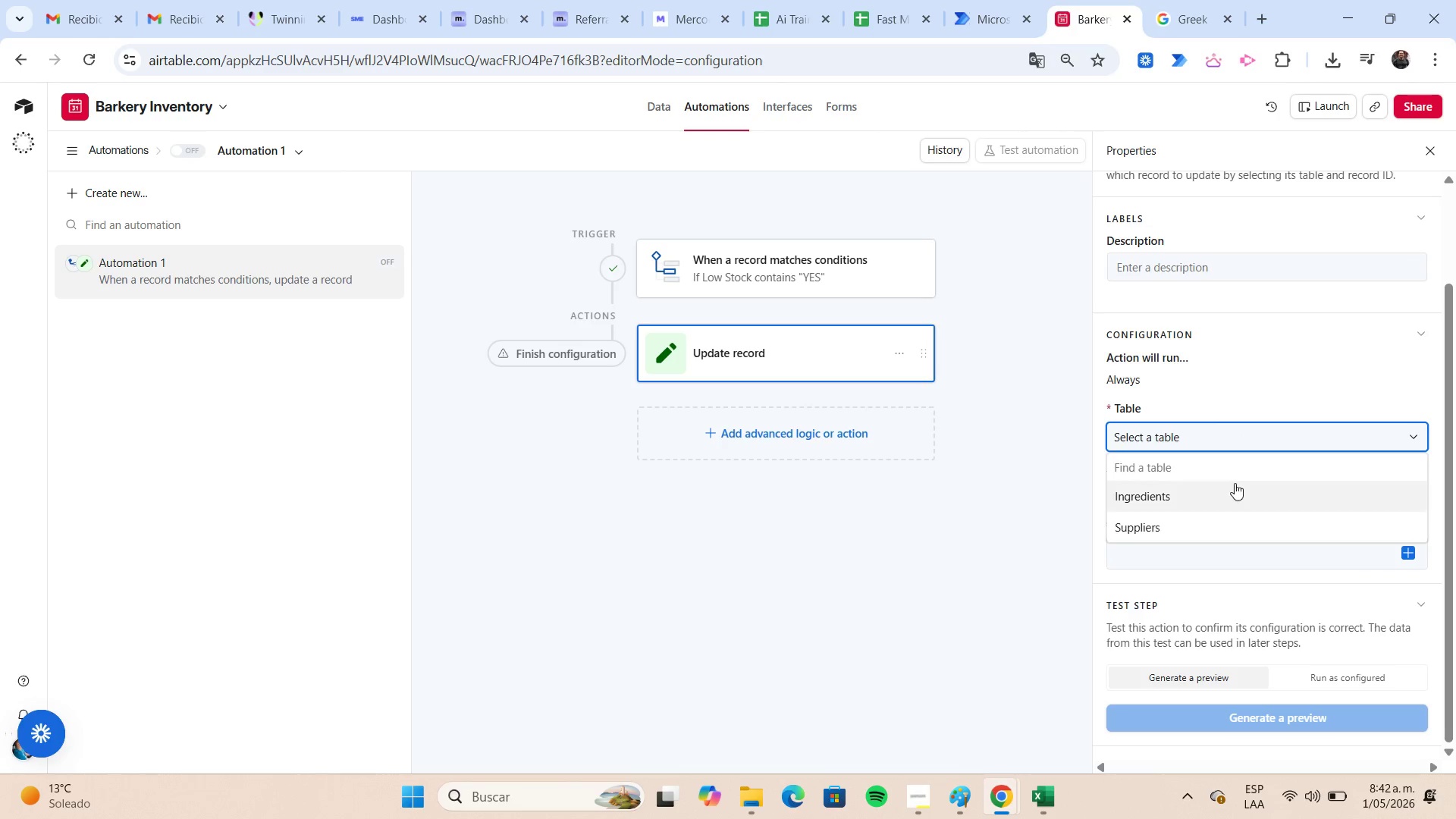 
left_click([1234, 490])
 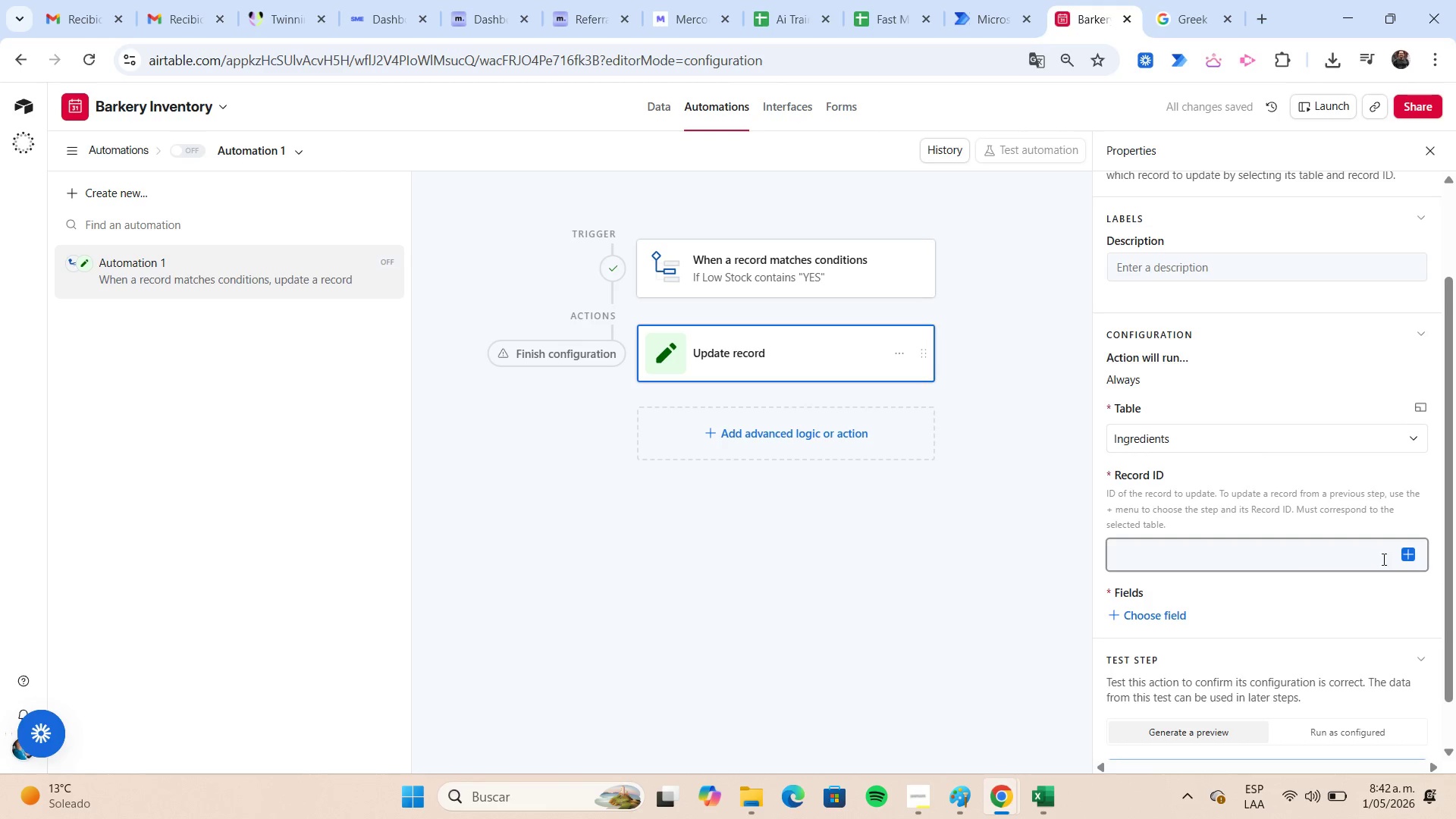 
left_click([1412, 557])
 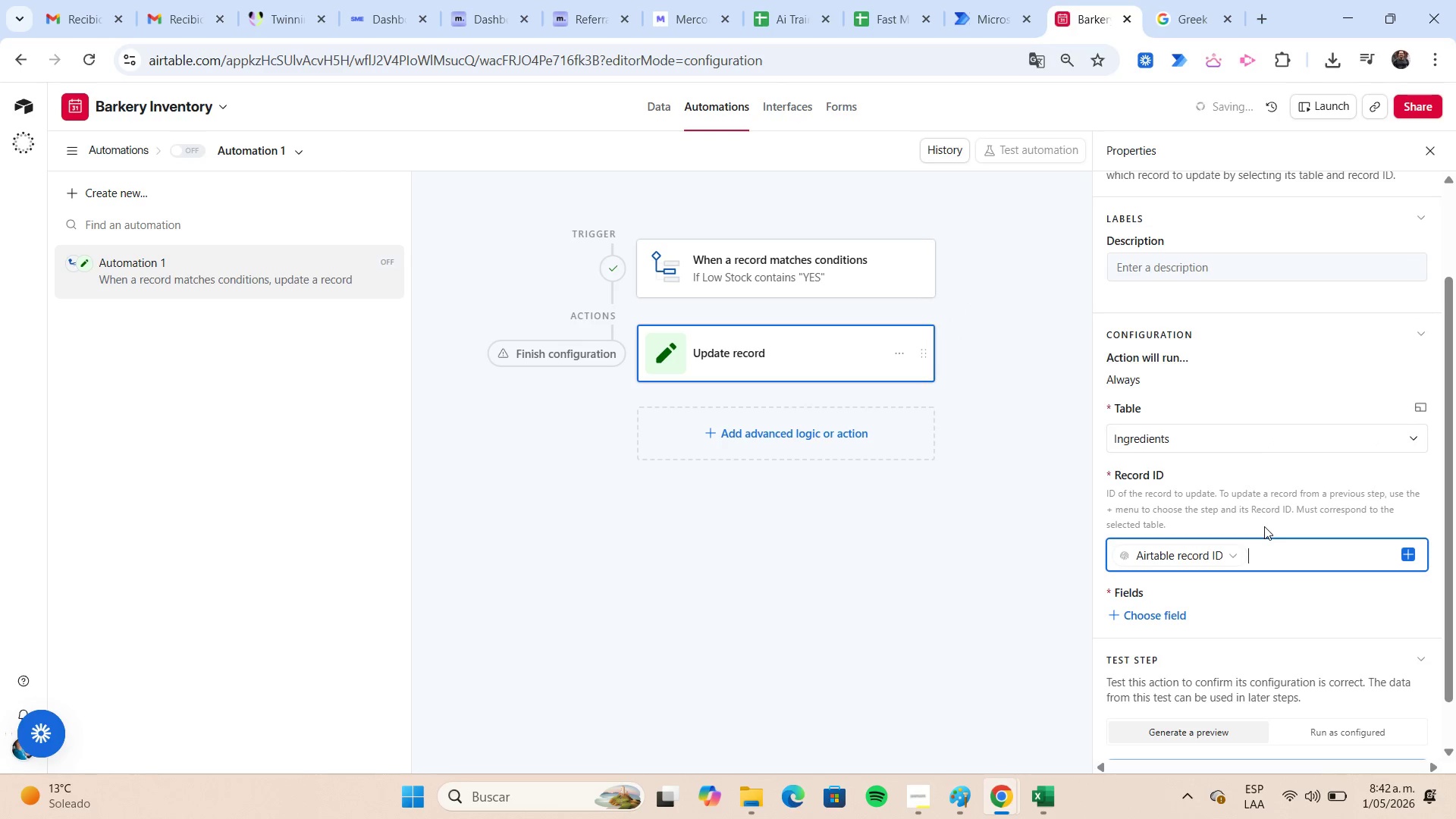 
scroll: coordinate [1264, 526], scroll_direction: down, amount: 2.0
 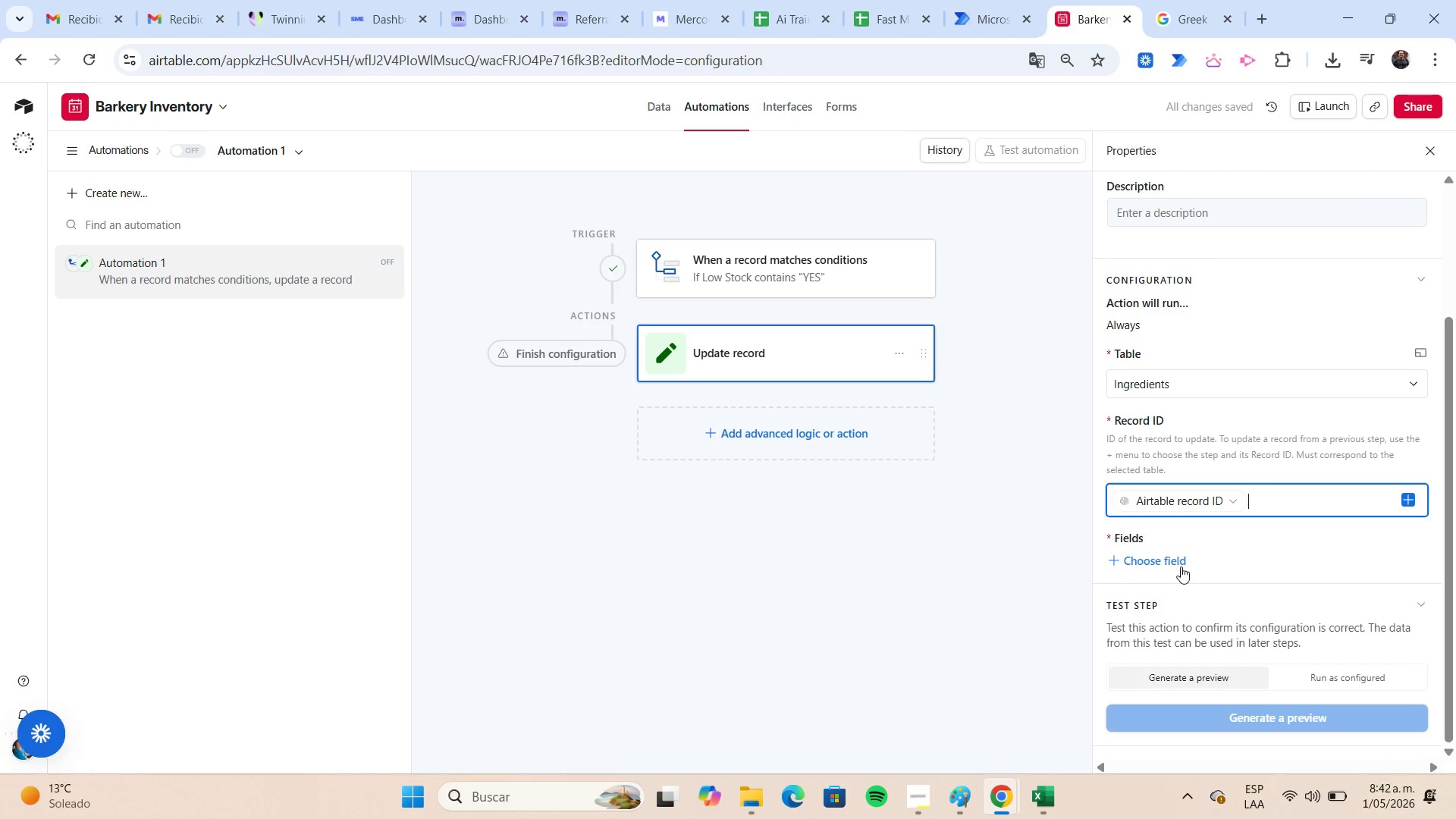 
left_click([1180, 566])
 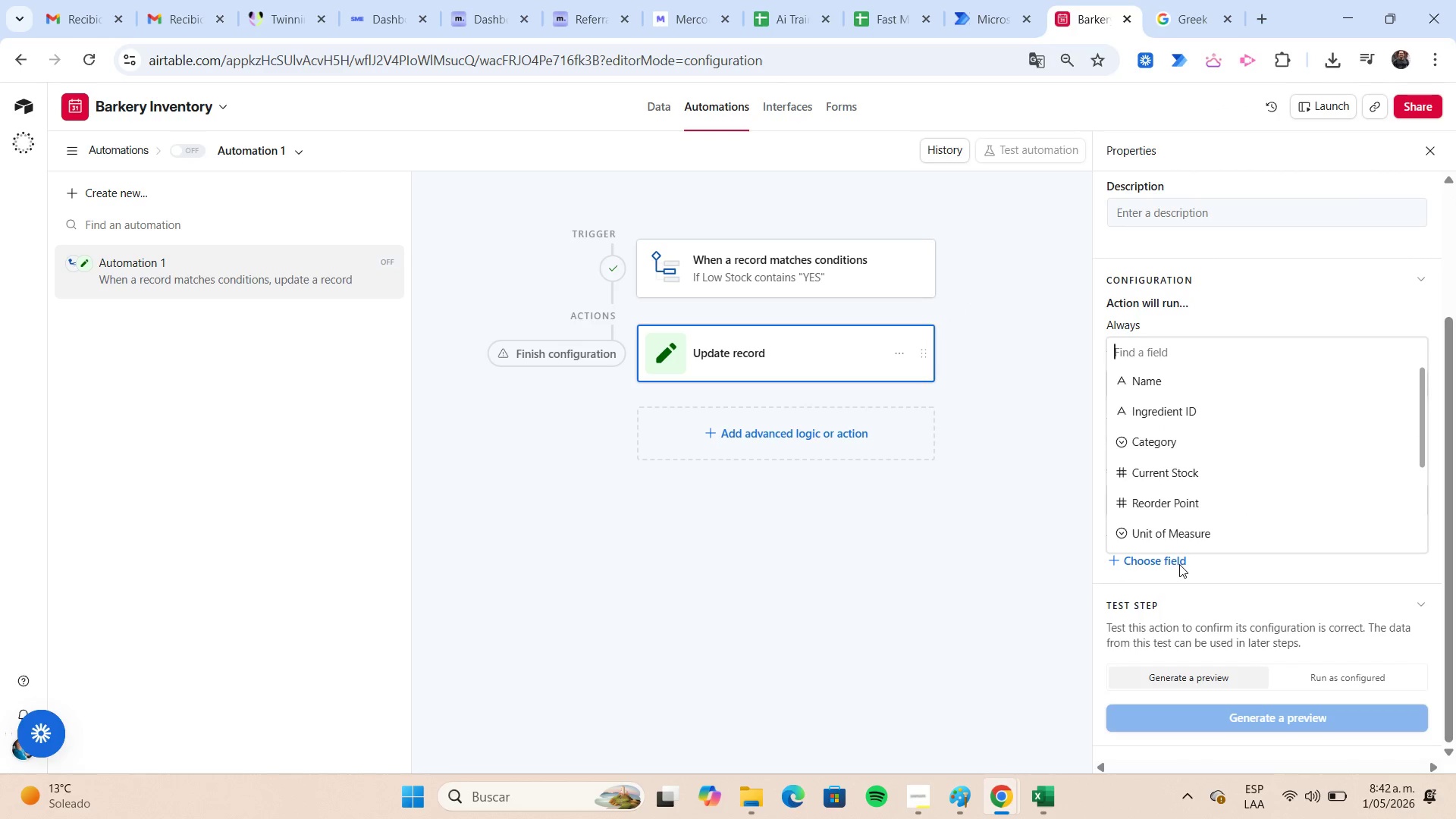 
scroll: coordinate [1188, 473], scroll_direction: down, amount: 2.0
 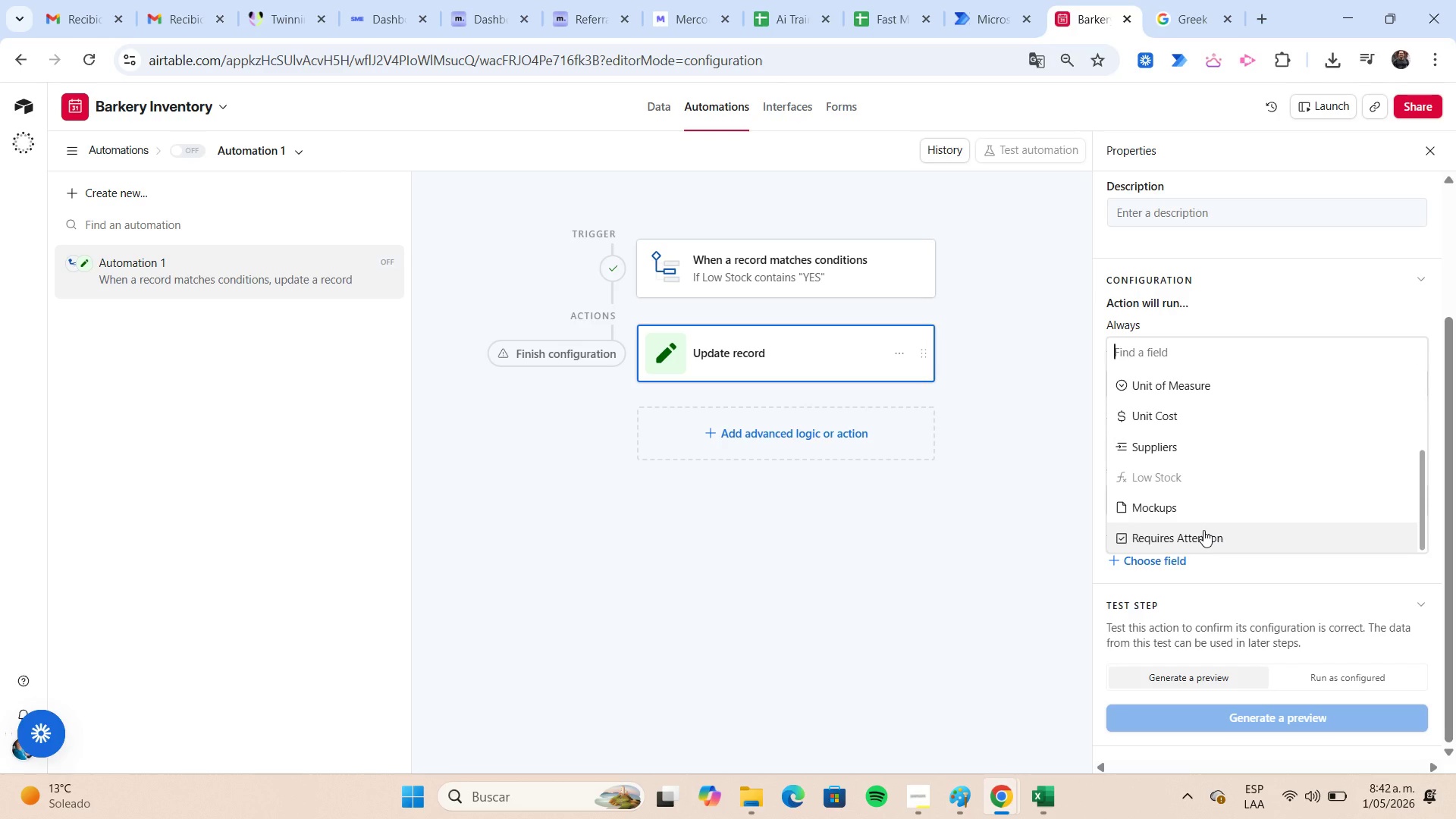 
left_click([1207, 532])
 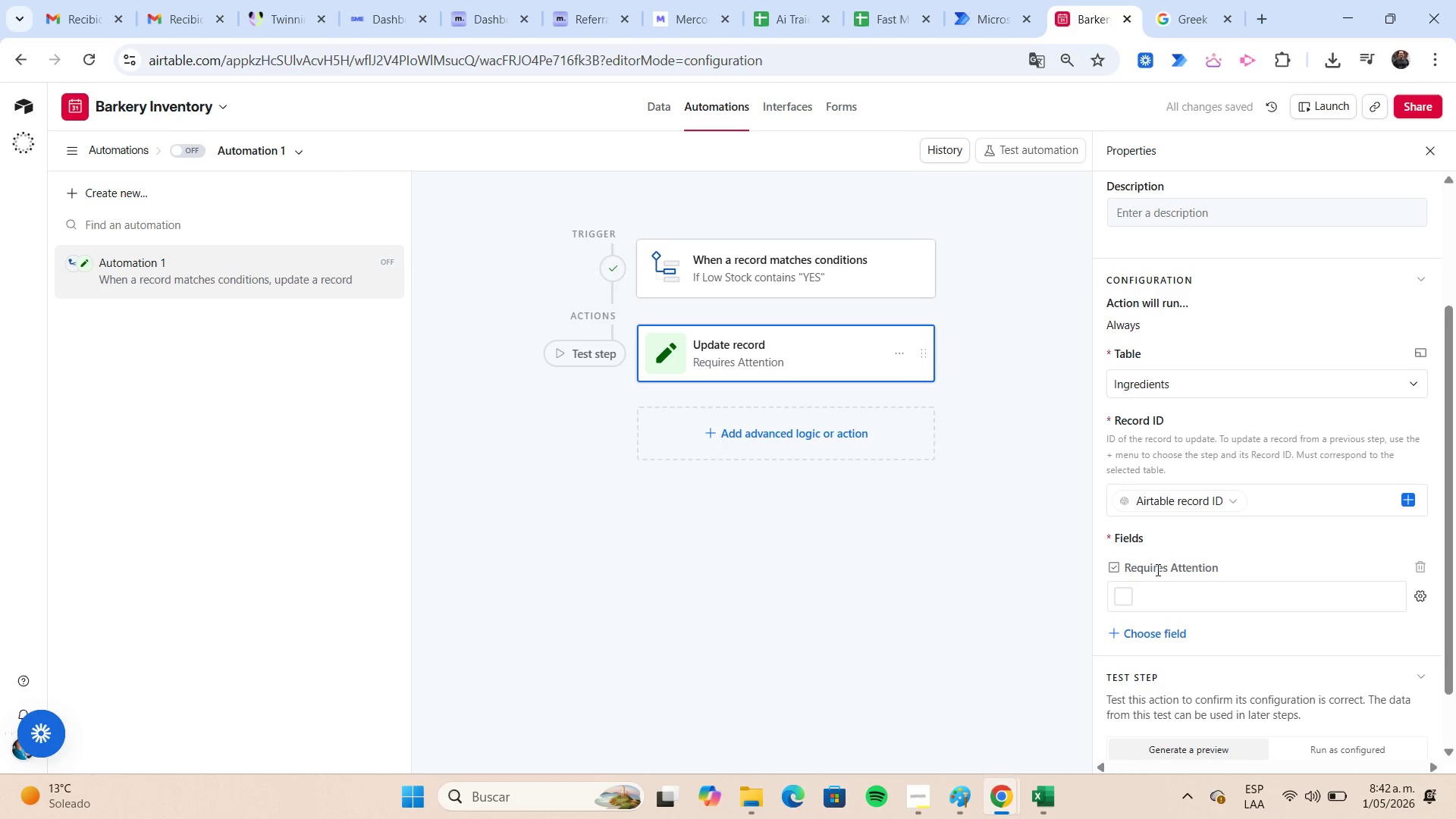 
left_click([1126, 588])
 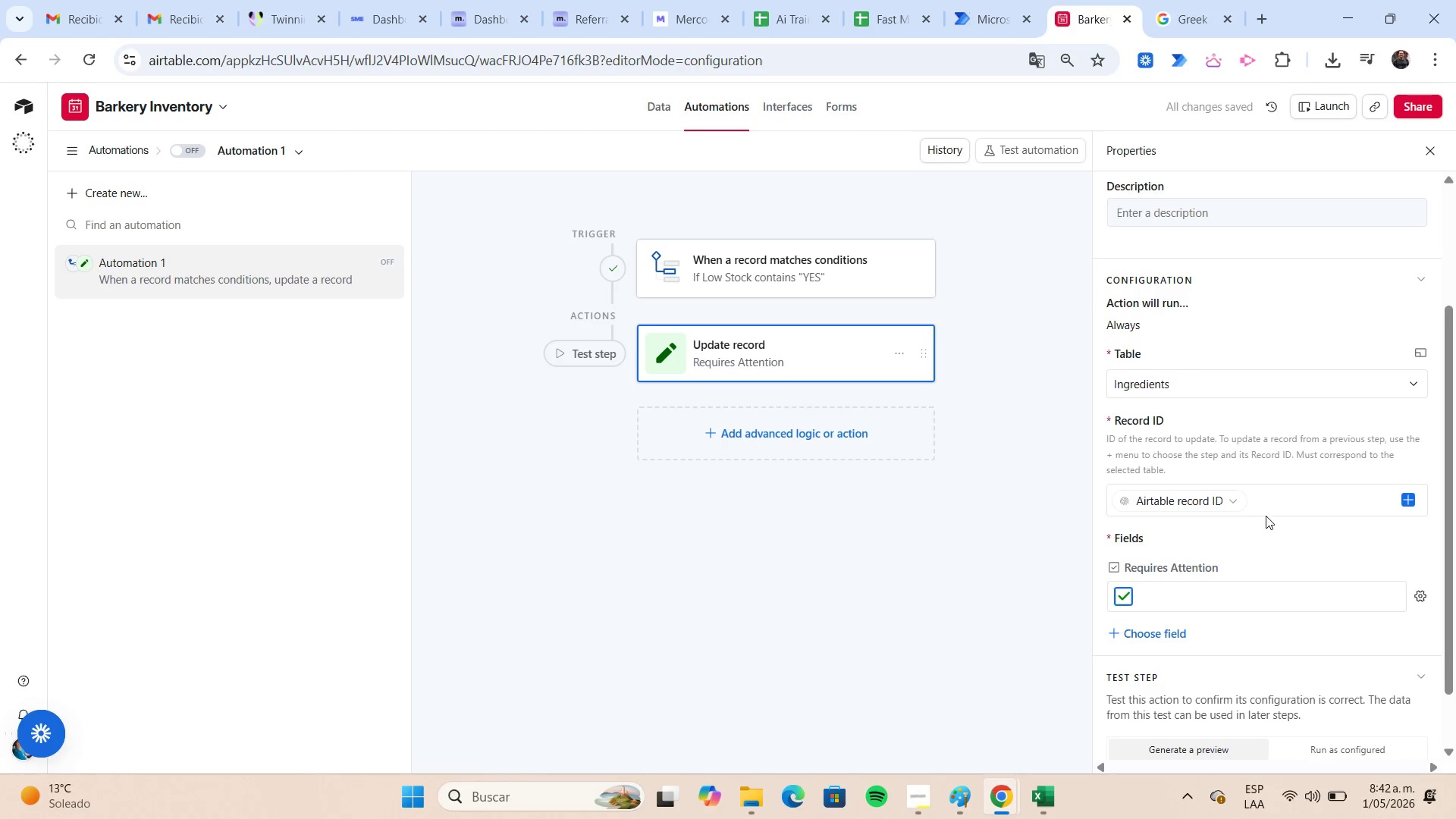 
scroll: coordinate [1266, 516], scroll_direction: down, amount: 3.0
 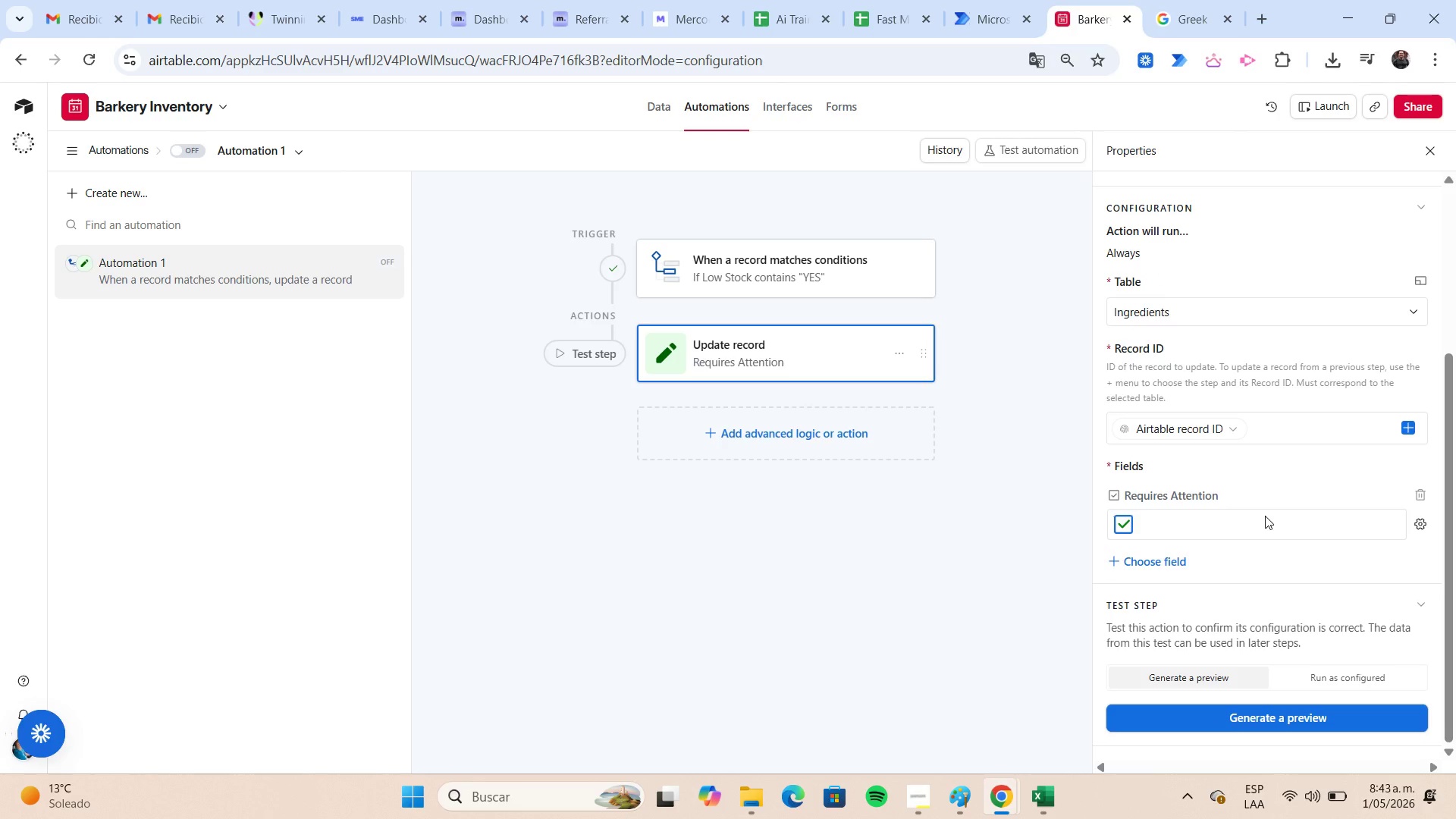 
wait(17.1)
 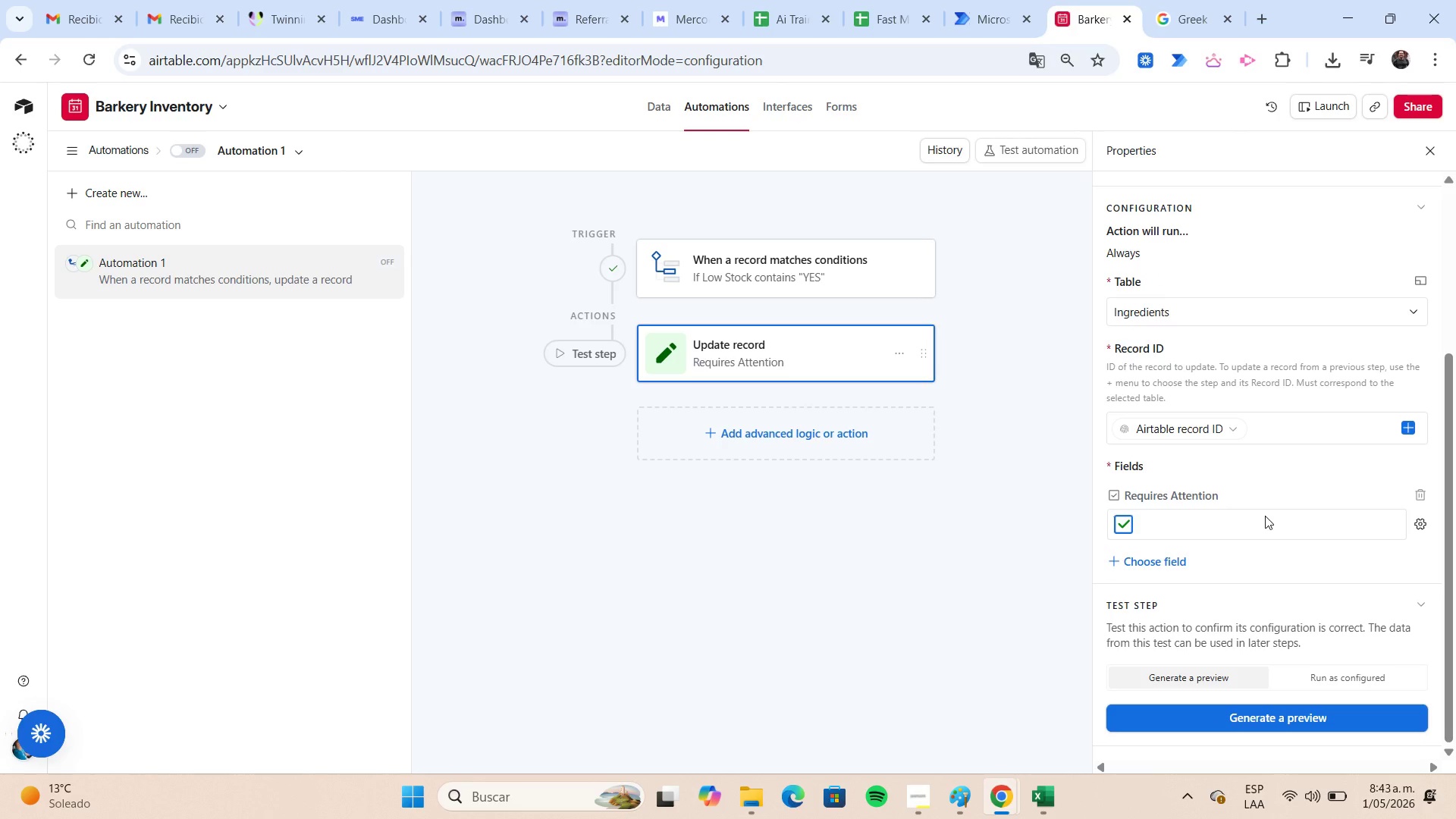 
left_click([1282, 716])
 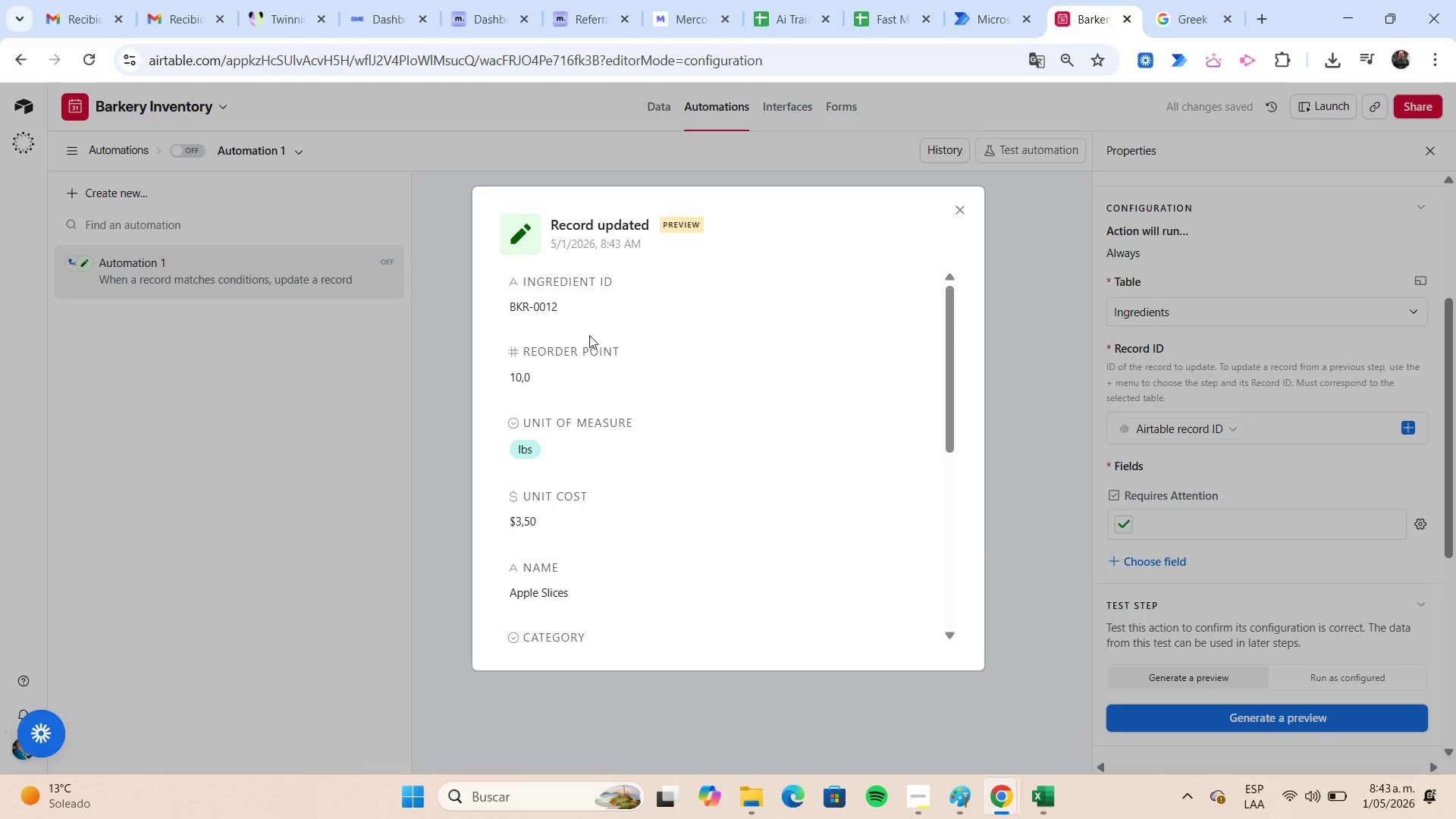 
wait(5.73)
 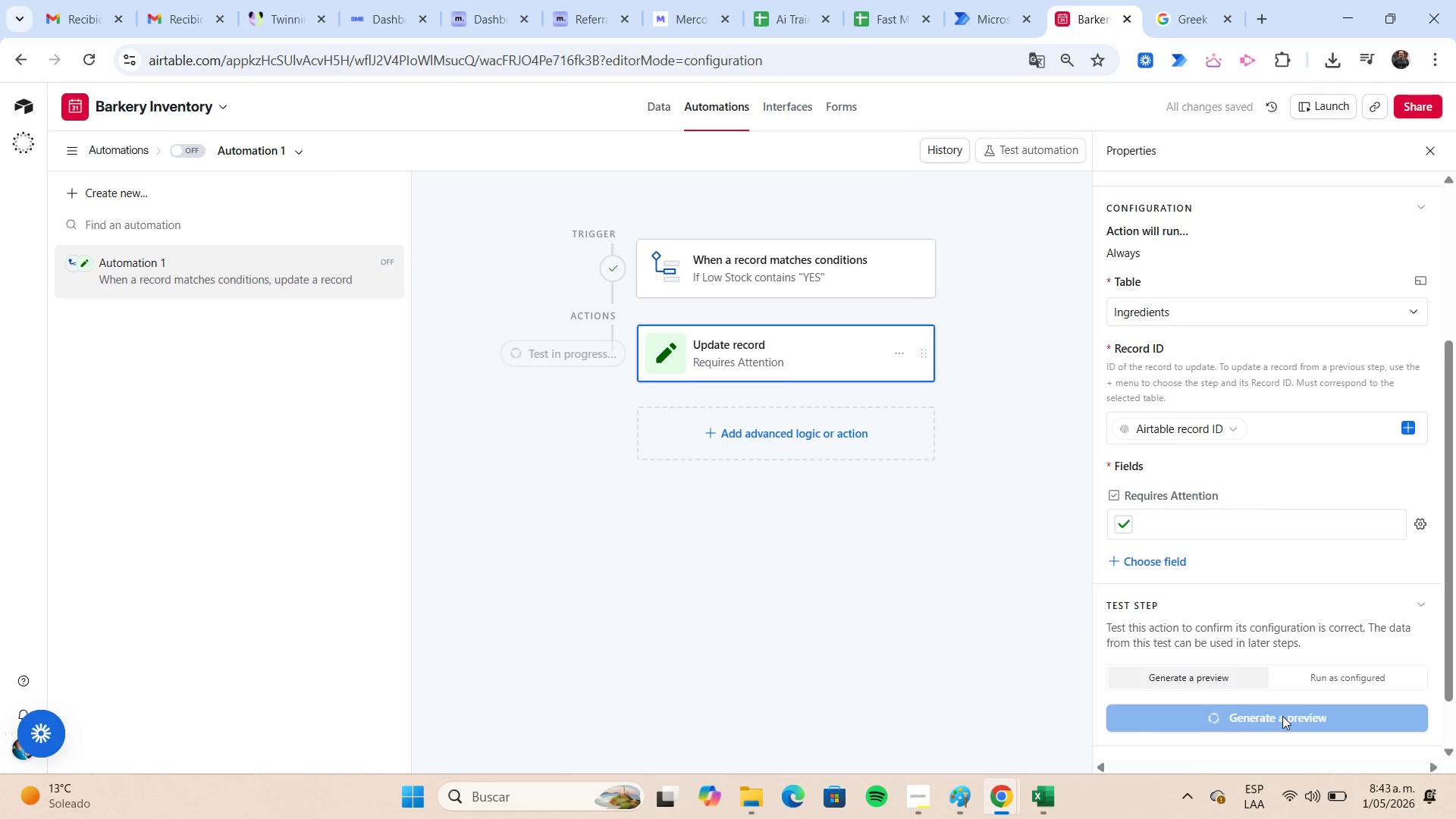 
scroll: coordinate [556, 293], scroll_direction: down, amount: 1.0
 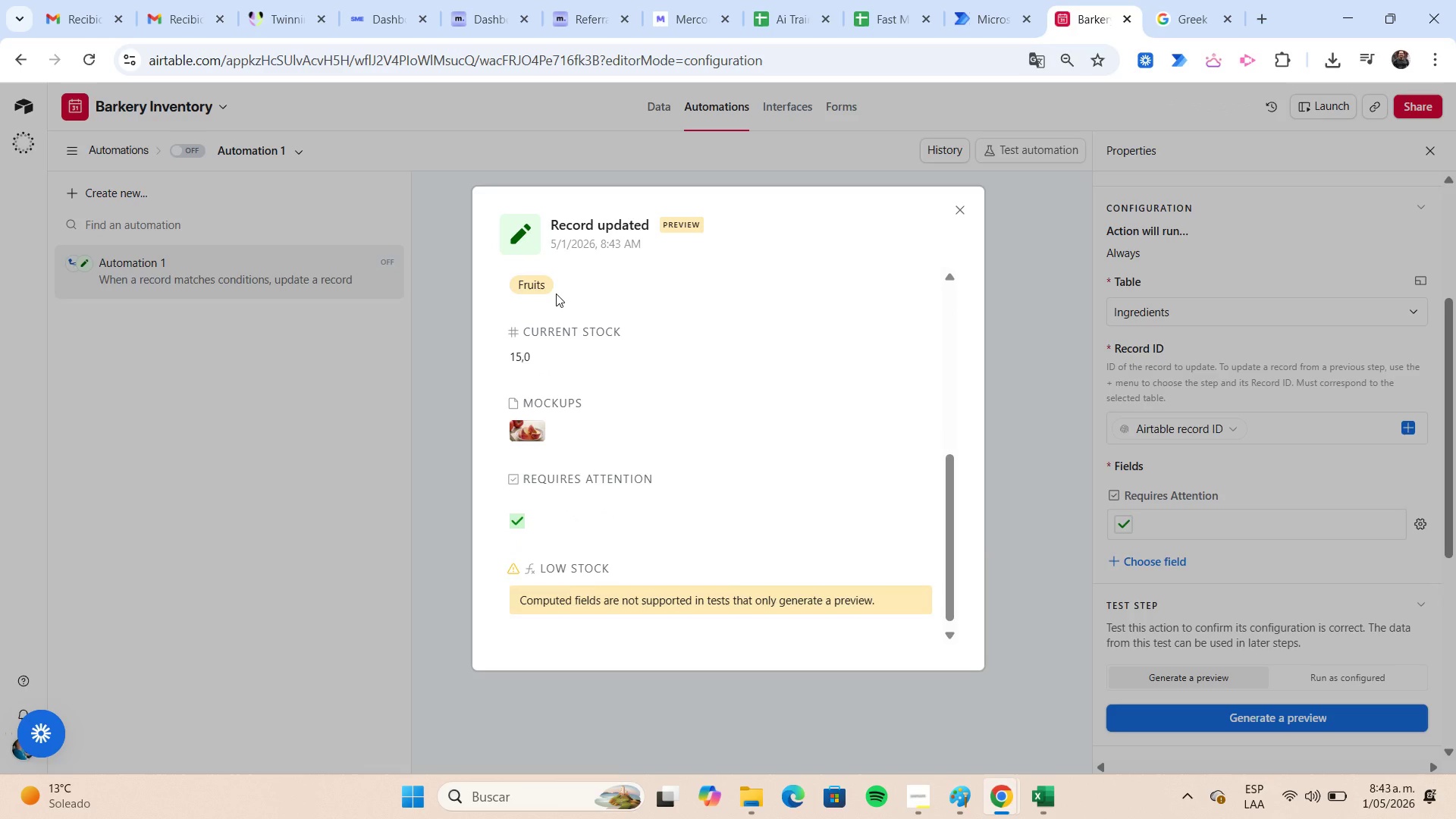 
scroll: coordinate [556, 293], scroll_direction: up, amount: 3.0
 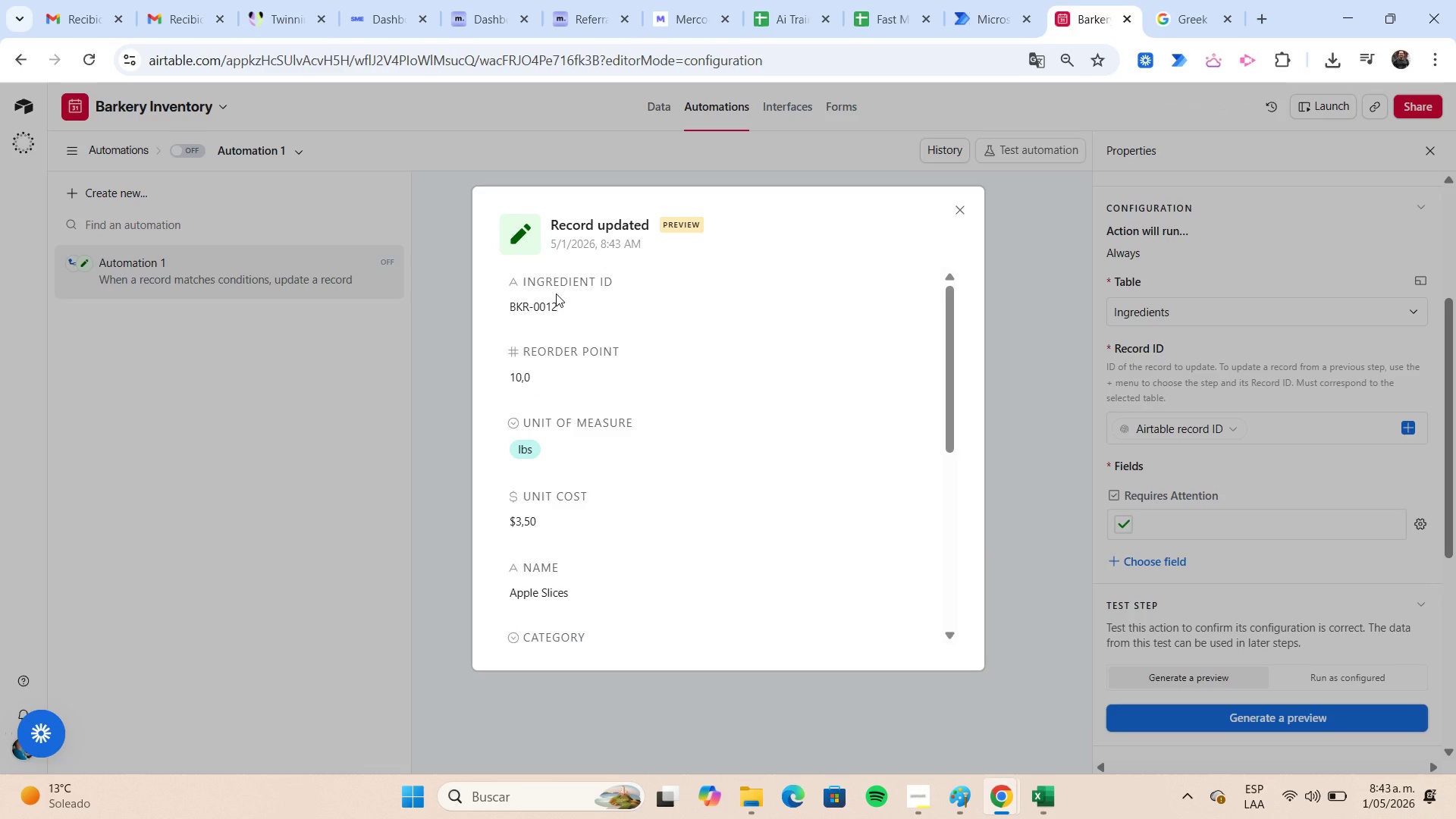 
scroll: coordinate [556, 293], scroll_direction: down, amount: 1.0
 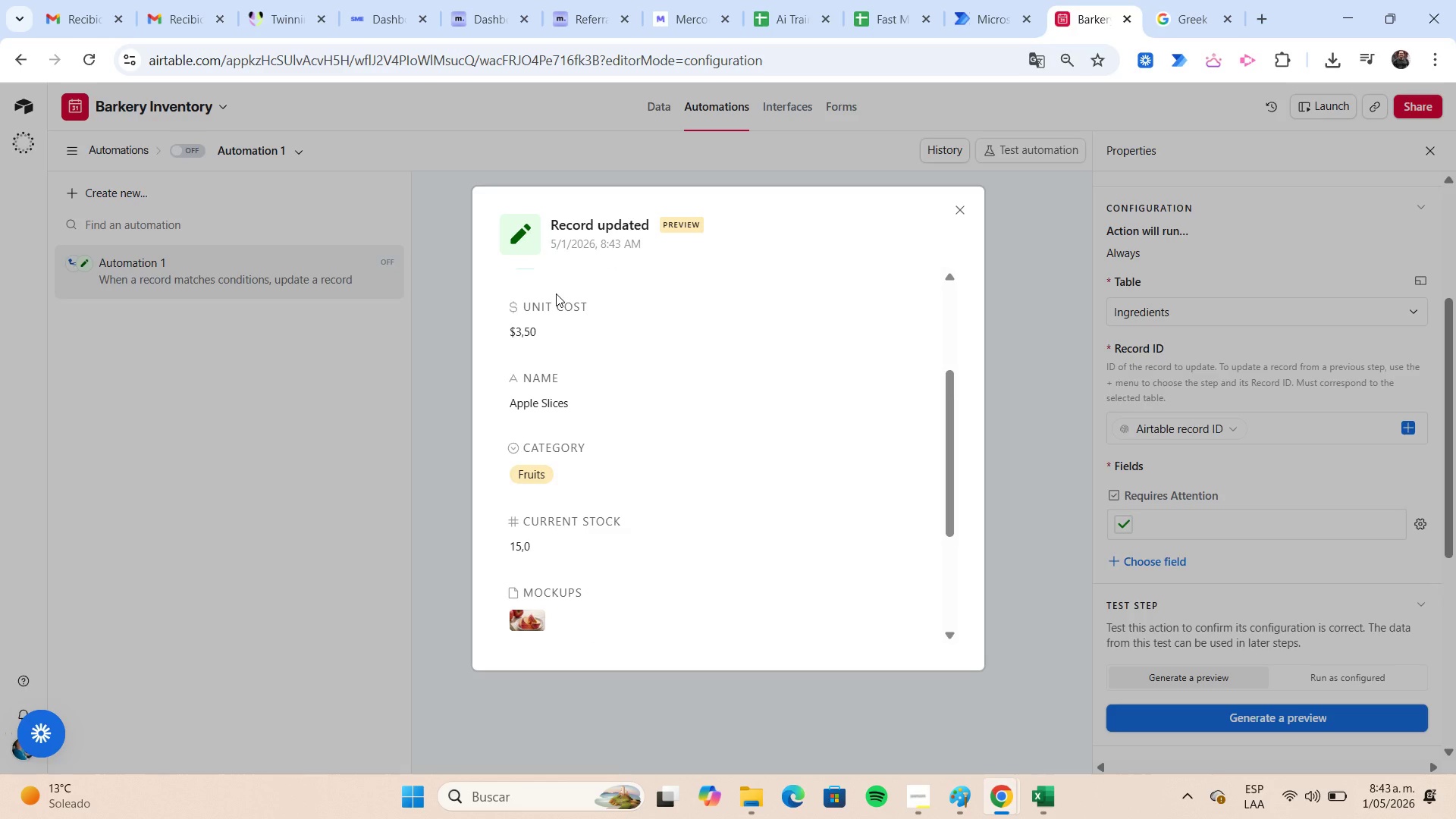 
scroll: coordinate [556, 293], scroll_direction: up, amount: 3.0
 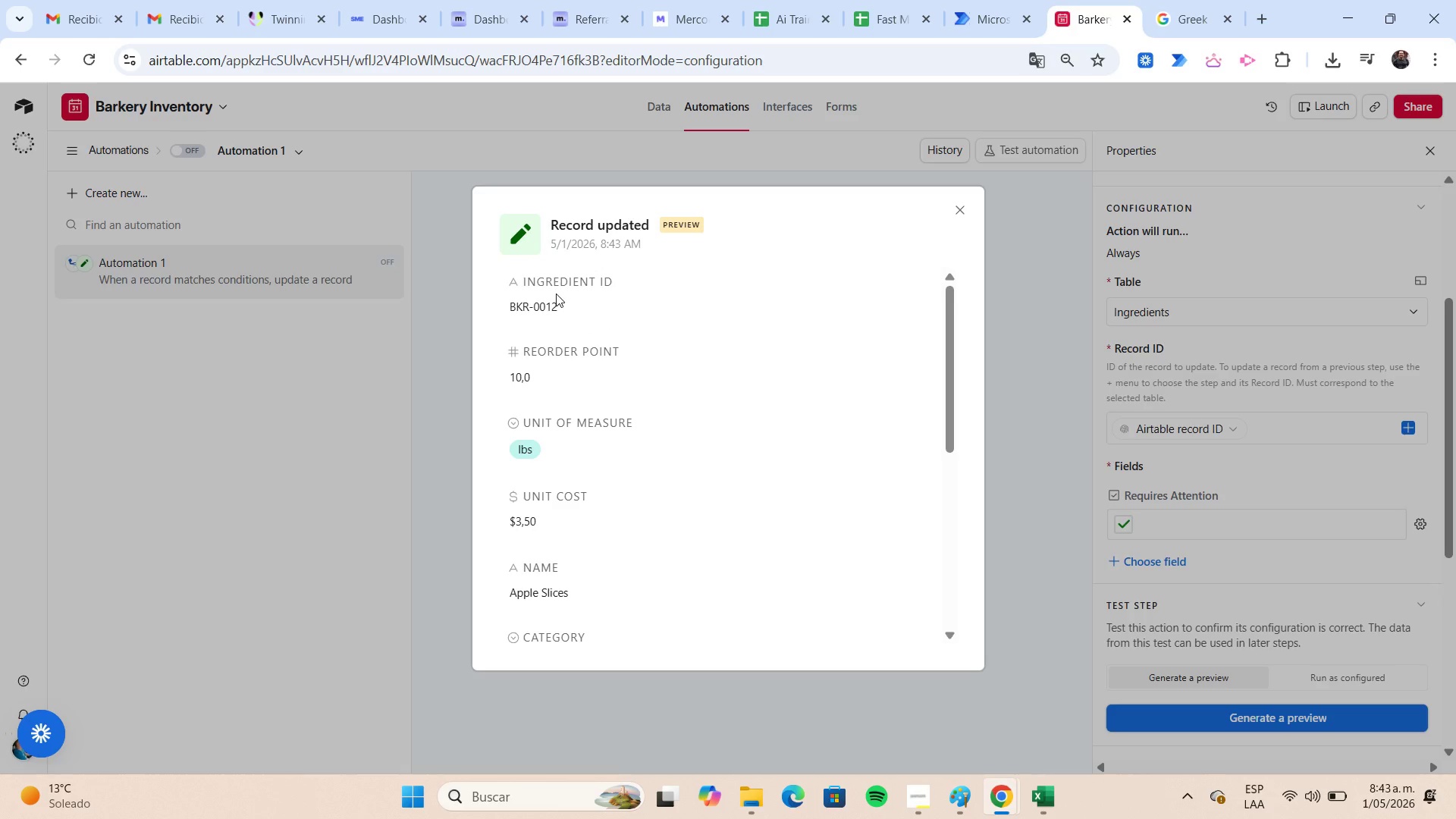 
scroll: coordinate [556, 293], scroll_direction: down, amount: 3.0
 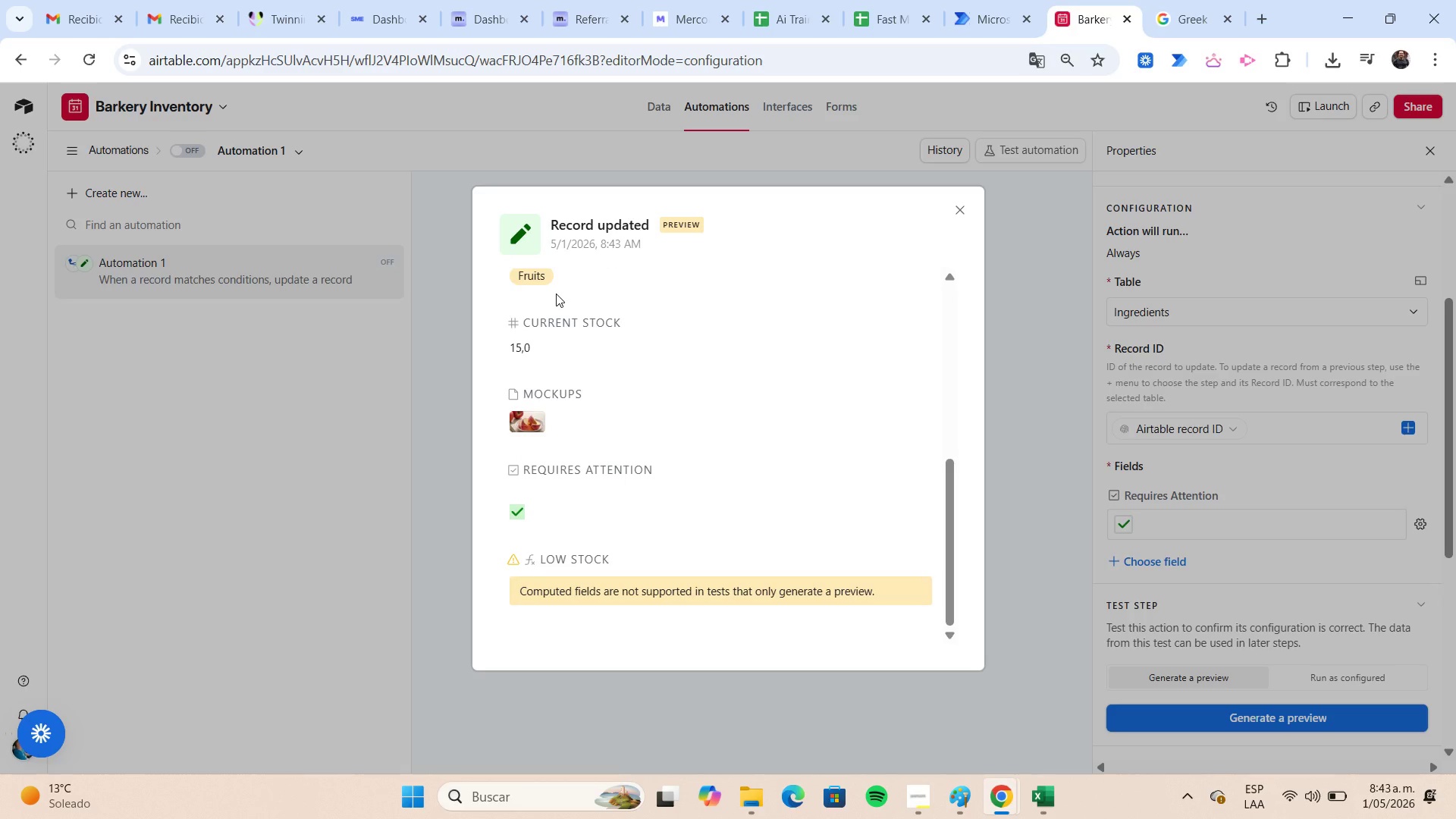 
wait(8.76)
 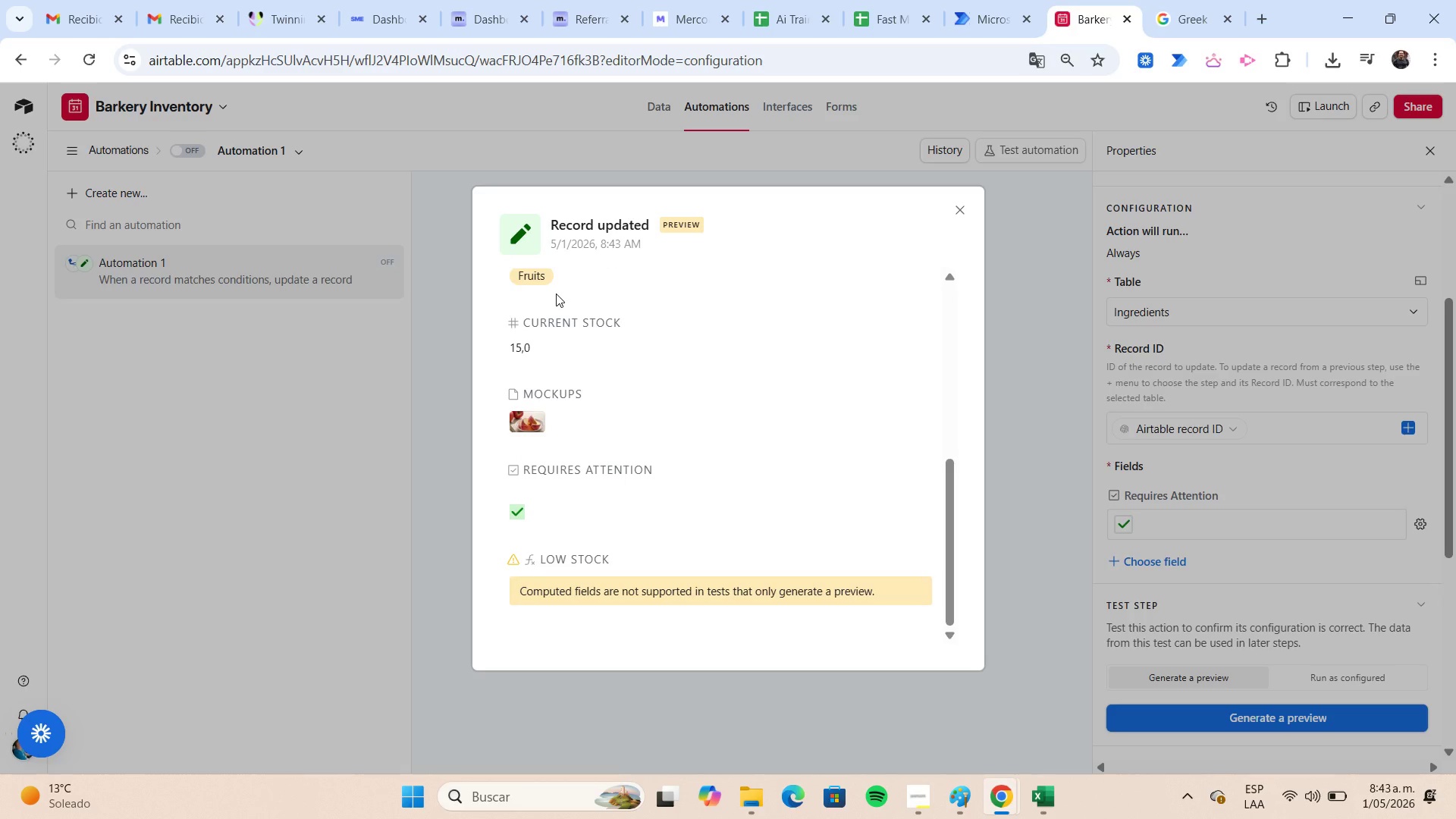 
left_click([967, 207])
 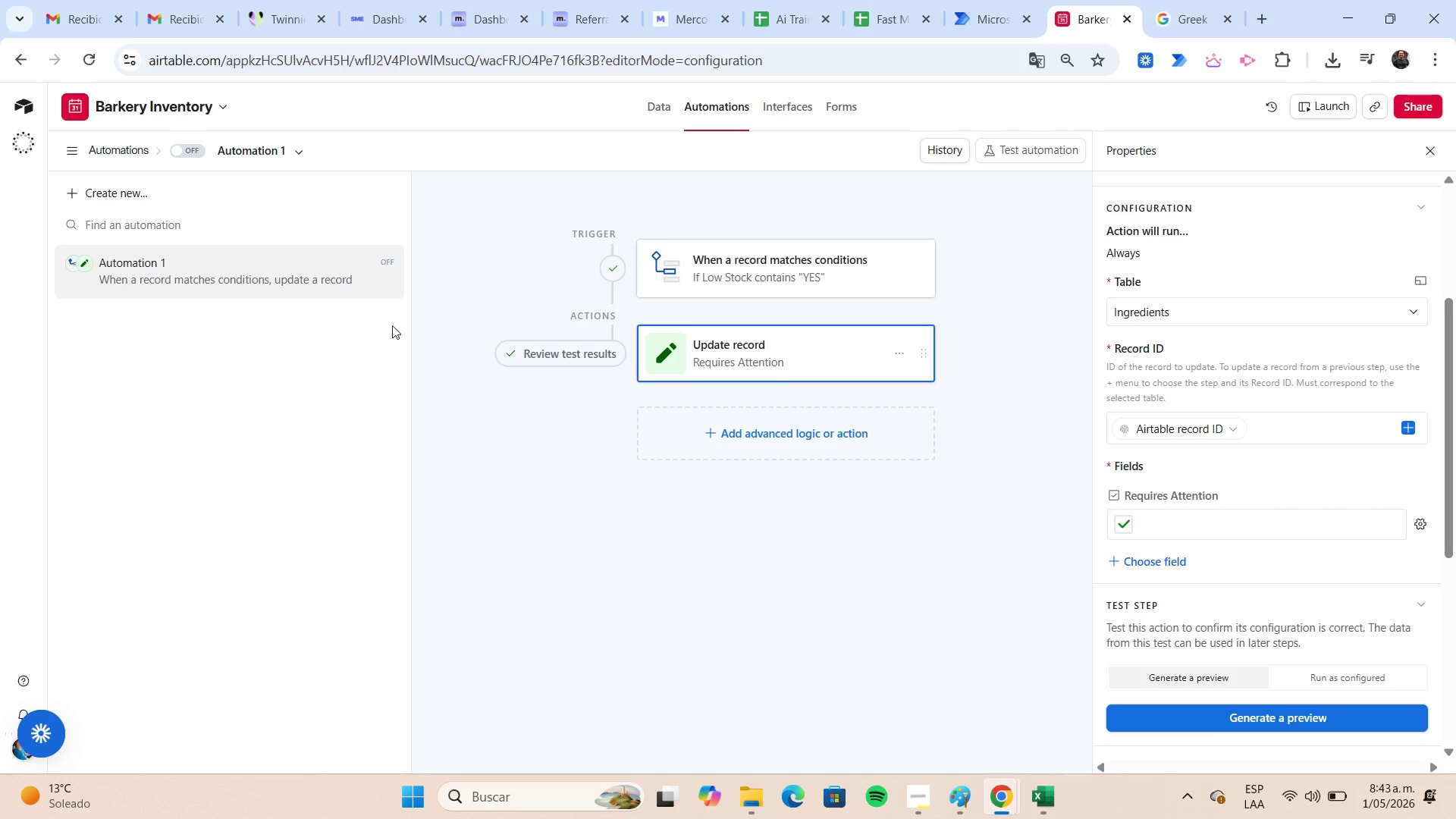 
left_click([190, 155])
 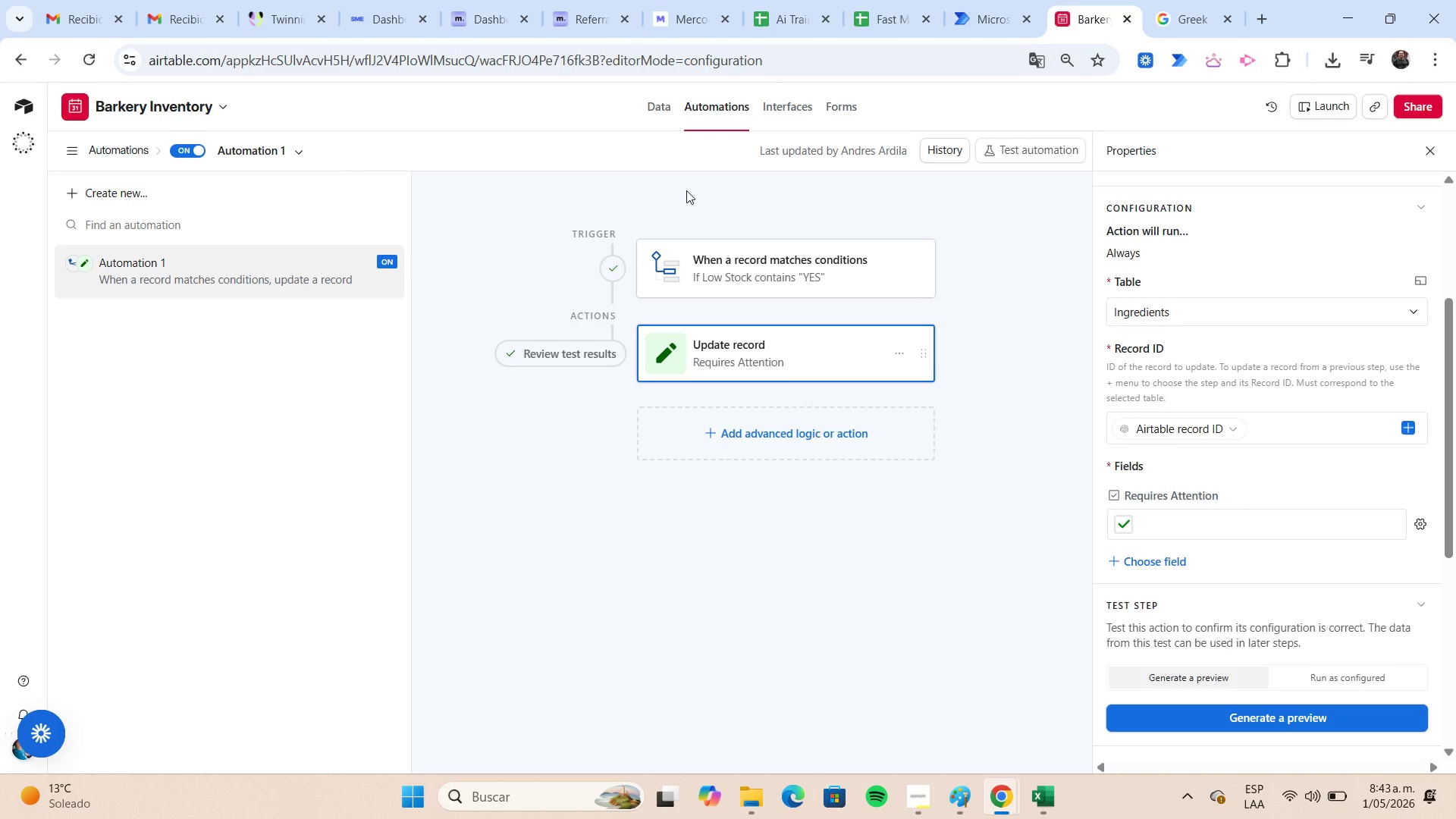 
wait(13.19)
 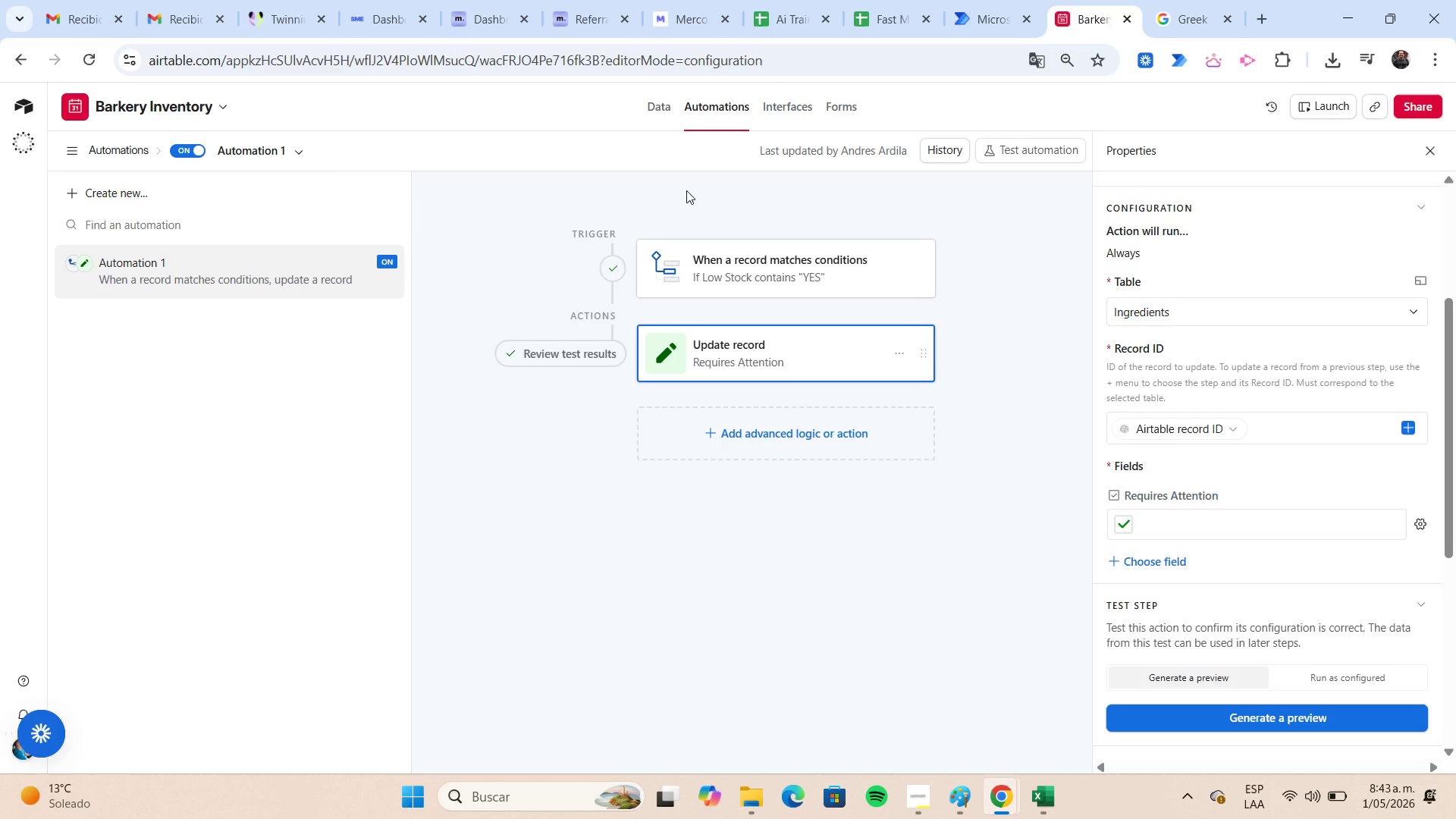 
left_click([670, 111])
 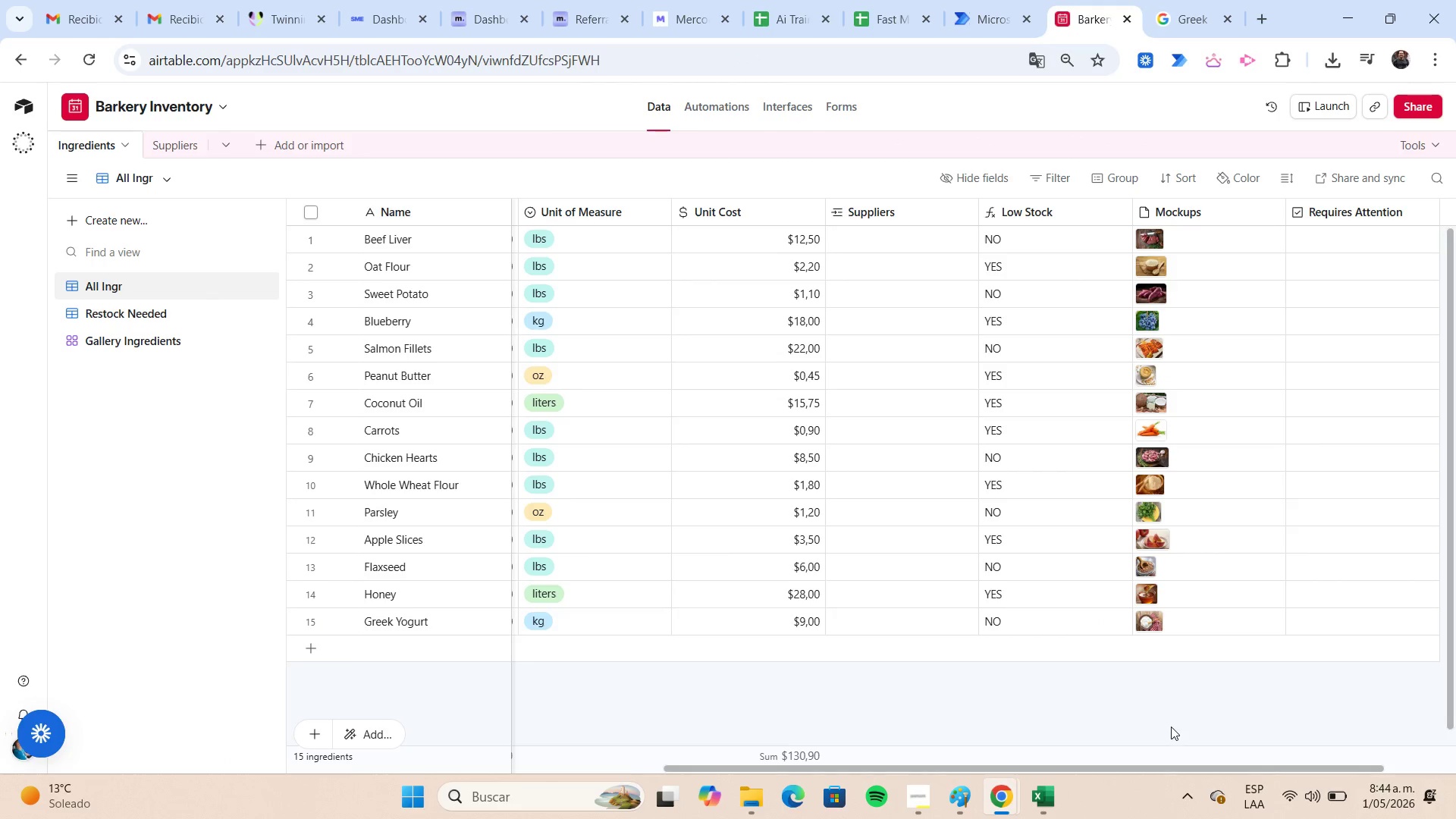 
left_click_drag(start_coordinate=[1228, 766], to_coordinate=[686, 741])
 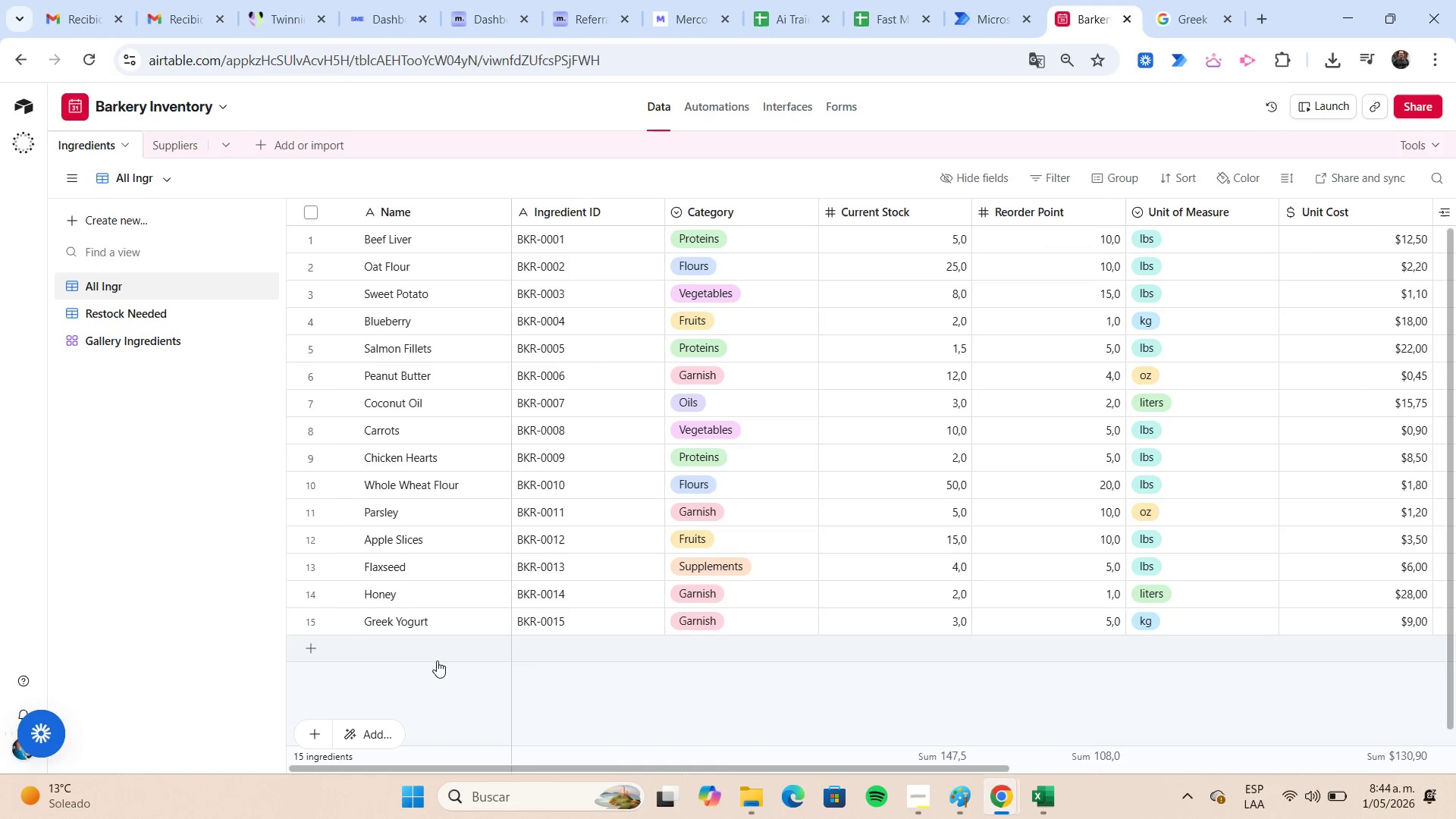 
left_click([428, 649])
 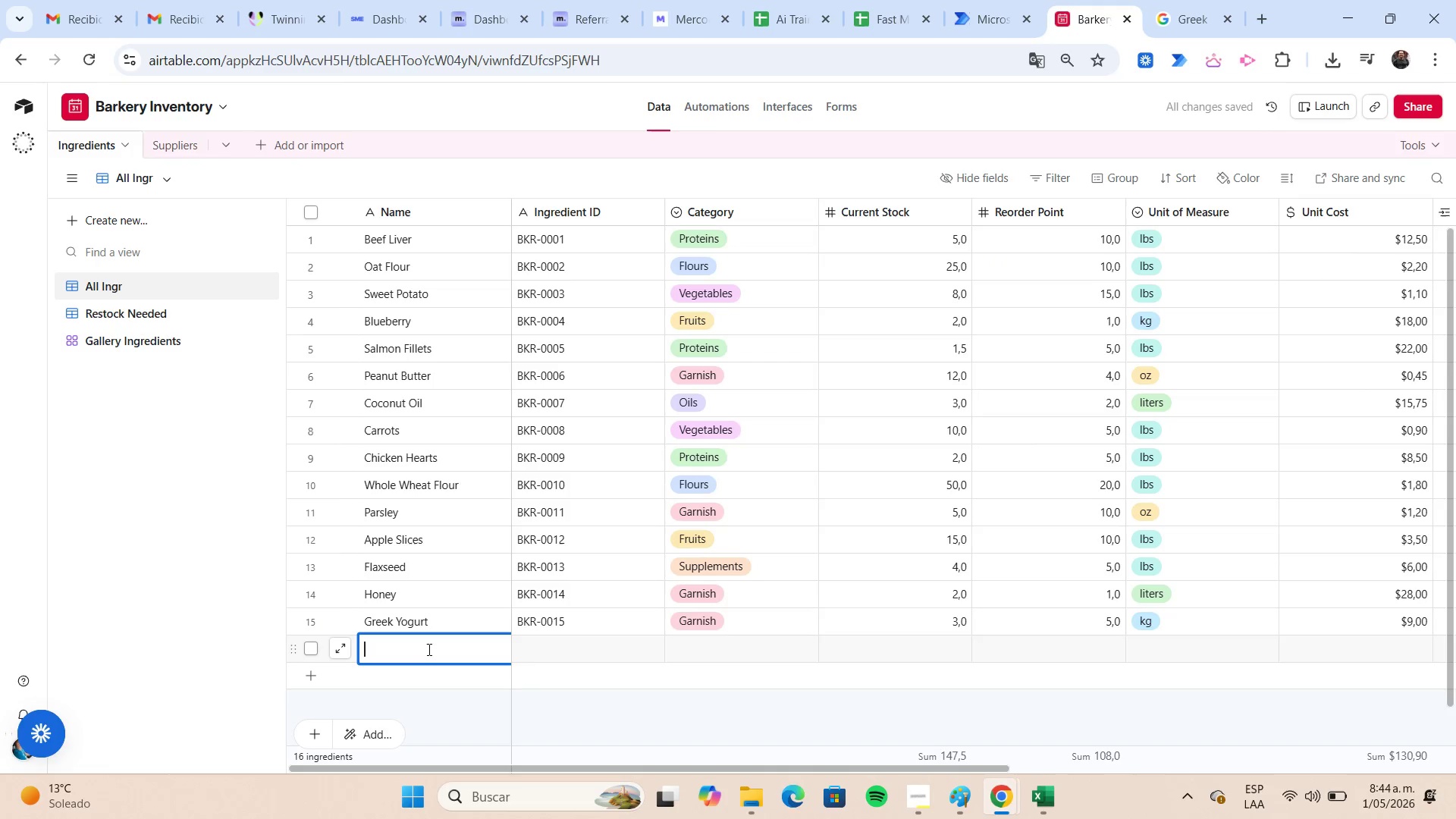 
type(test)
key(Tab)
key(Tab)
key(Tab)
type(4)
key(Tab)
type(6)
key(Tab)
key(Tab)
key(Tab)
key(Tab)
key(Tab)
key(Tab)
 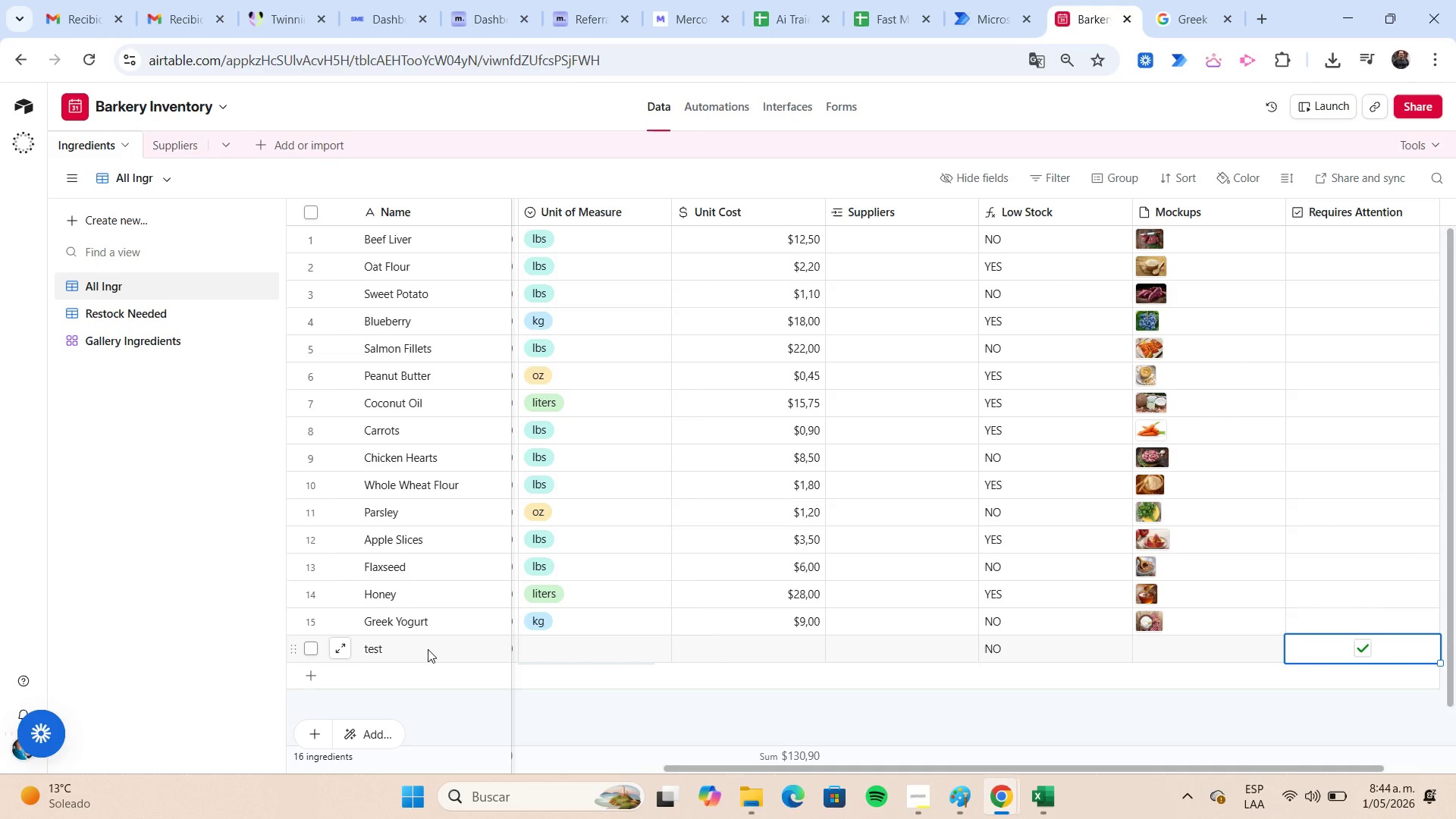 
wait(8.33)
 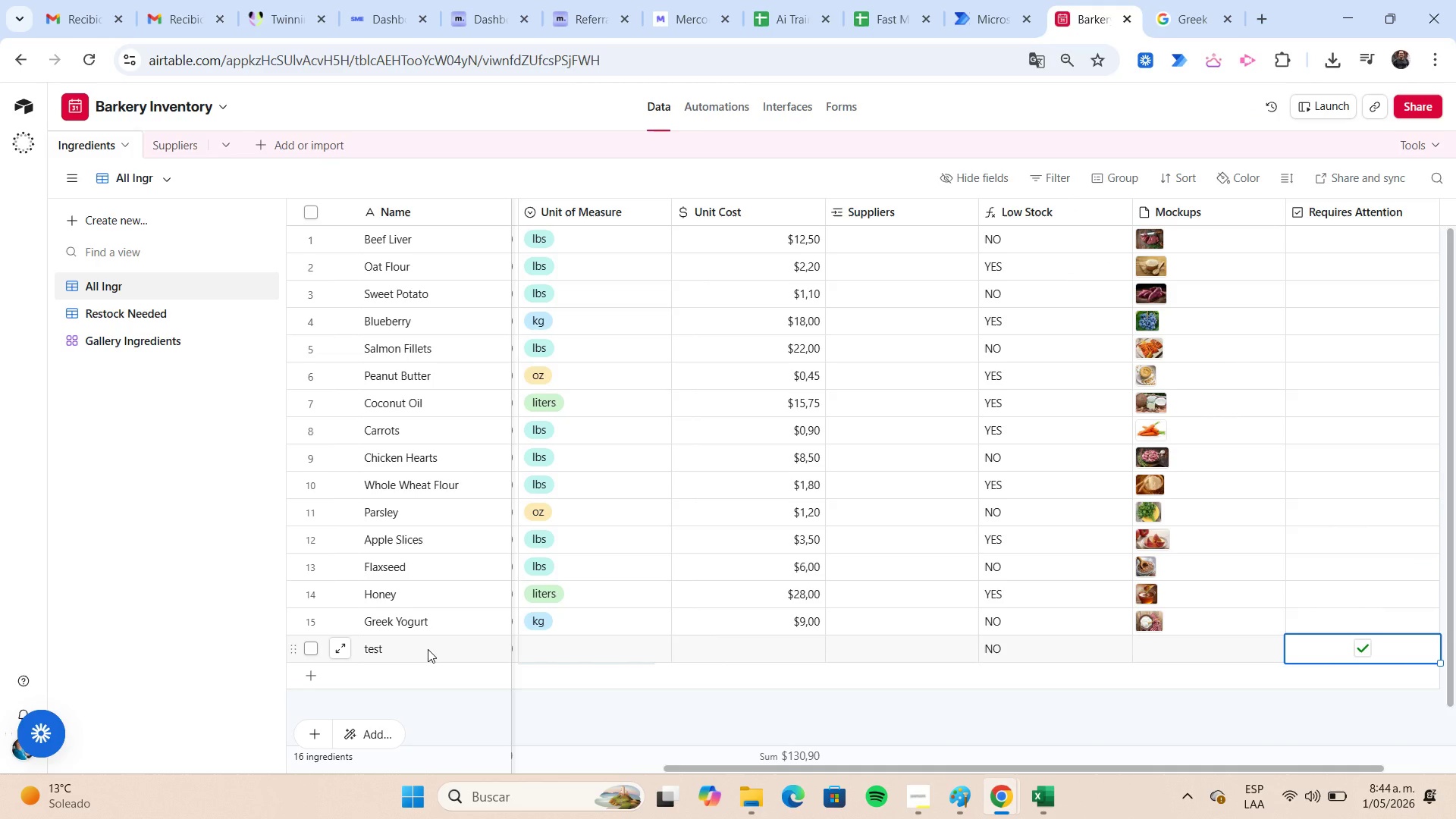 
key(ArrowLeft)
 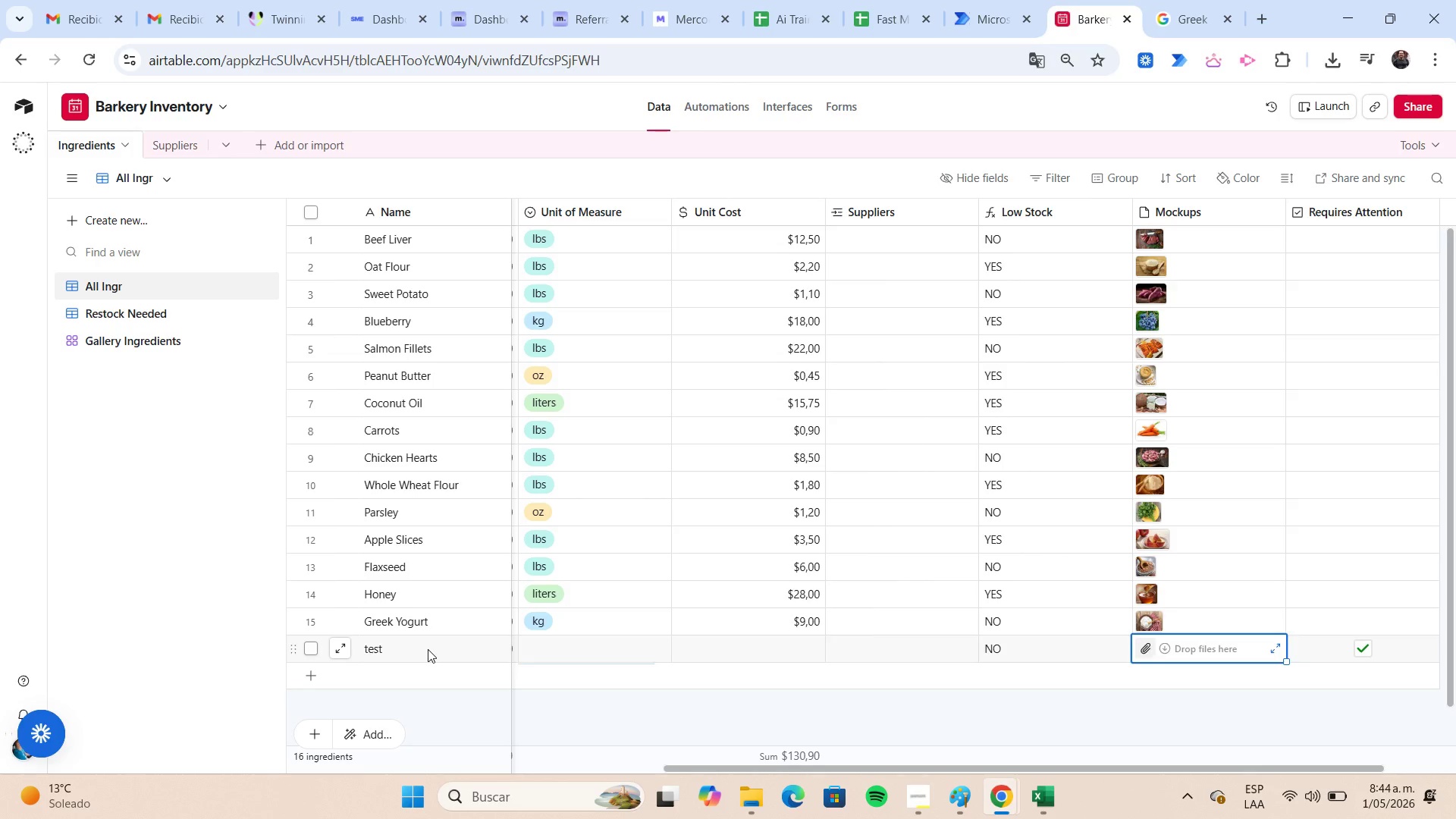 
key(ArrowLeft)
 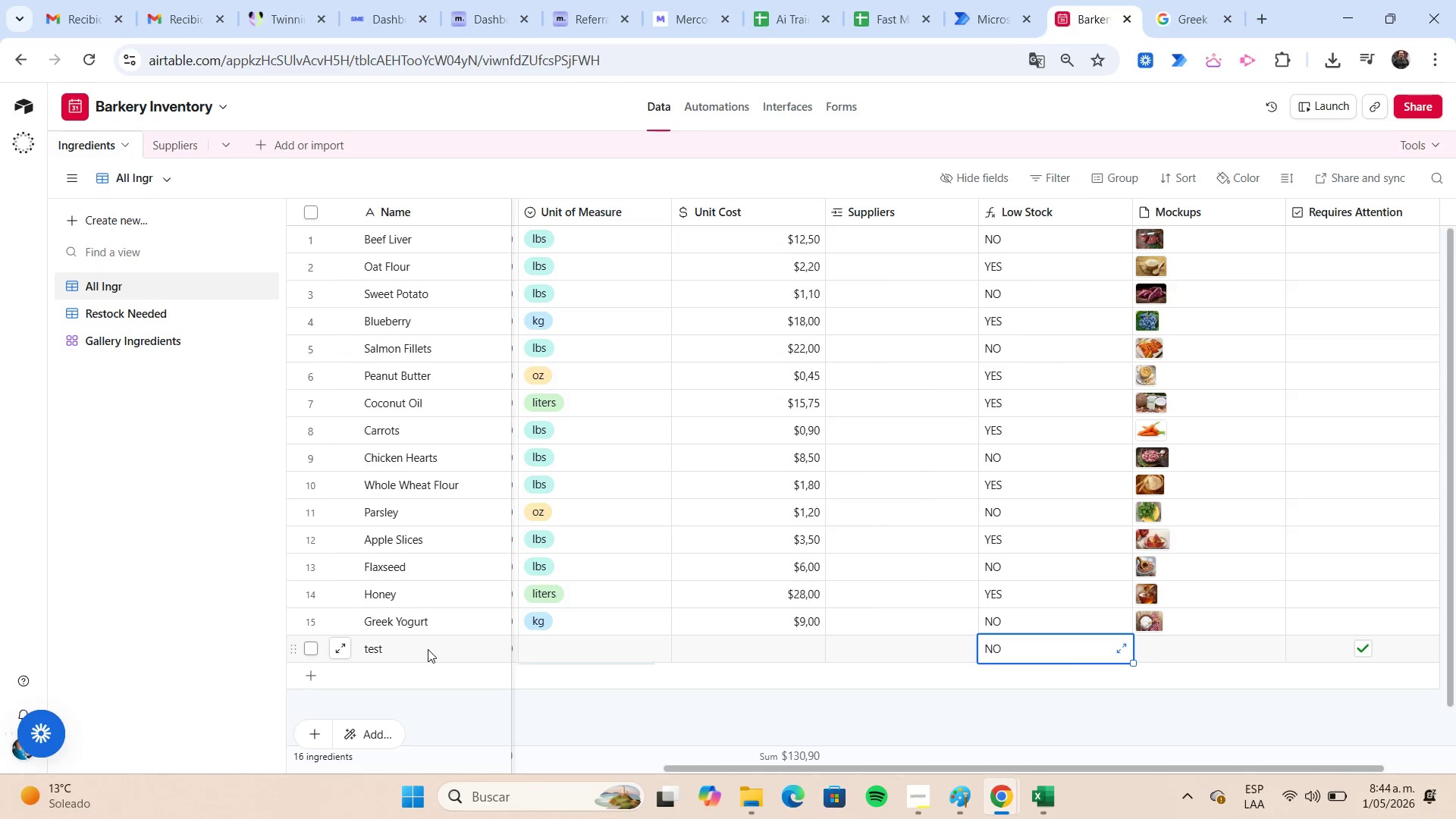 
key(ArrowLeft)
 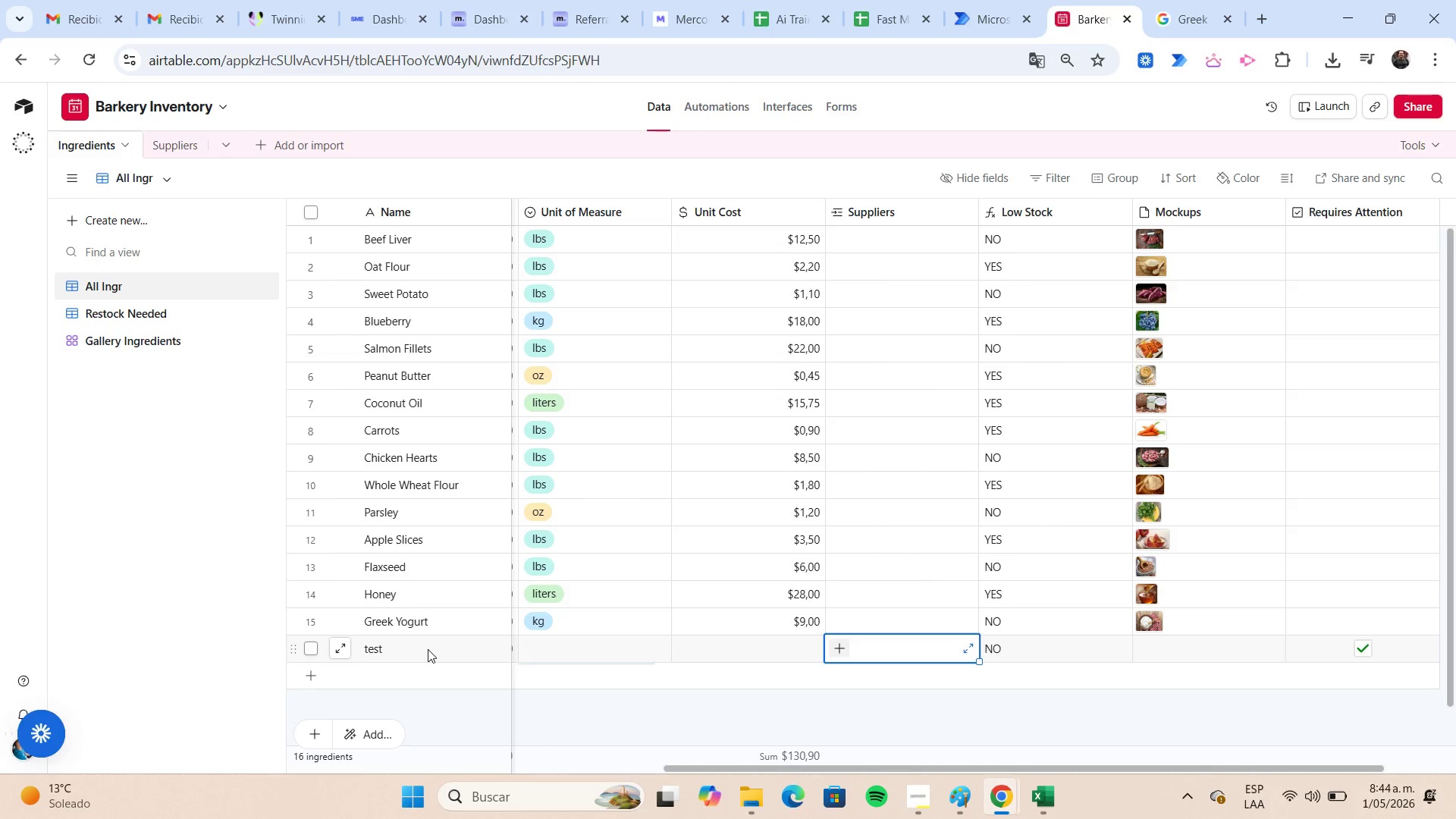 
key(ArrowLeft)
 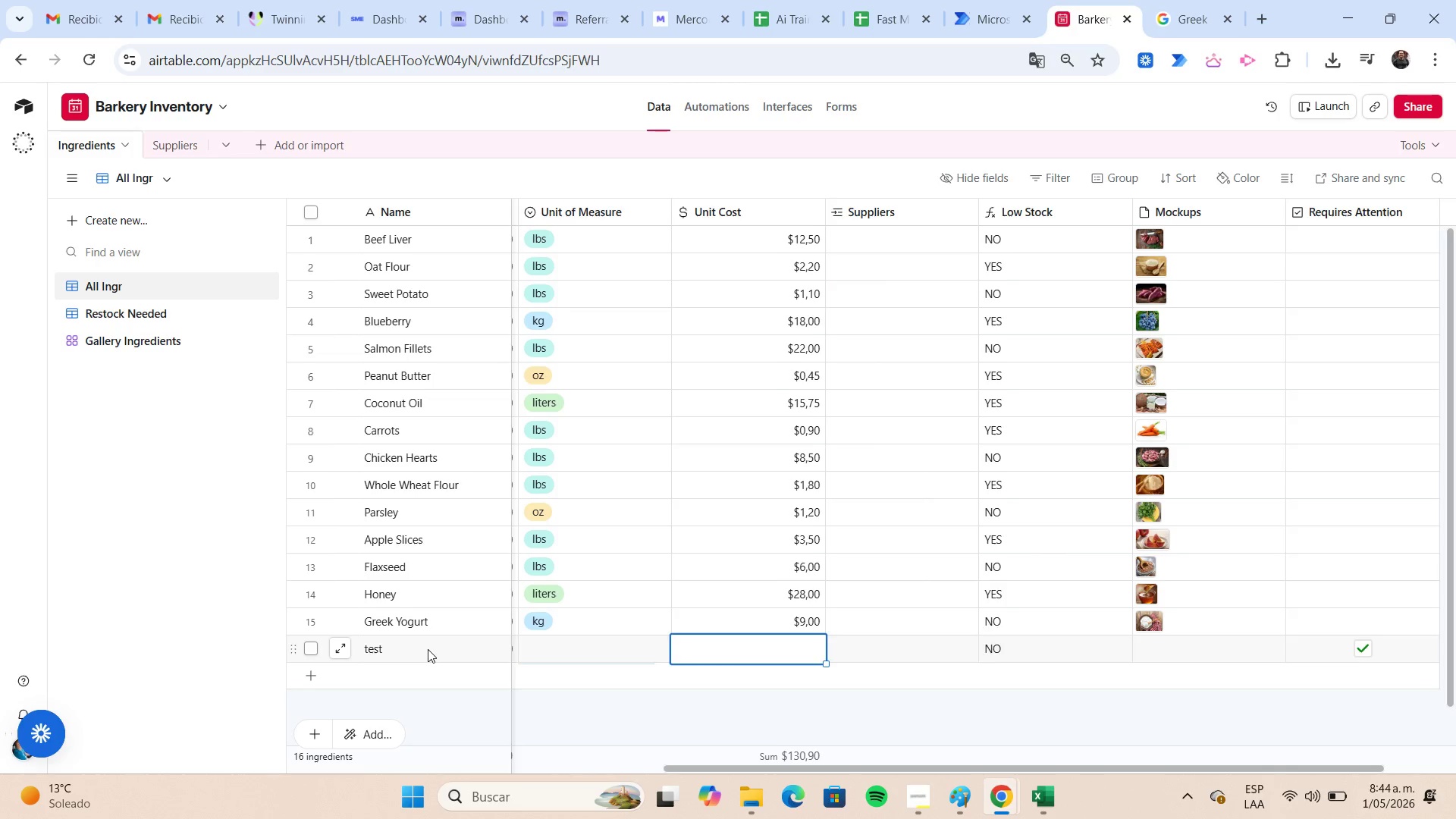 
key(ArrowLeft)
 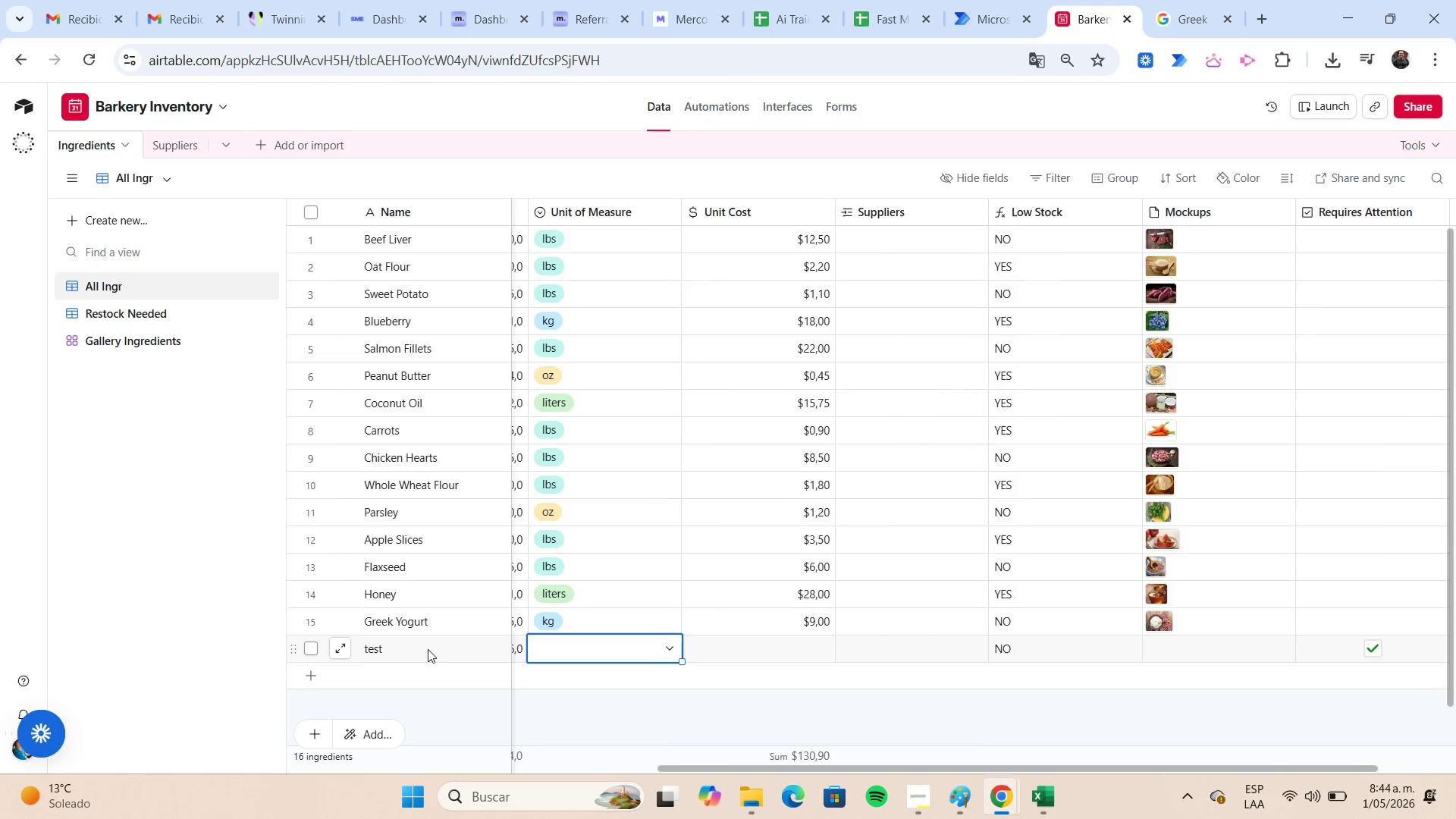 
key(ArrowLeft)
 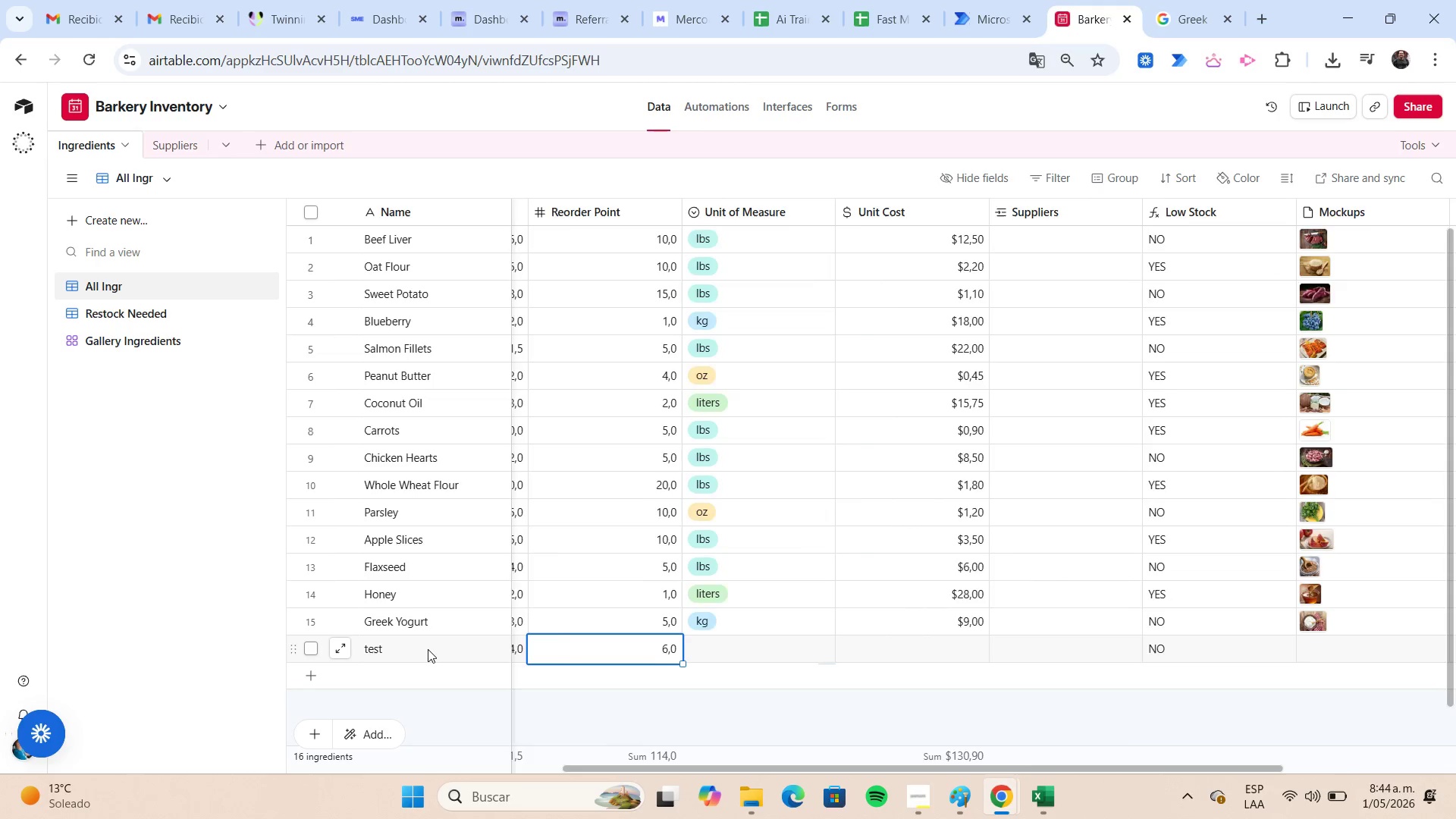 
key(ArrowLeft)
 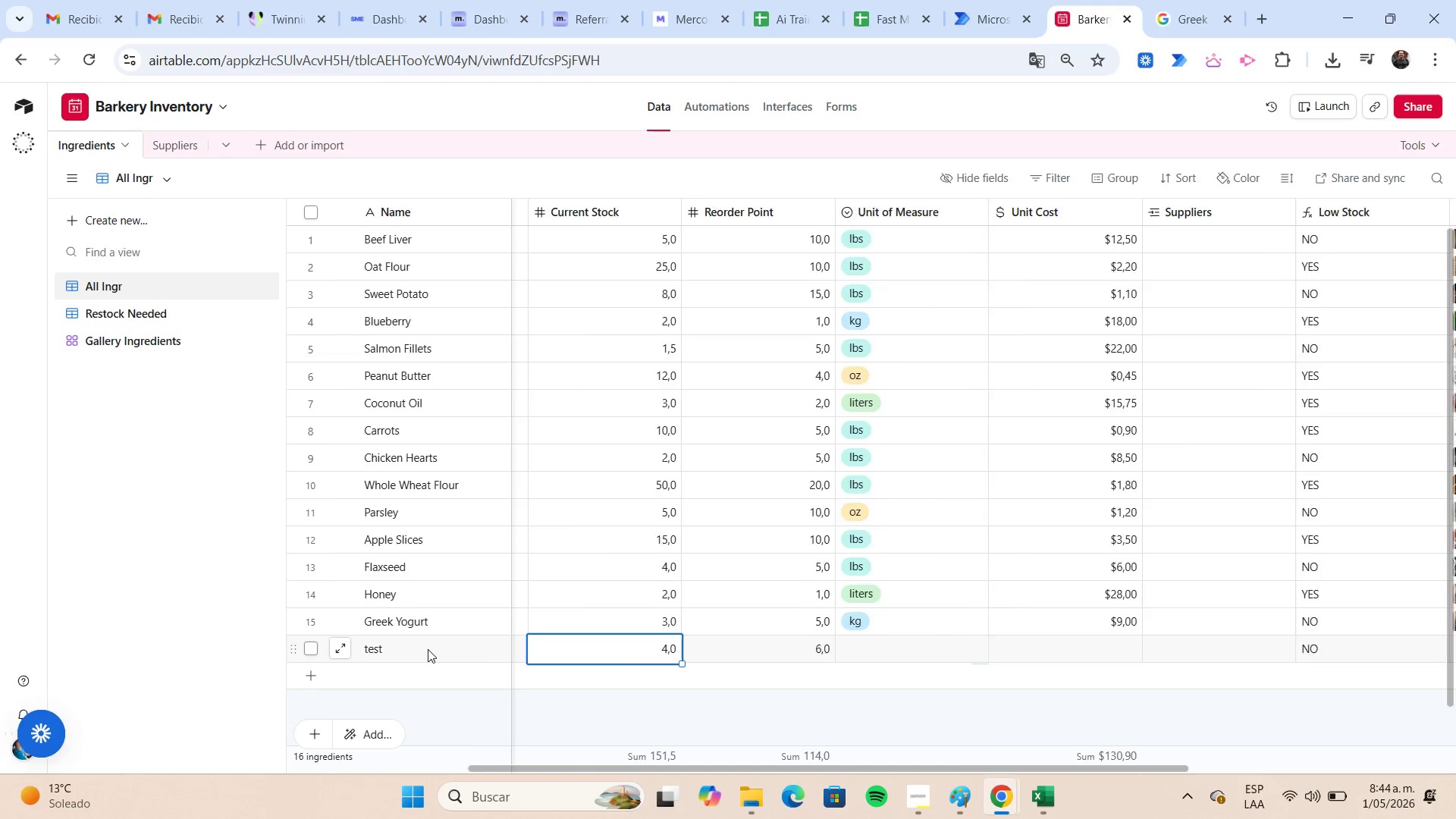 
key(ArrowLeft)
 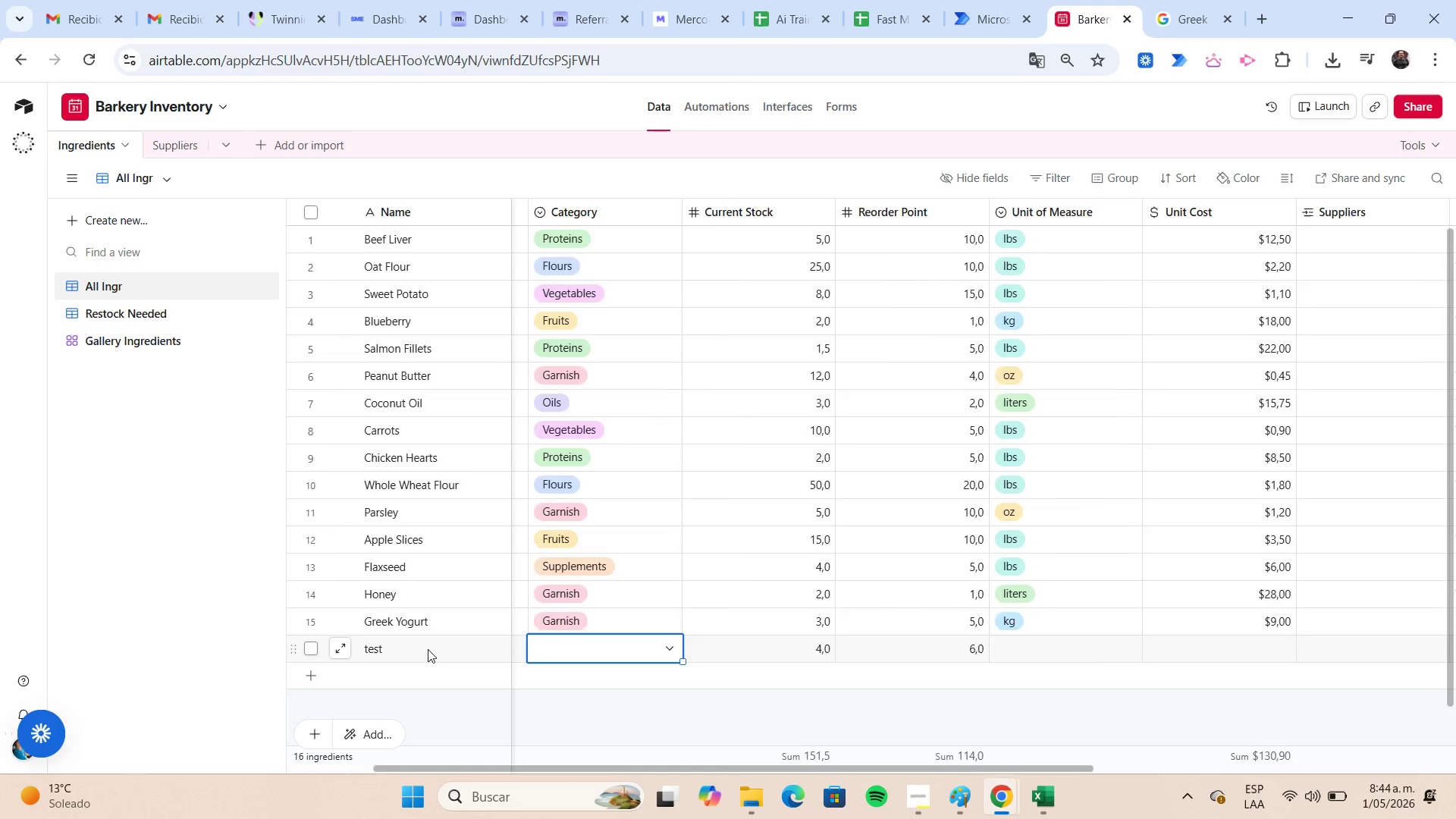 
key(ArrowLeft)
 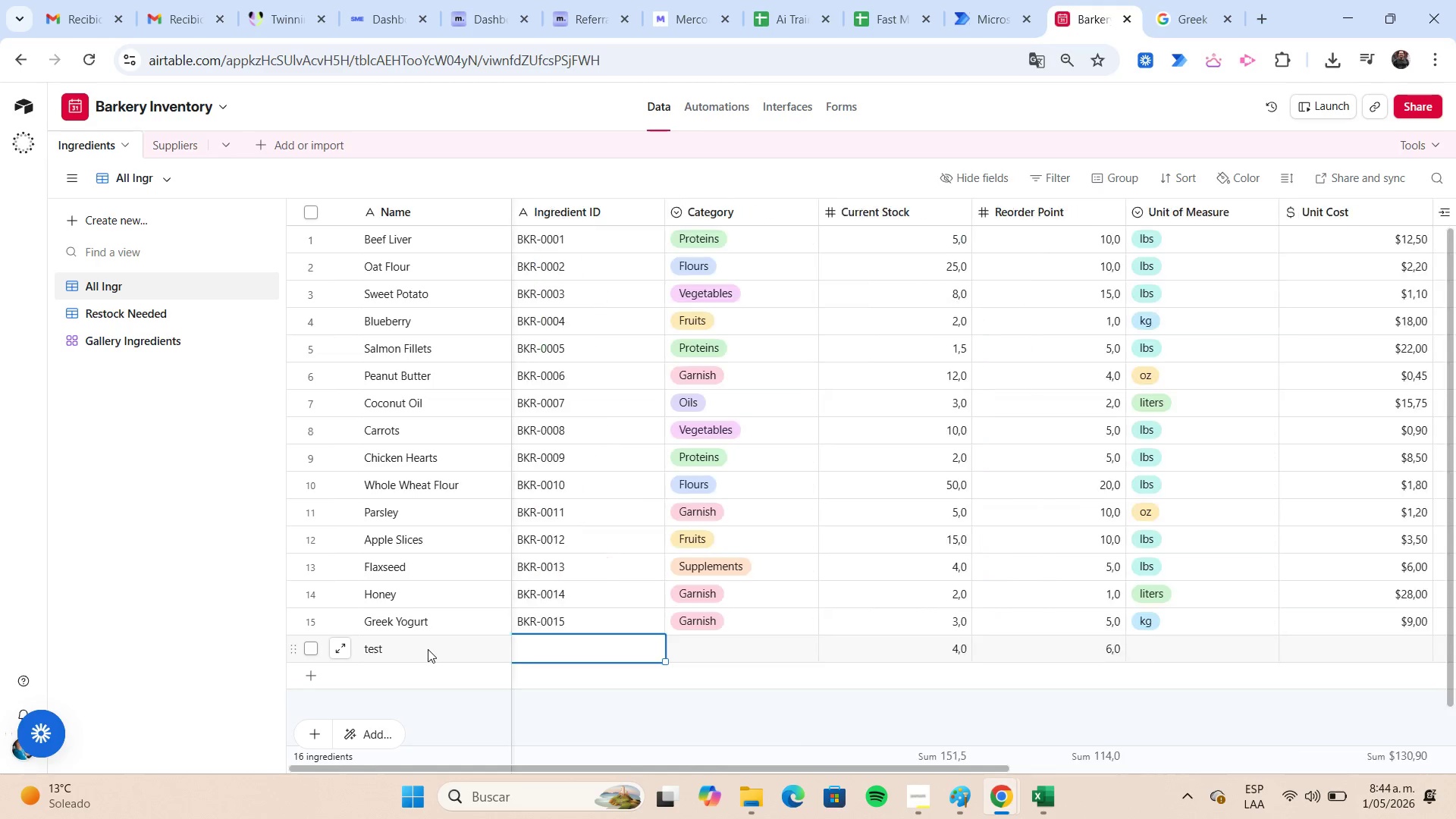 
key(ArrowLeft)
 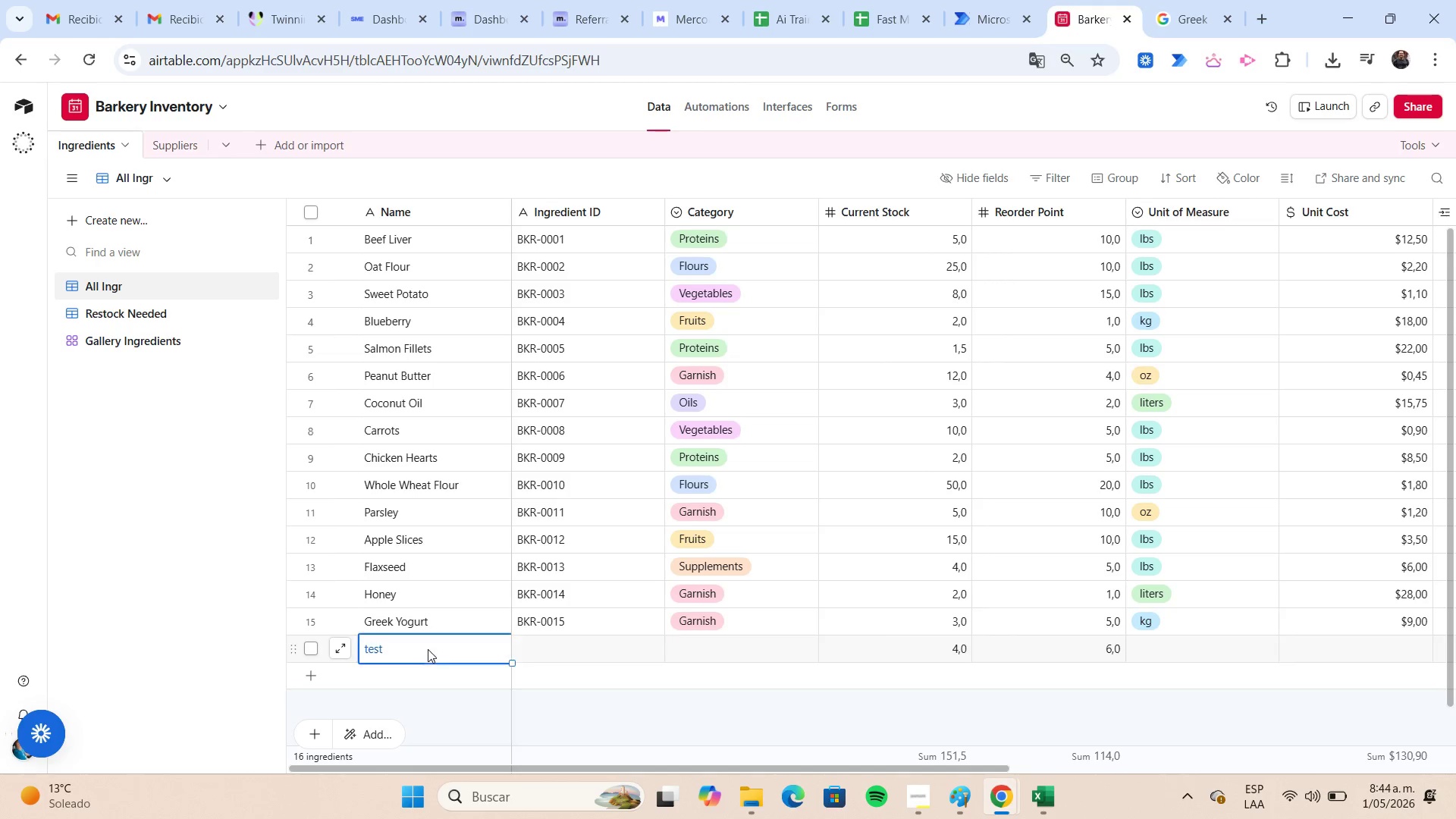 
key(ArrowLeft)
 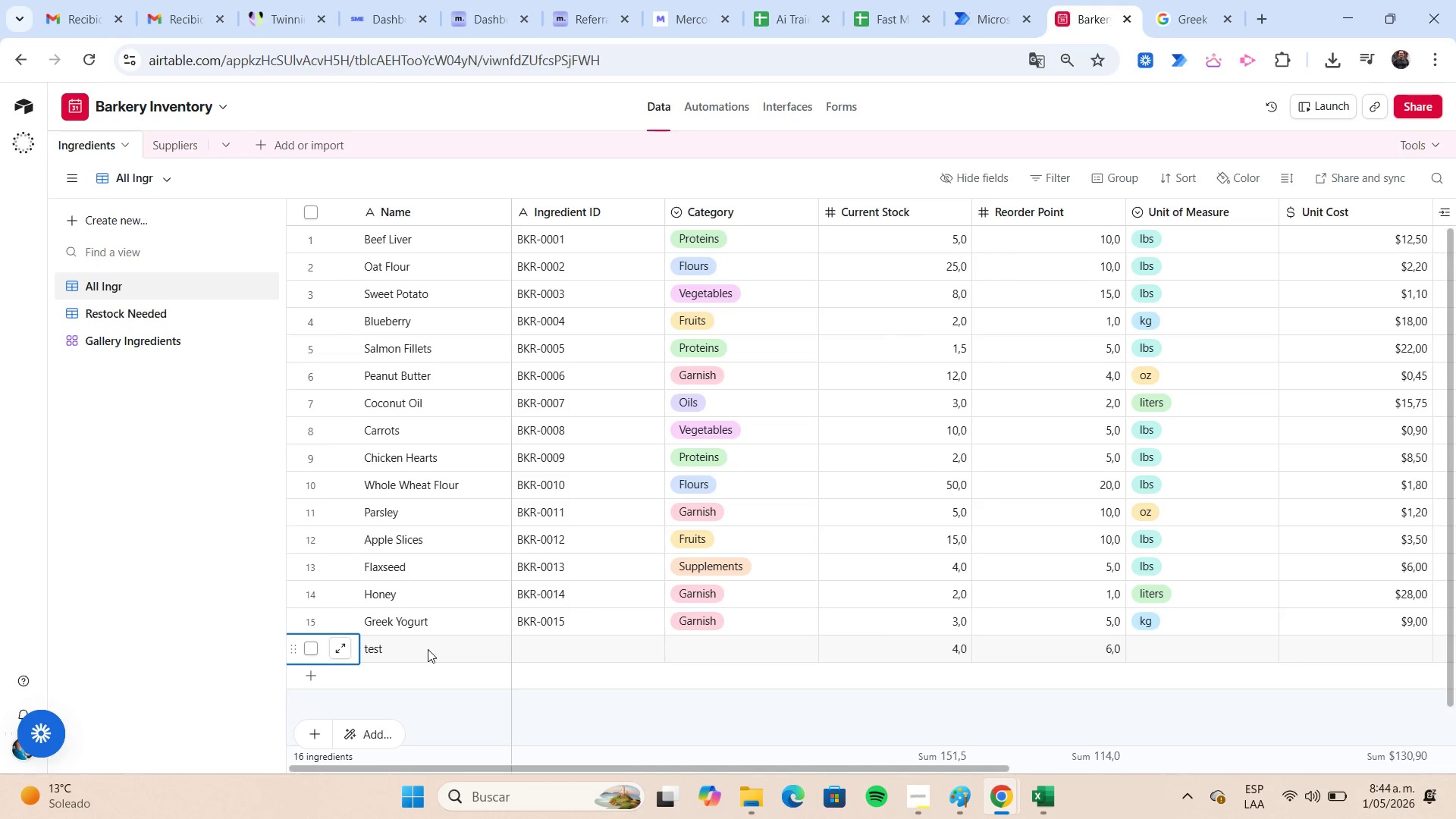 
key(ArrowLeft)
 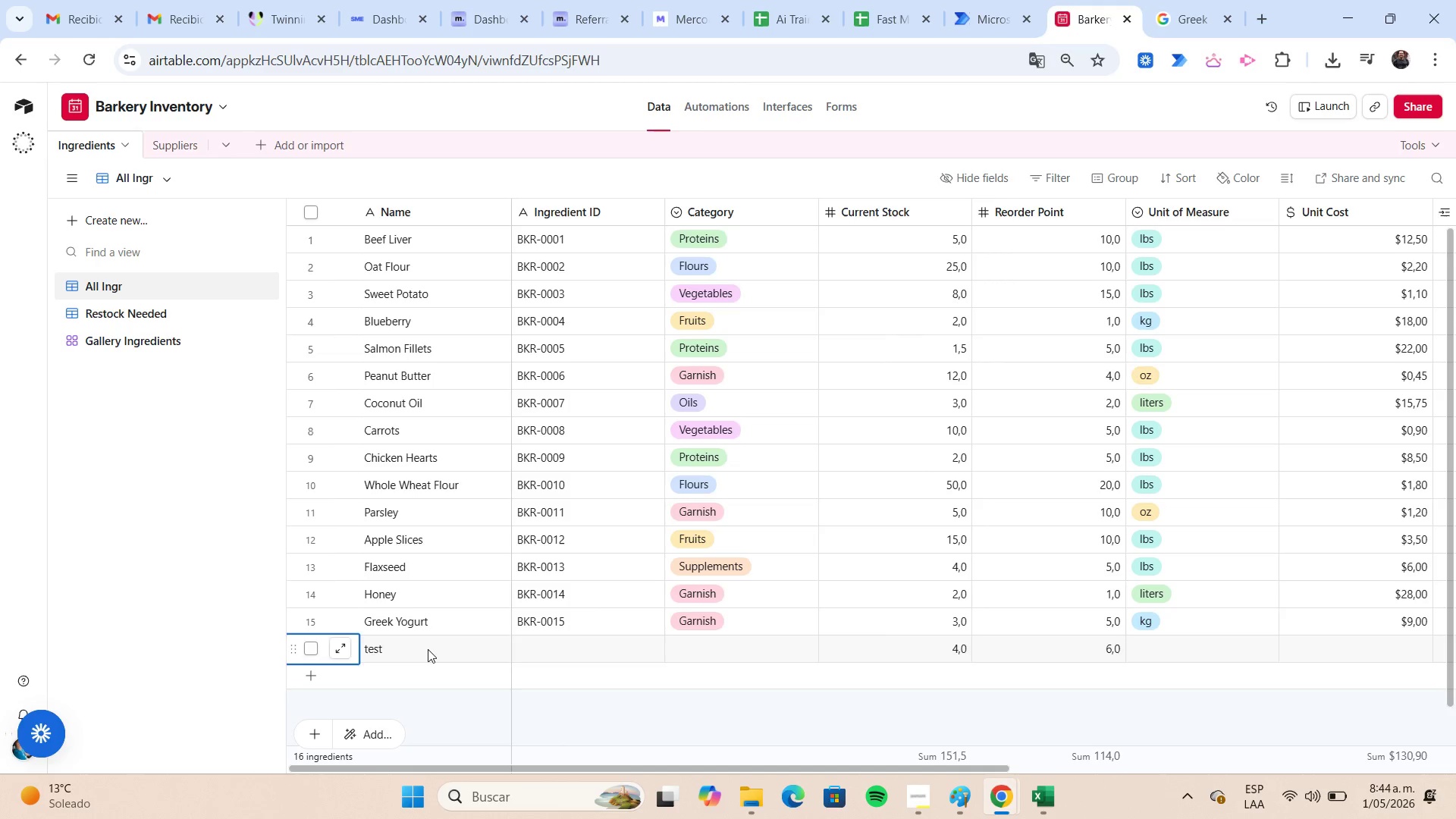 
key(ArrowRight)
 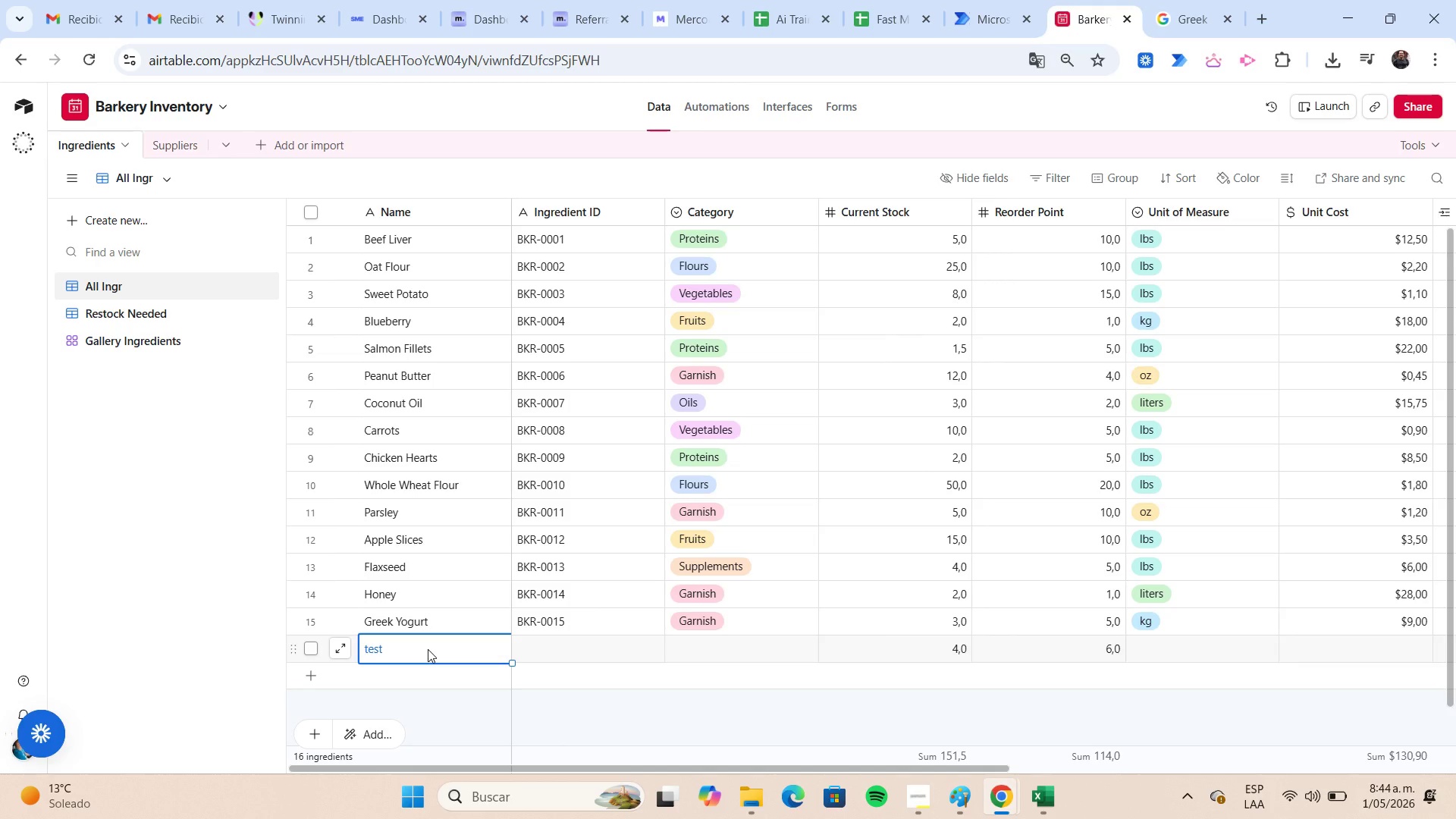 
key(Delete)
 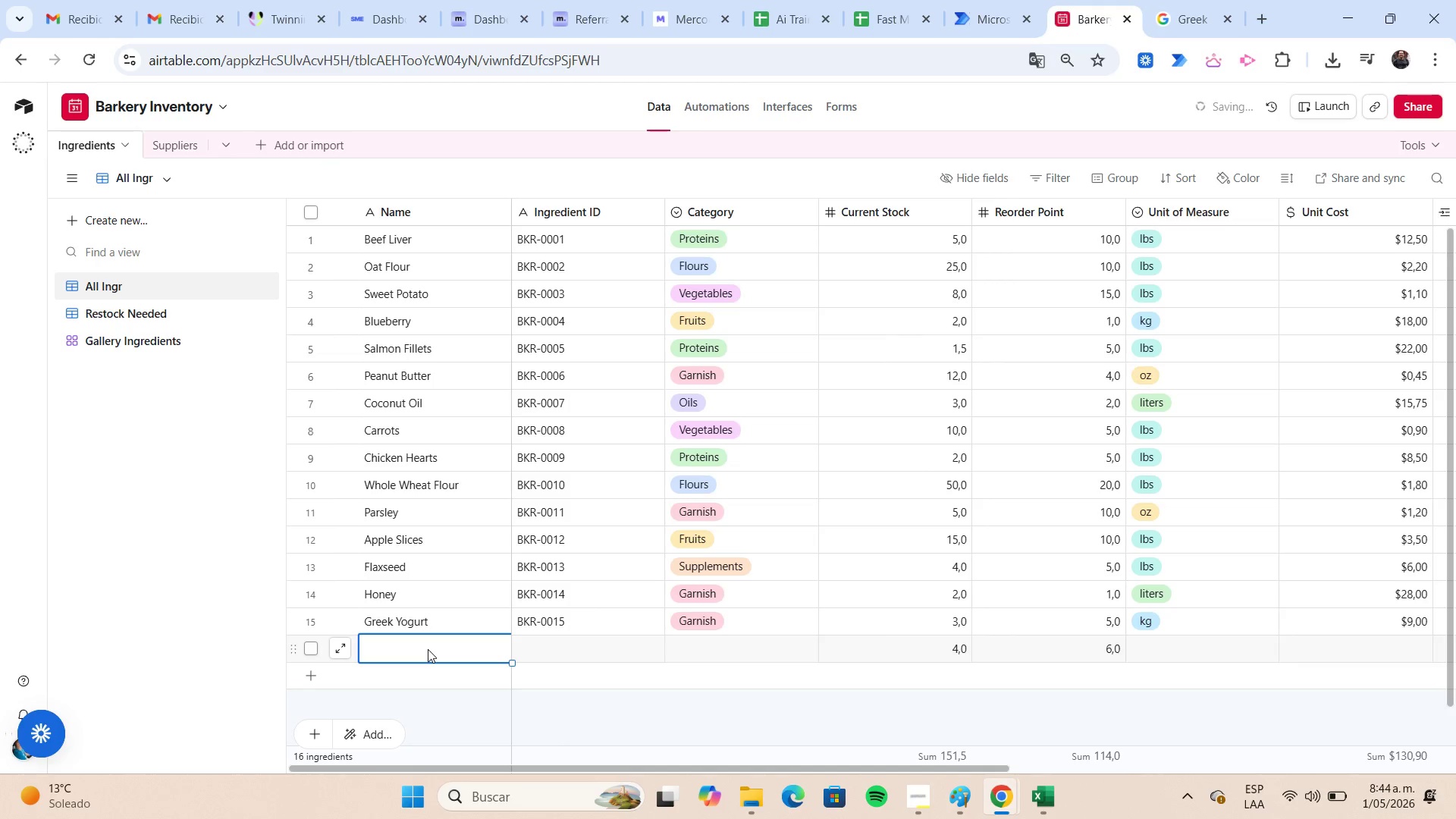 
key(ArrowRight)
 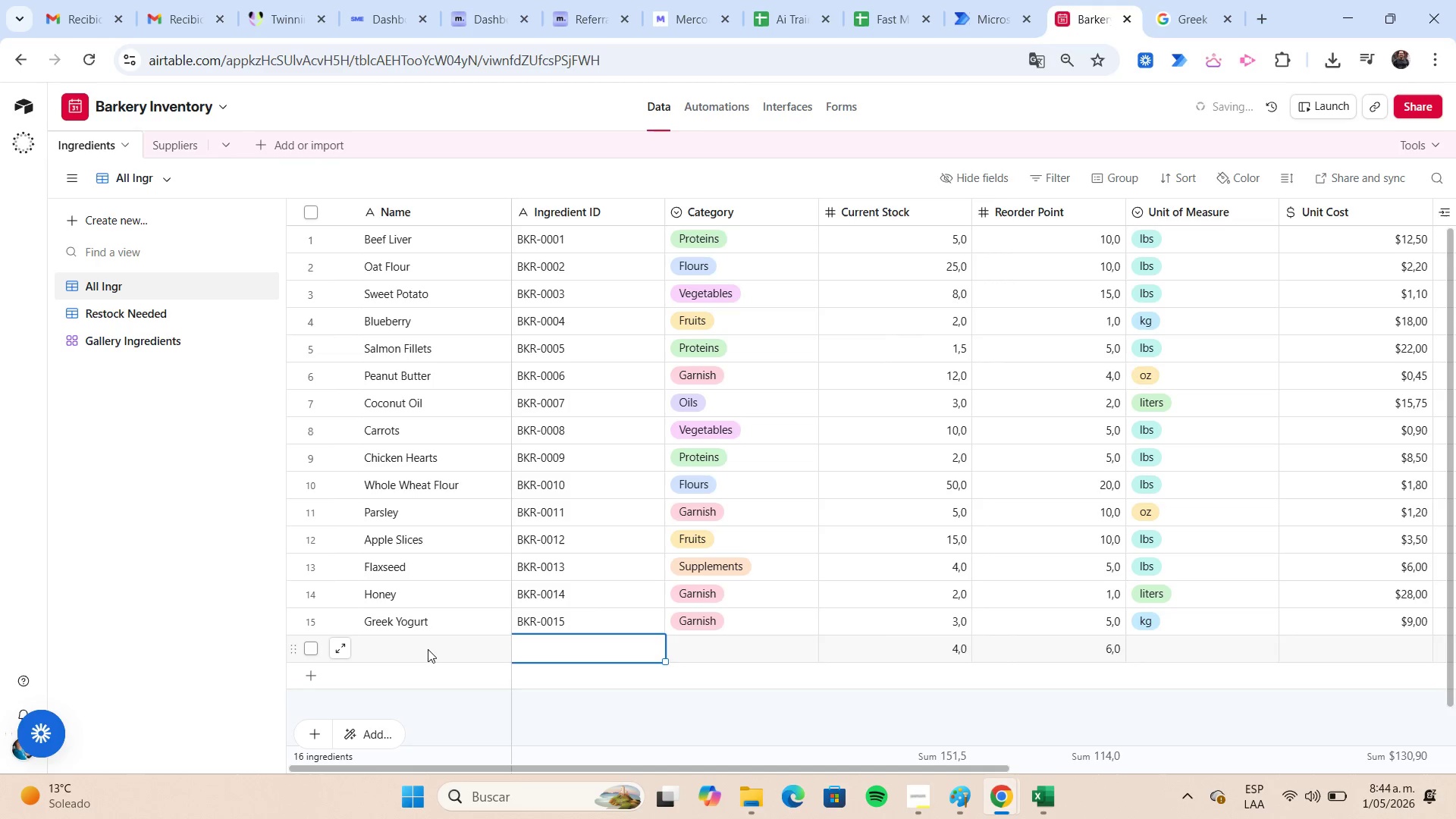 
key(ArrowRight)
 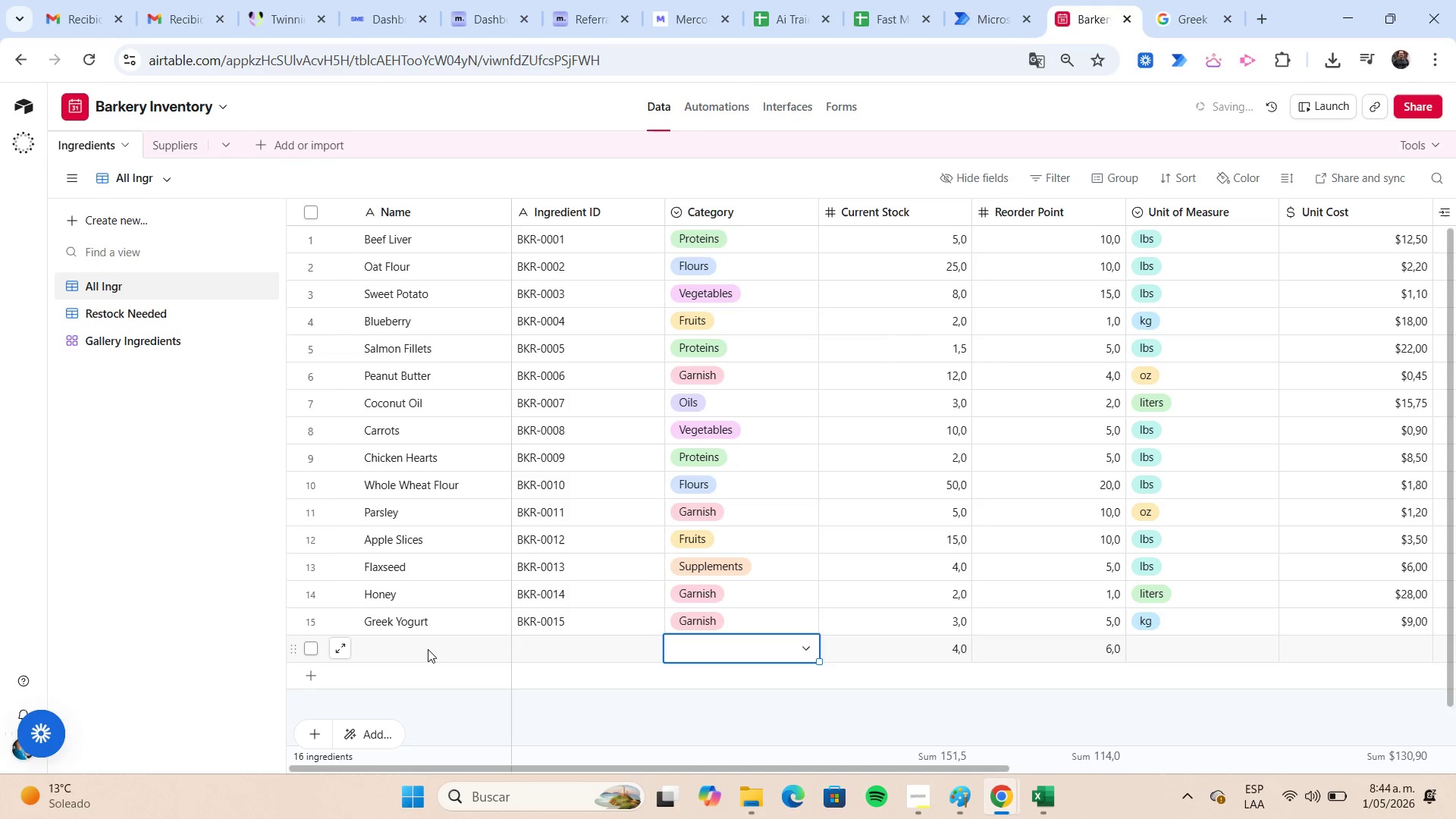 
key(ArrowRight)
 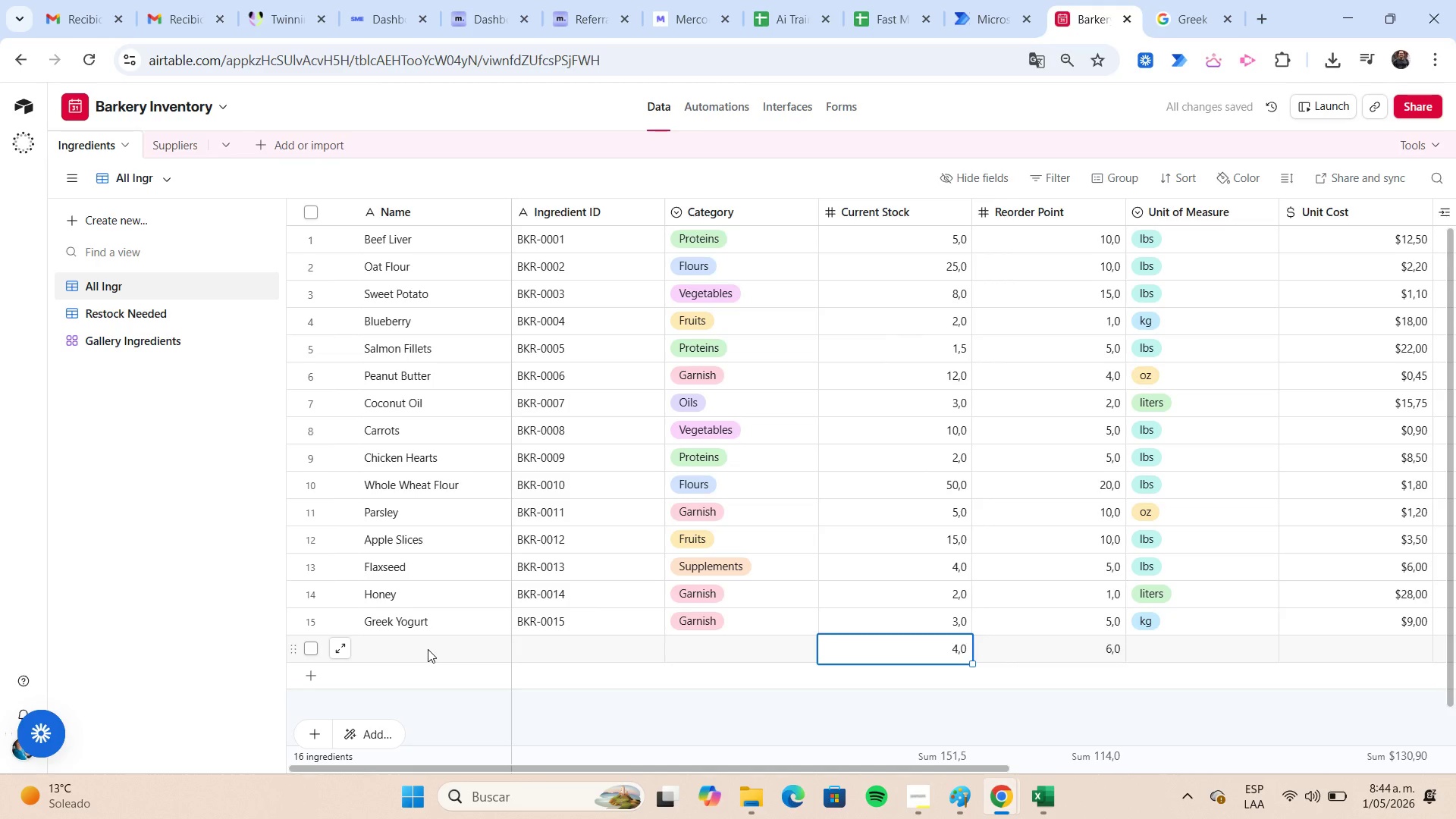 
key(Delete)
 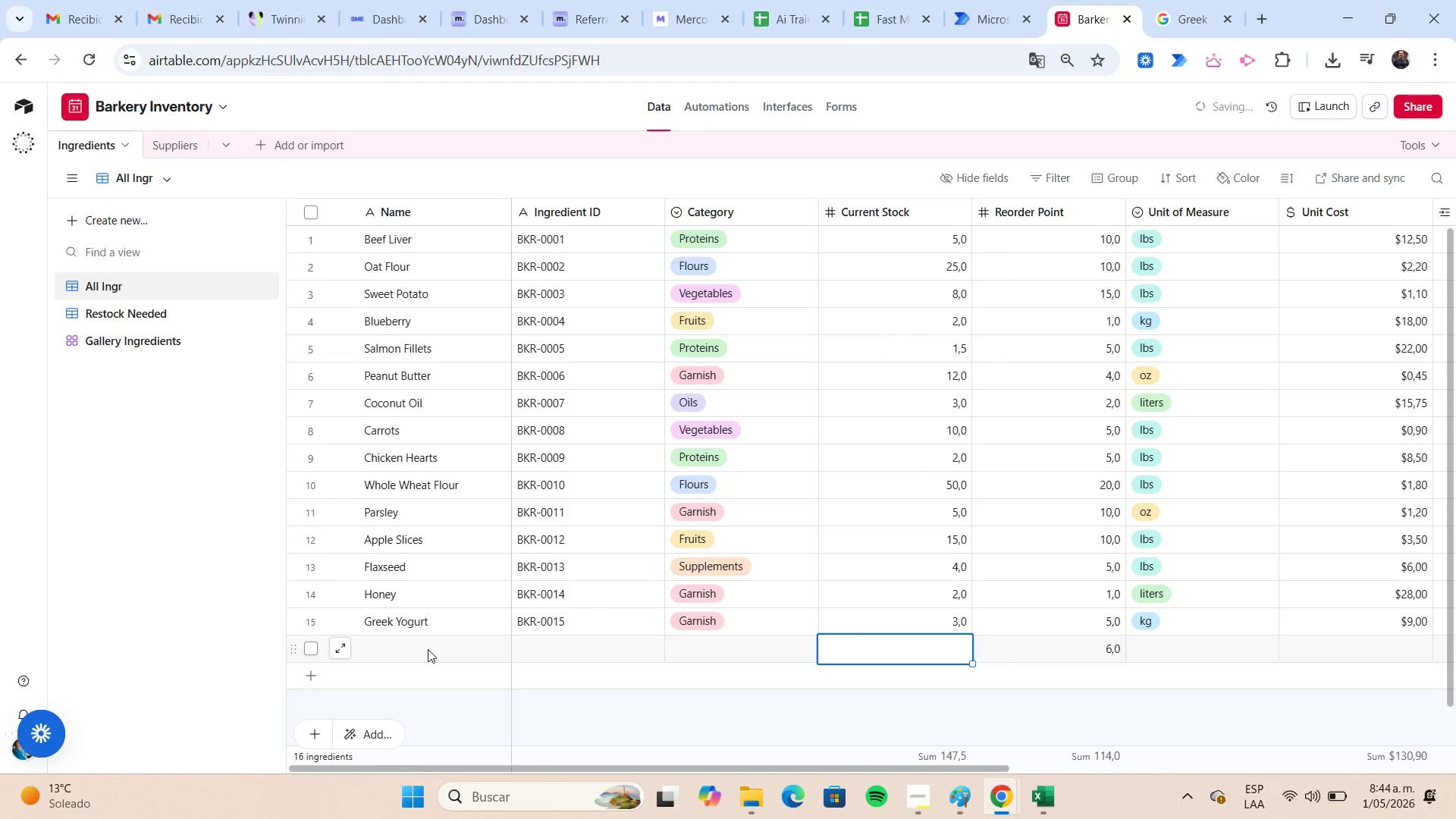 
key(ArrowRight)
 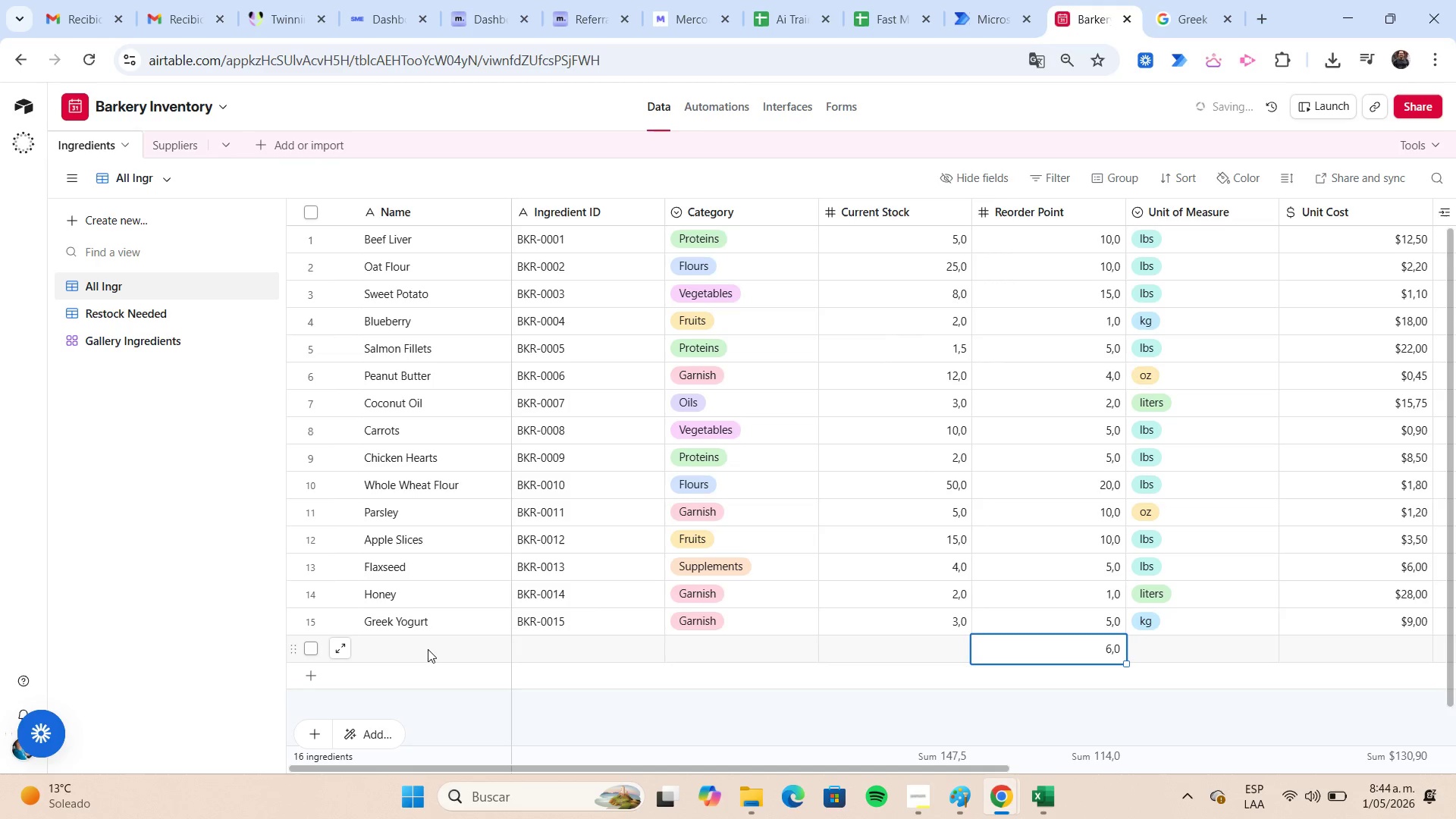 
key(Delete)
 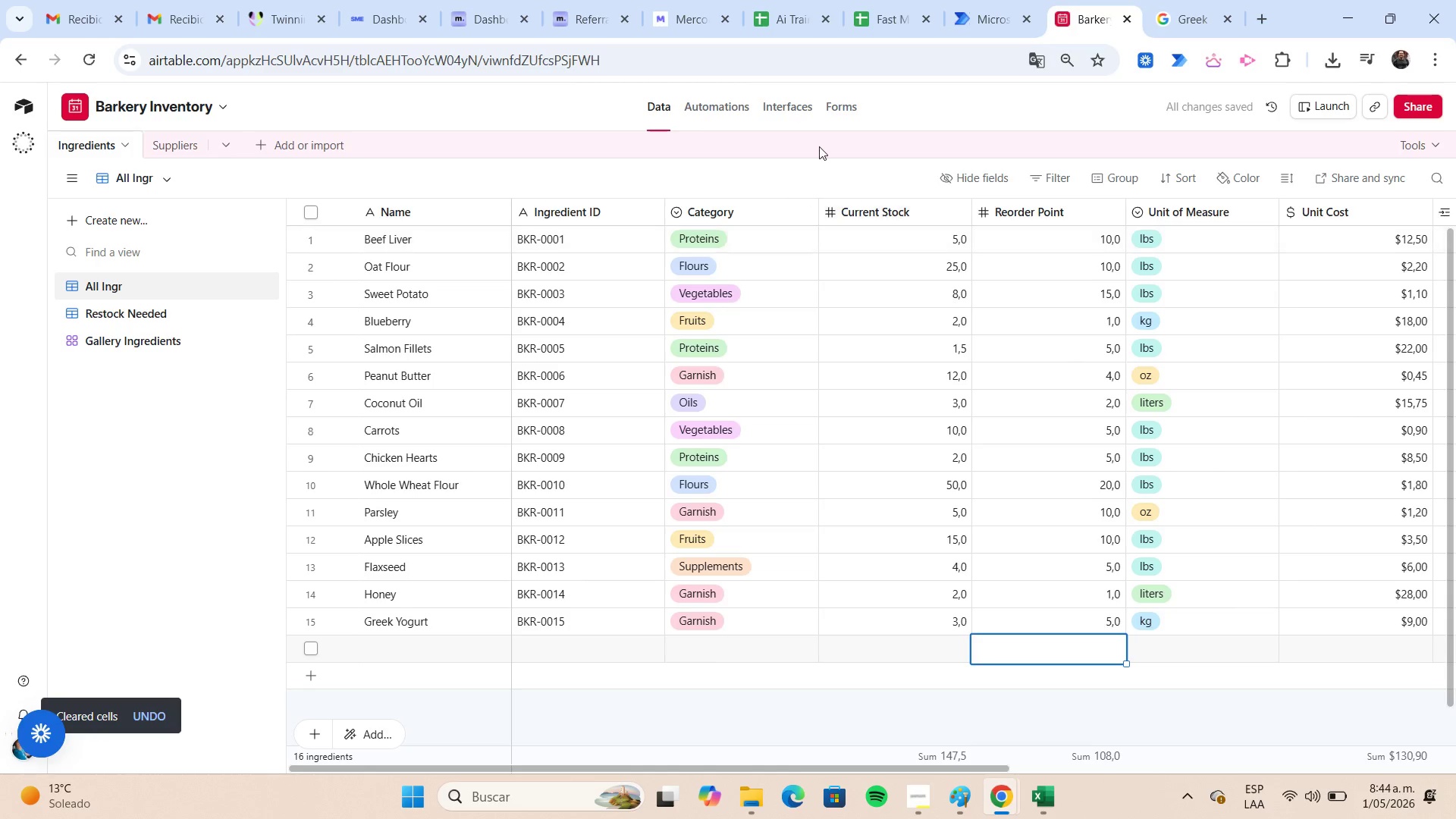 
left_click([839, 113])
 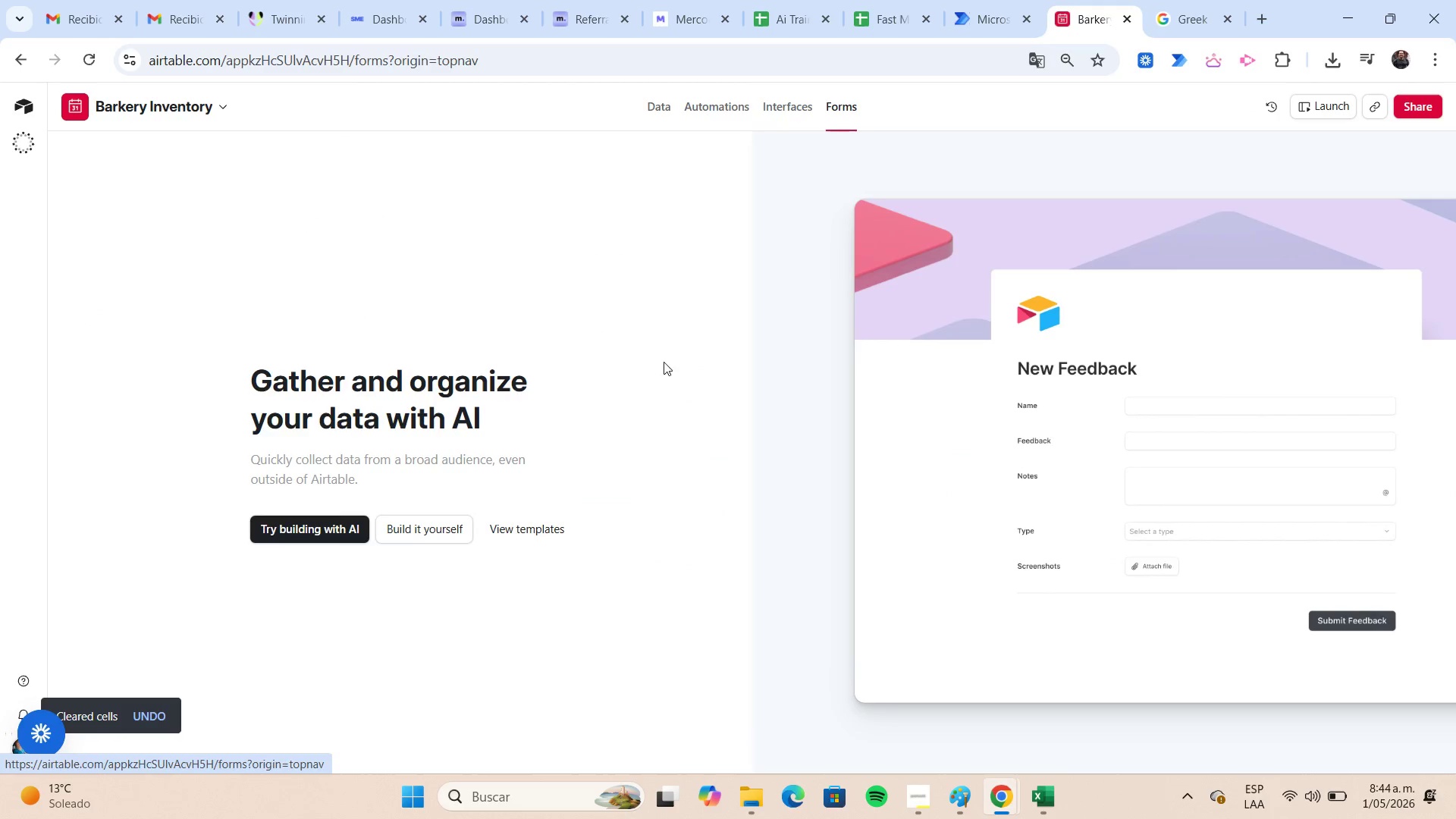 
left_click([433, 535])
 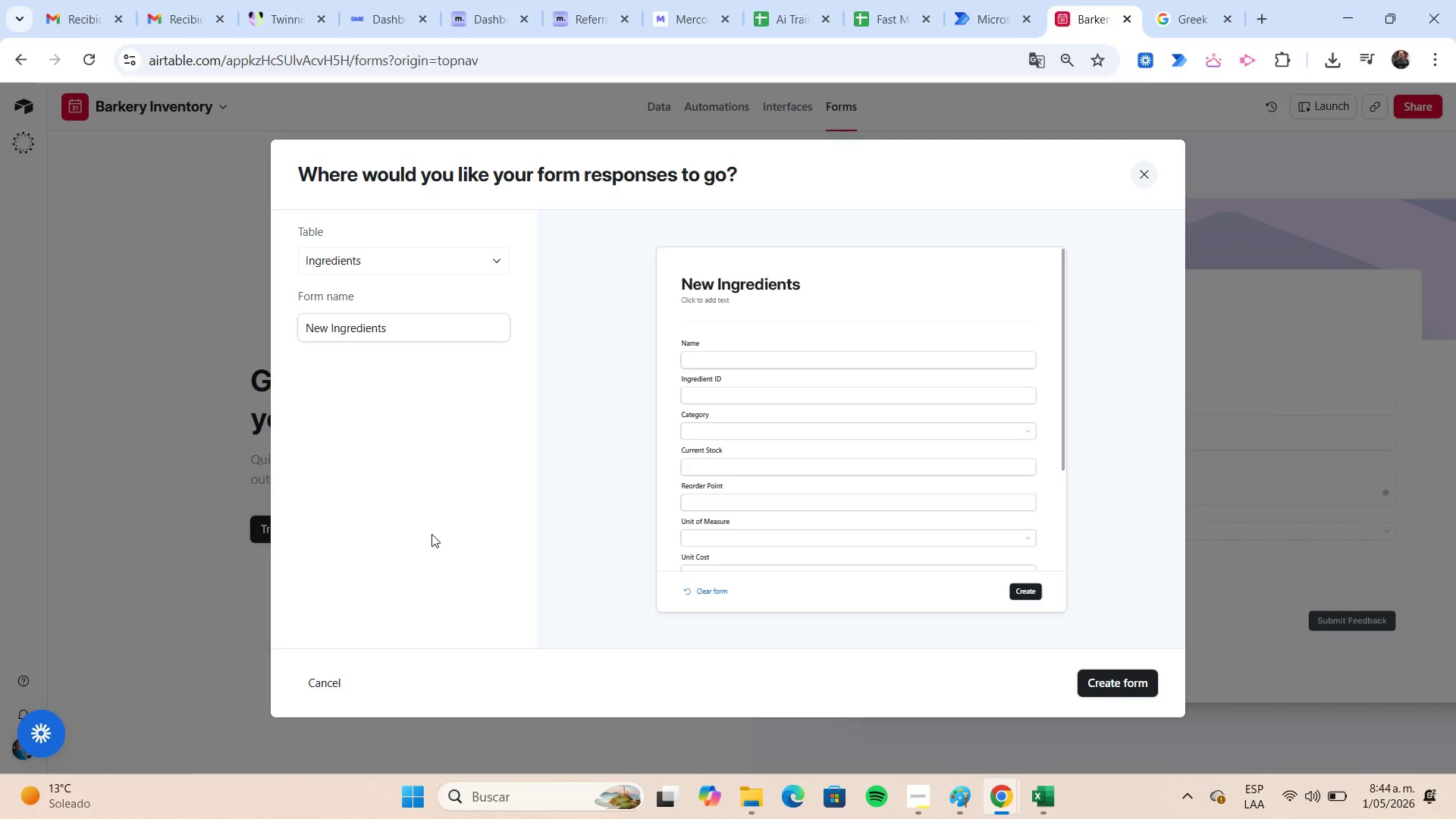 
wait(7.95)
 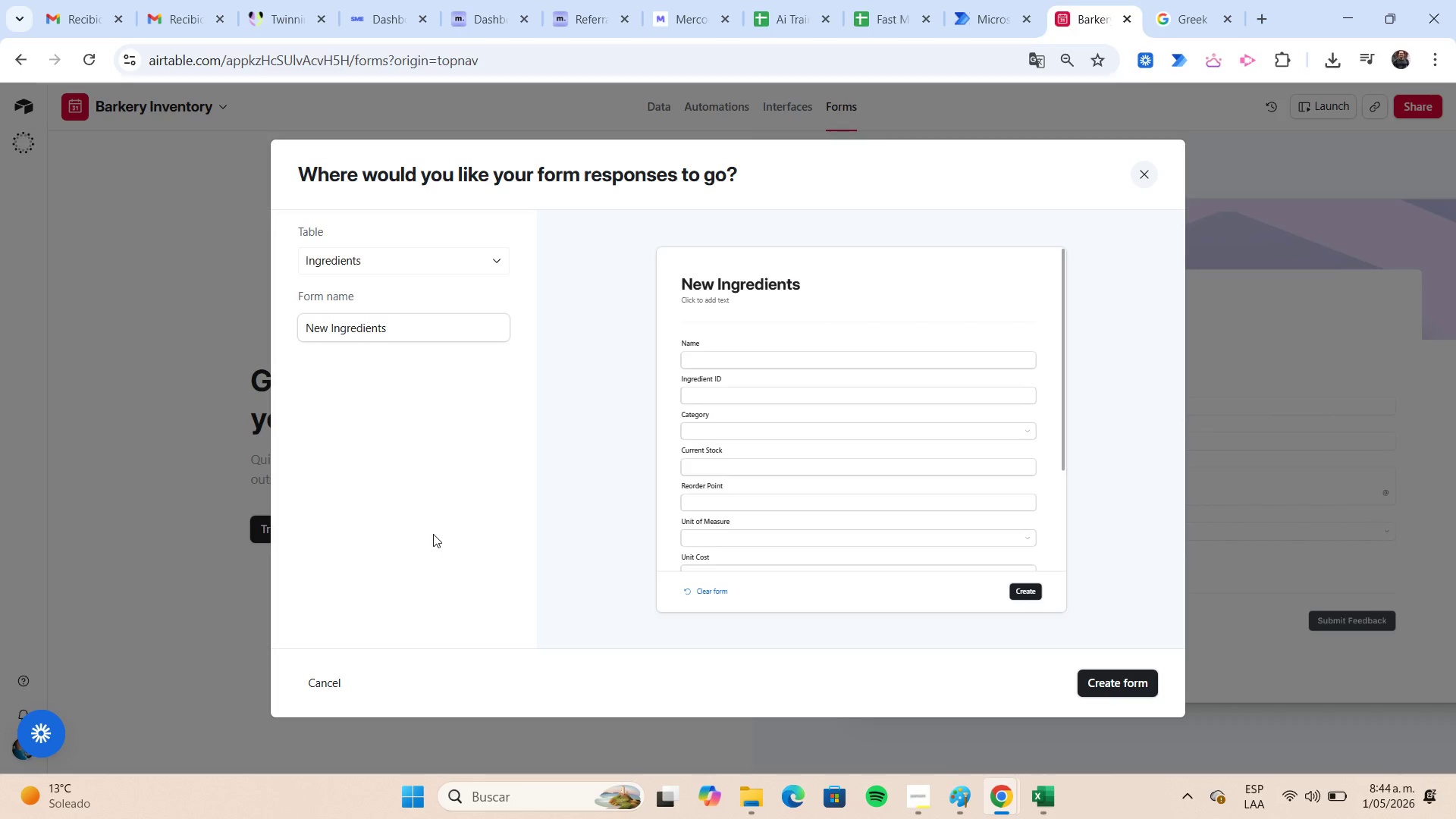 
left_click([1106, 687])
 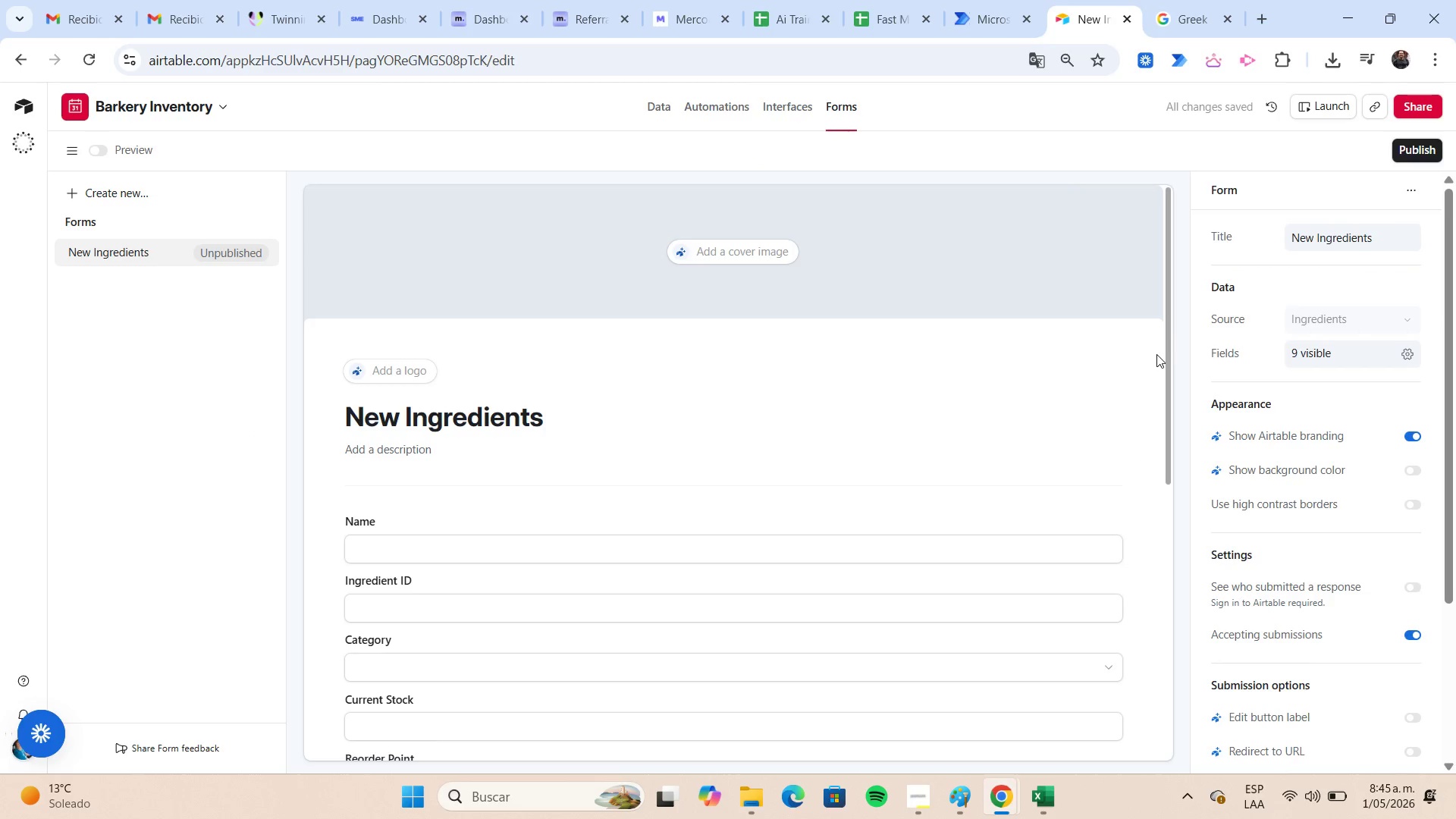 
scroll: coordinate [1166, 360], scroll_direction: down, amount: 1.0
 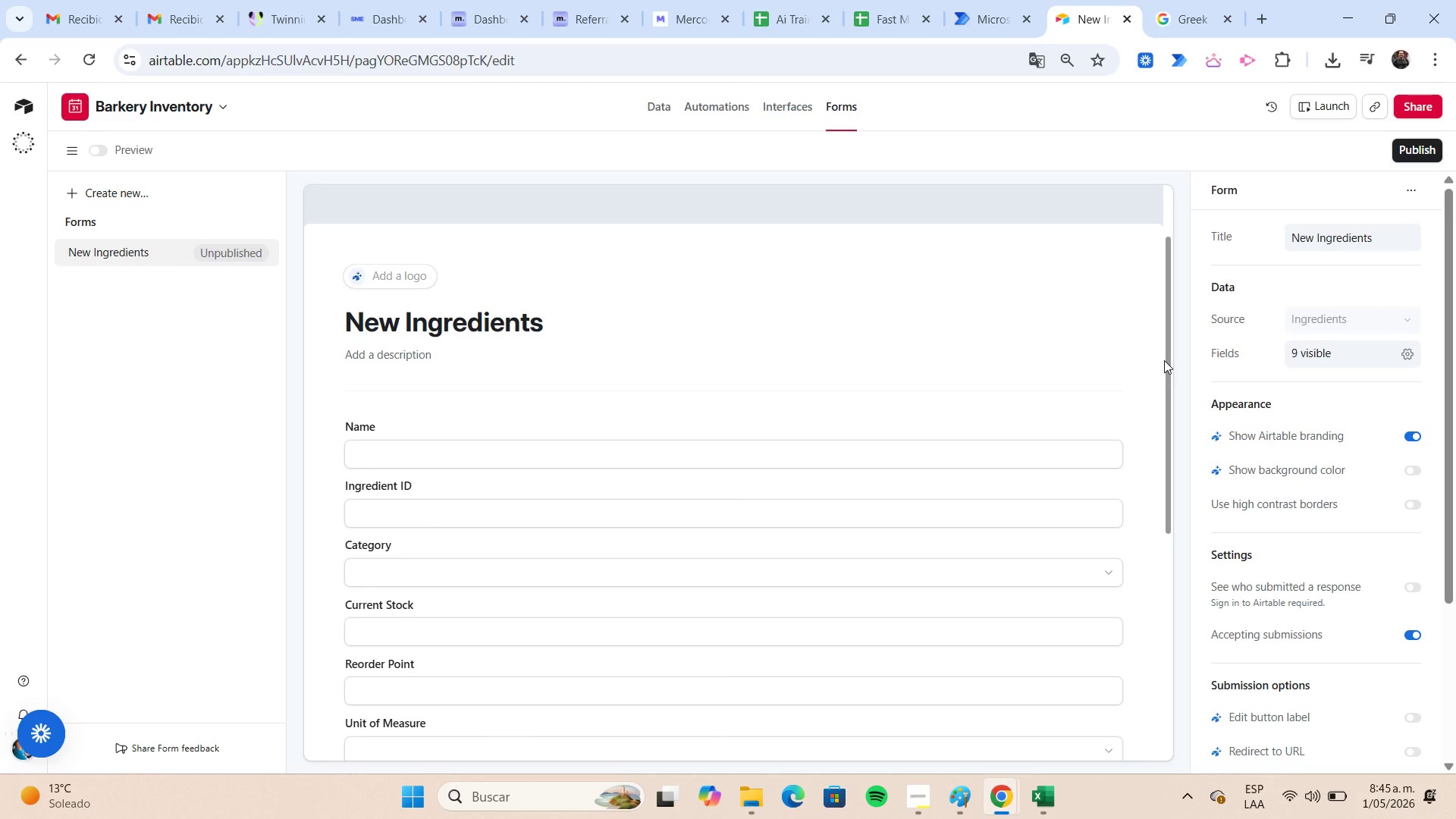 
wait(42.13)
 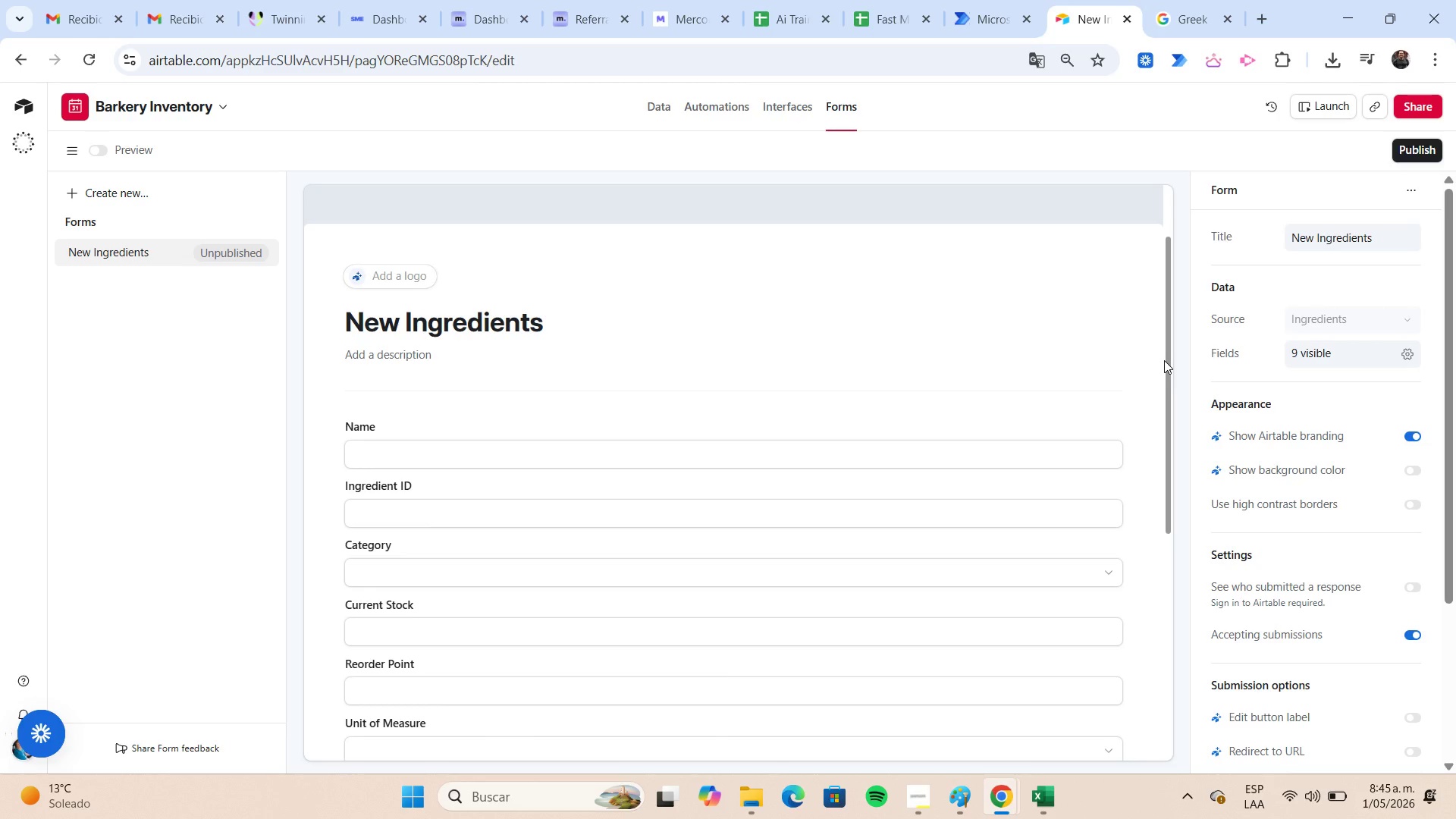 
scroll: coordinate [1164, 360], scroll_direction: down, amount: 4.0
 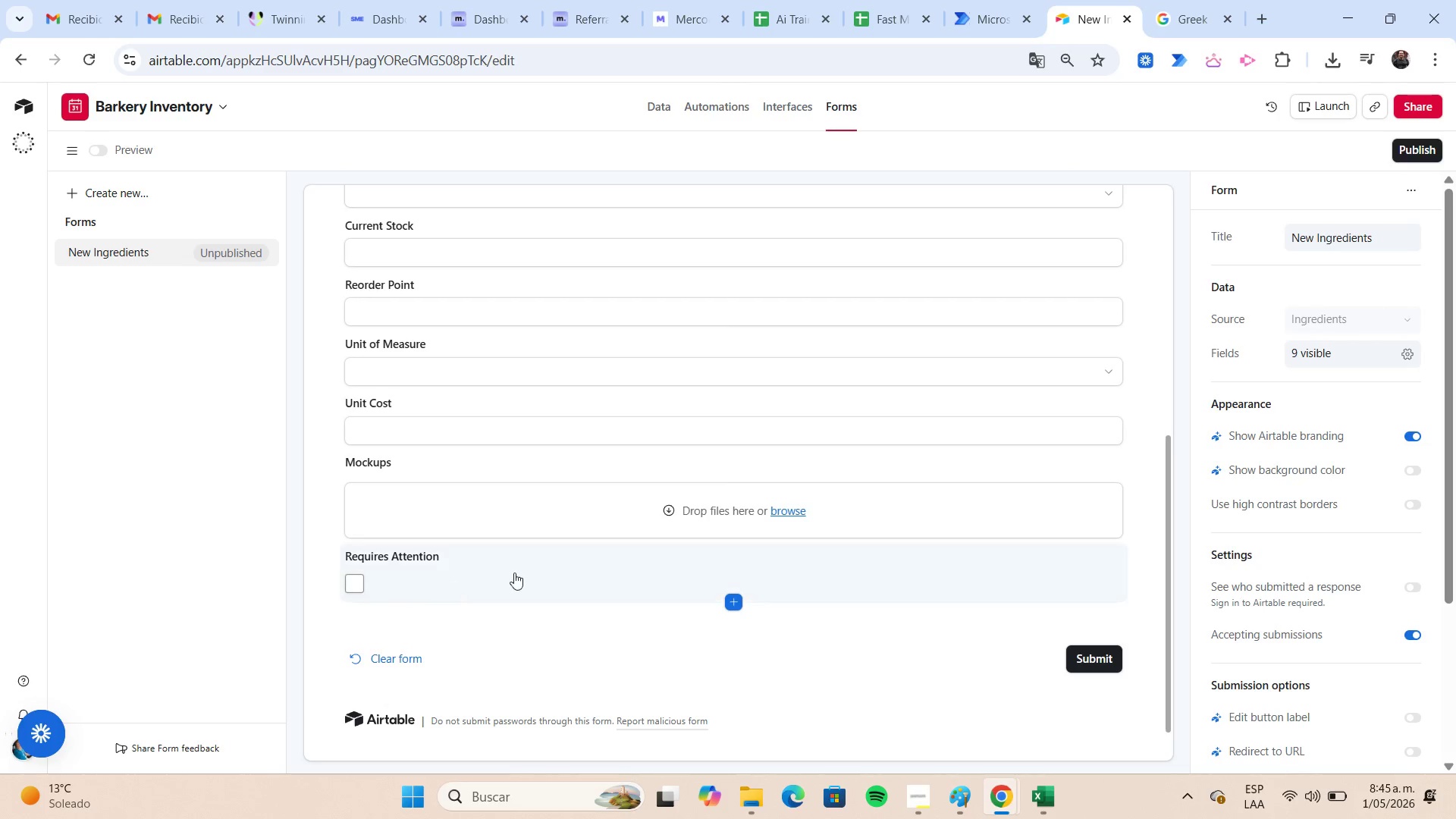 
left_click([1090, 562])
 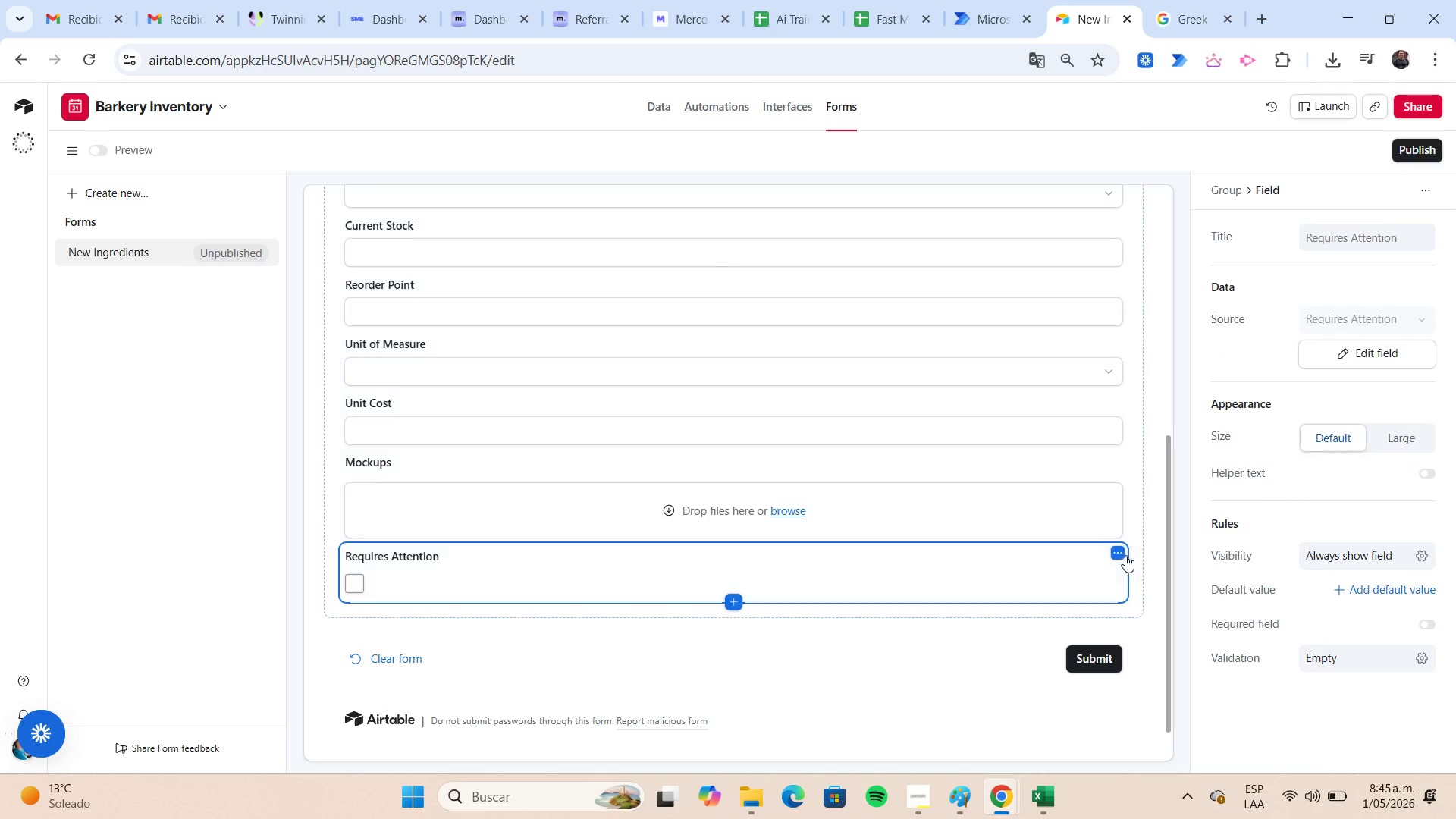 
left_click([1122, 554])
 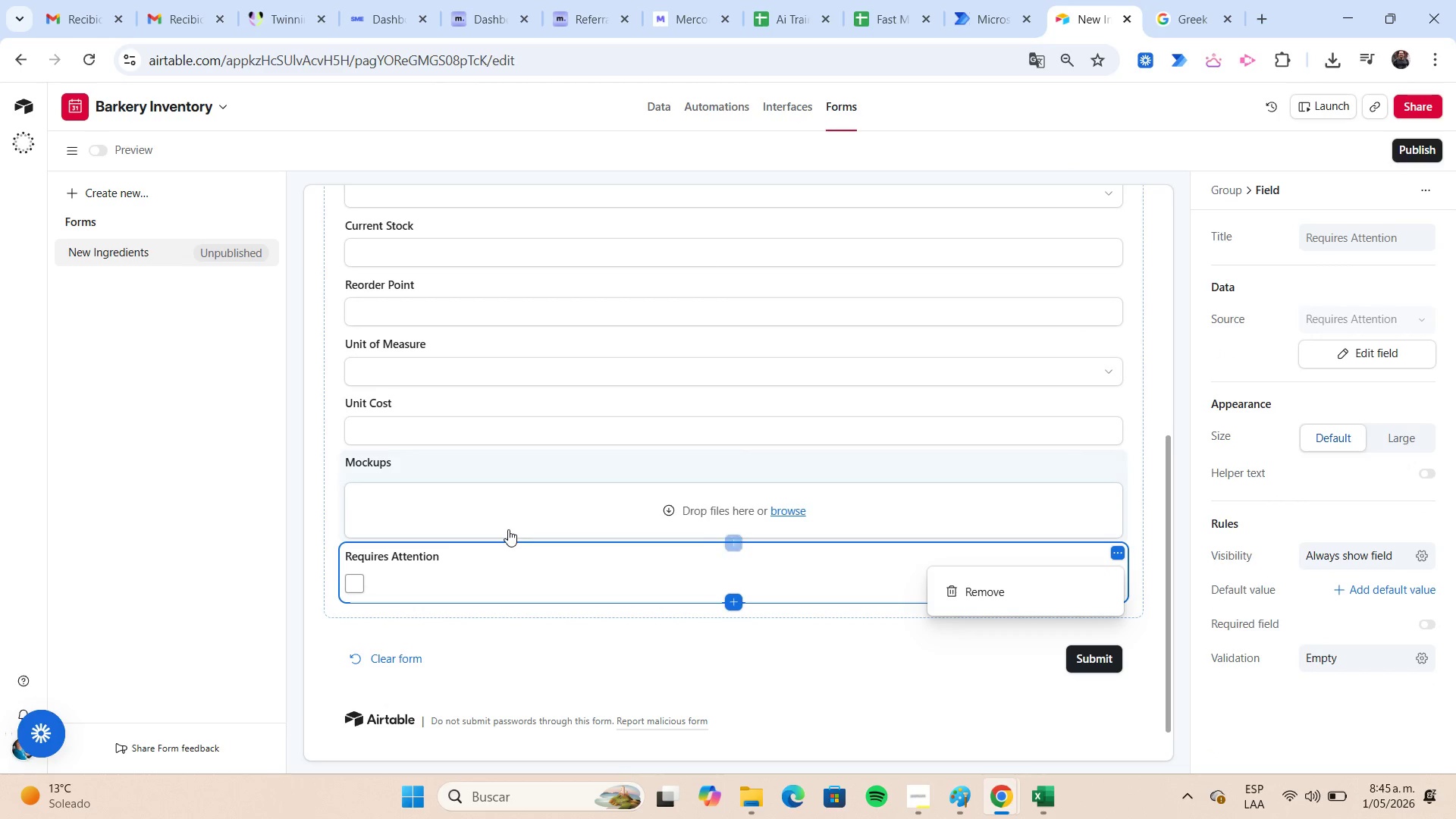 
left_click([426, 561])
 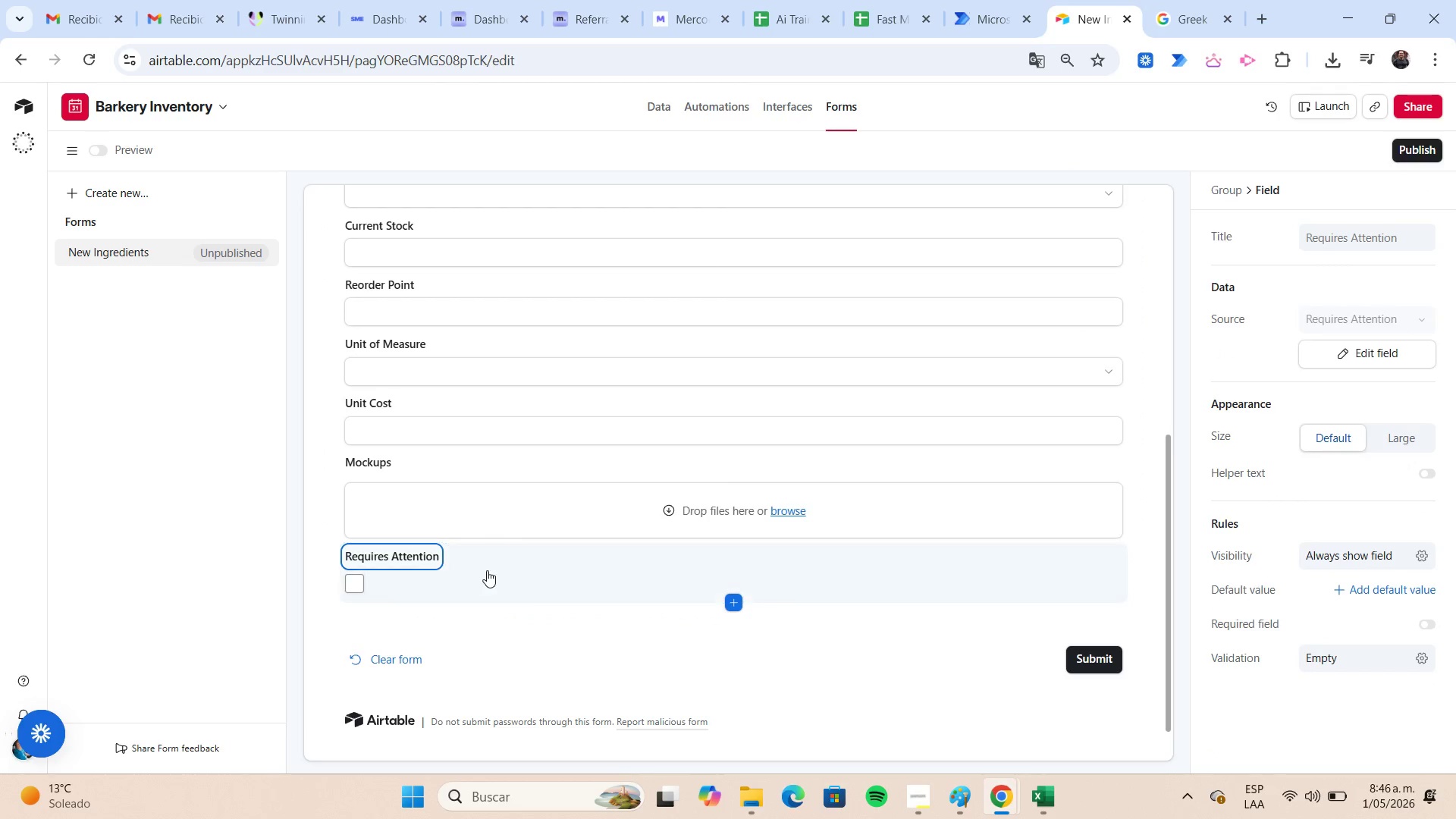 
left_click([531, 566])
 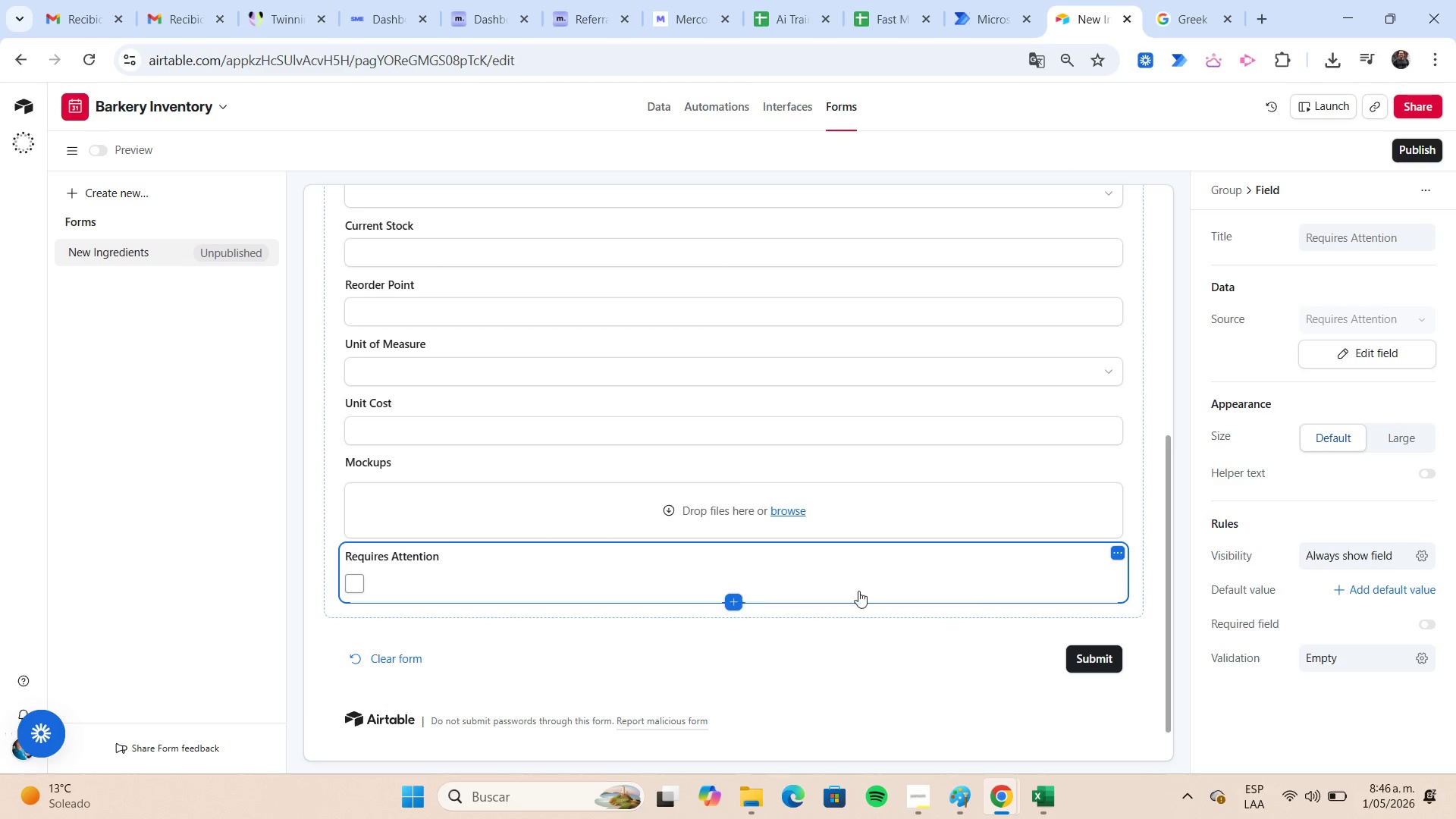 
left_click([1116, 554])
 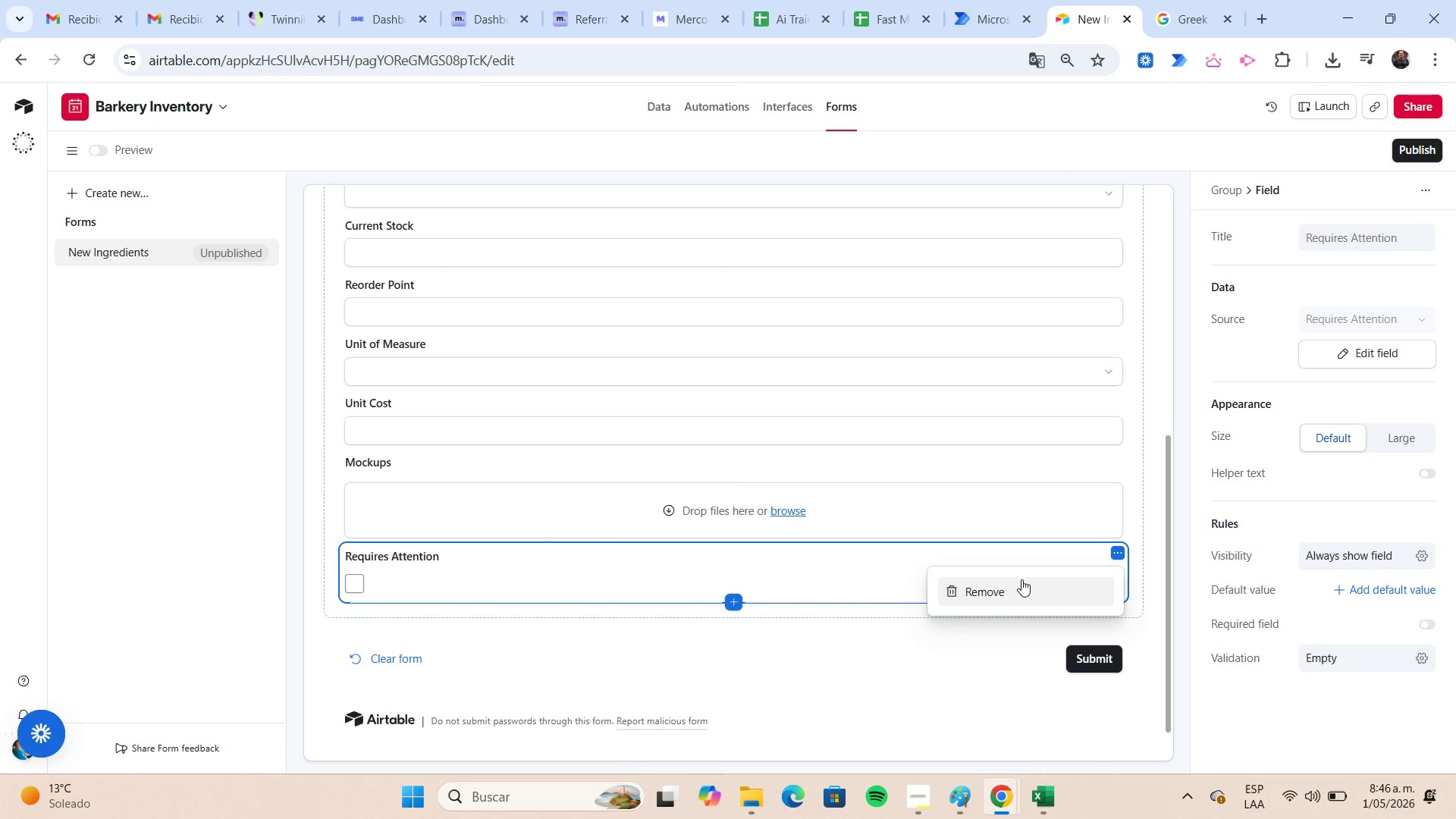 
left_click([1021, 585])
 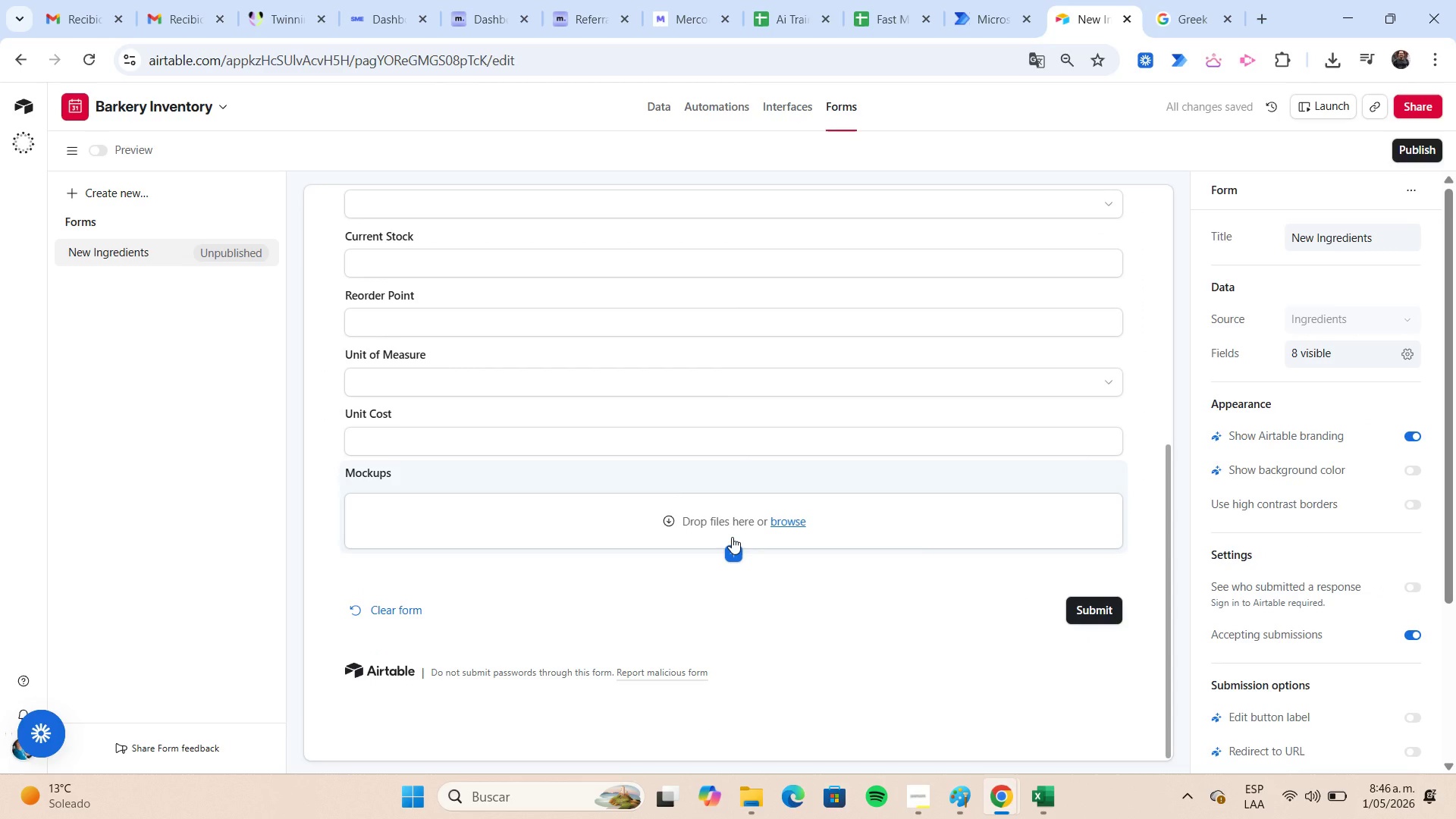 
wait(10.62)
 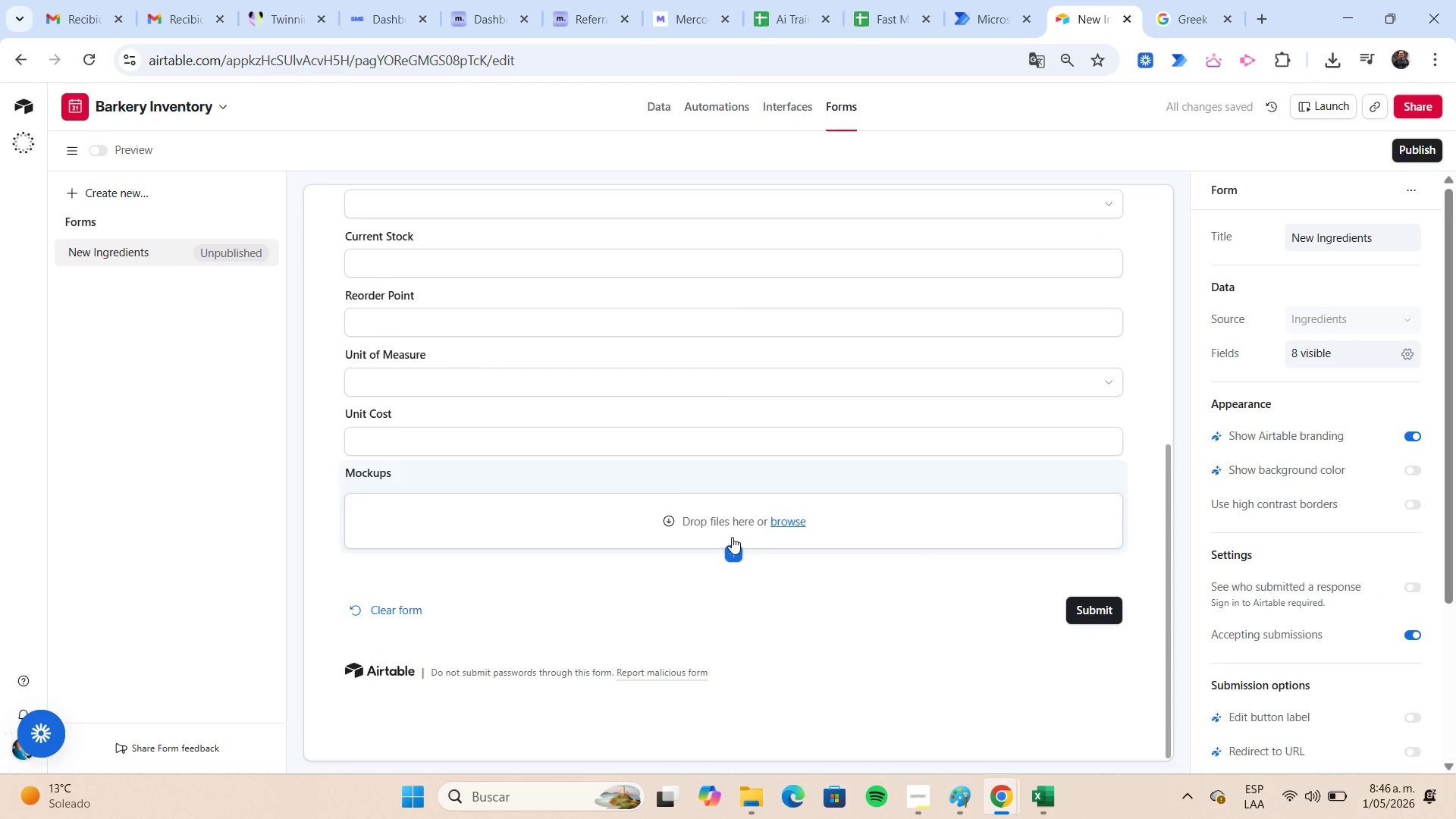 
scroll: coordinate [730, 534], scroll_direction: up, amount: 1.0
 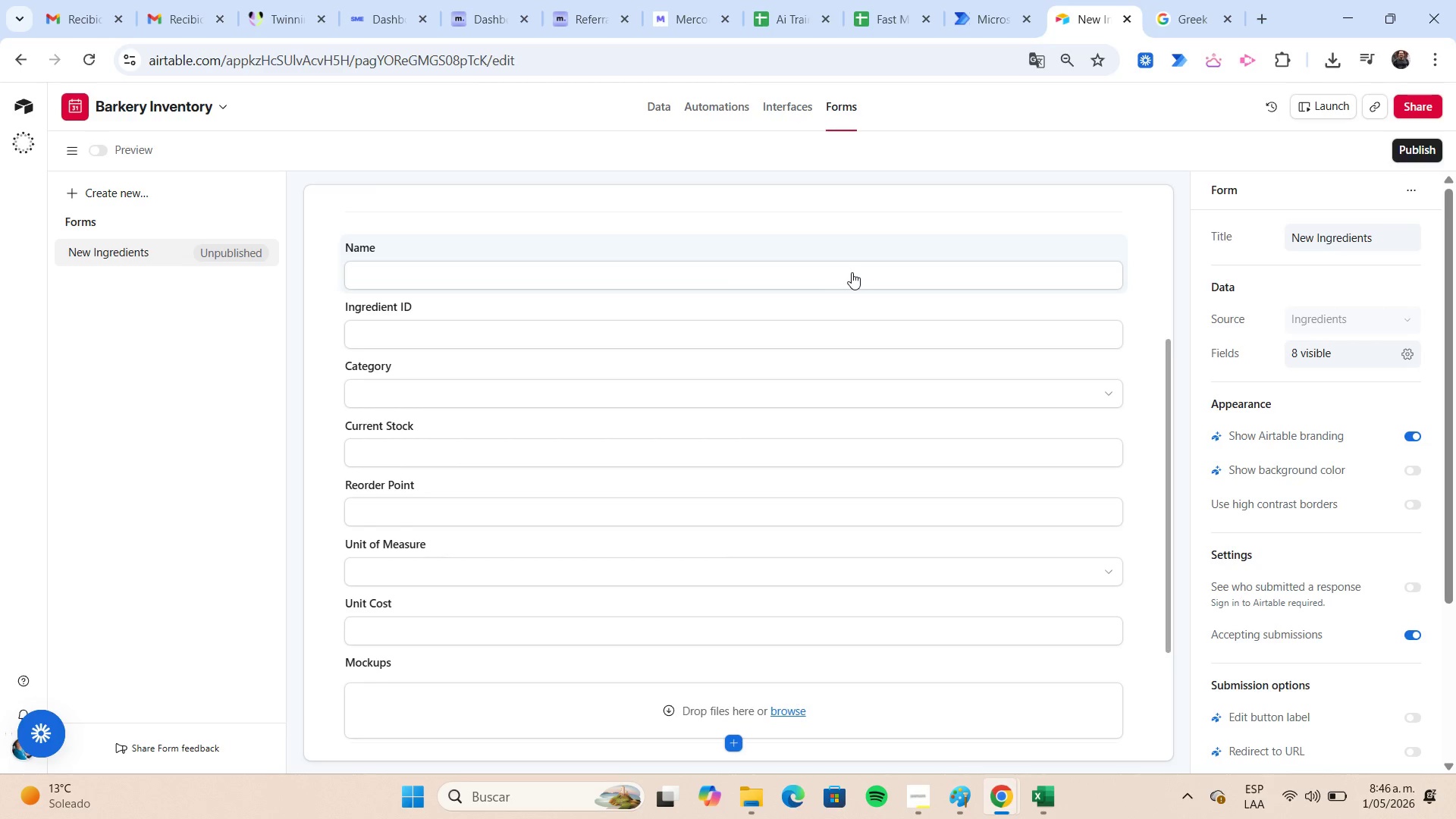 
wait(10.95)
 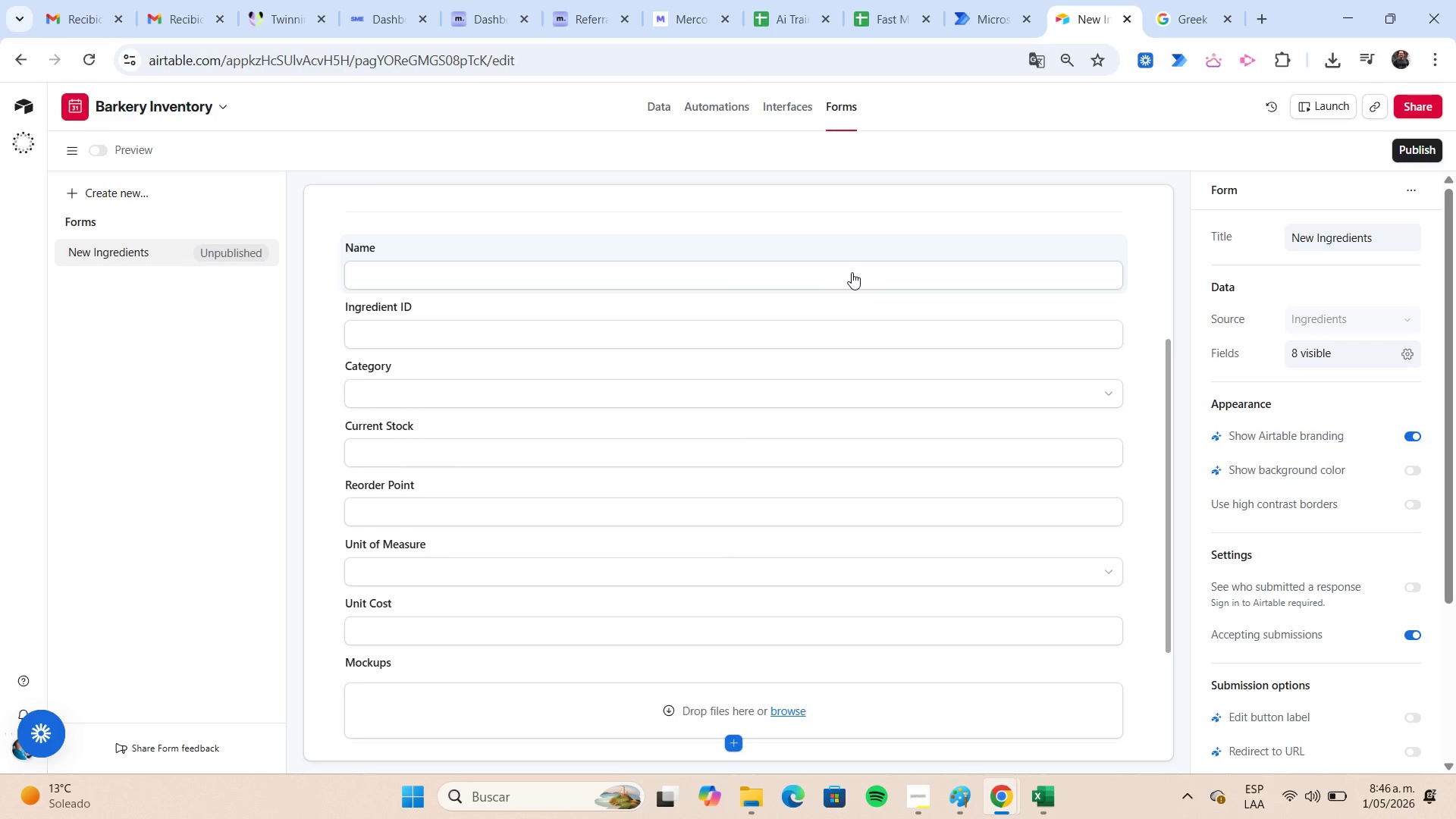 
left_click([774, 245])
 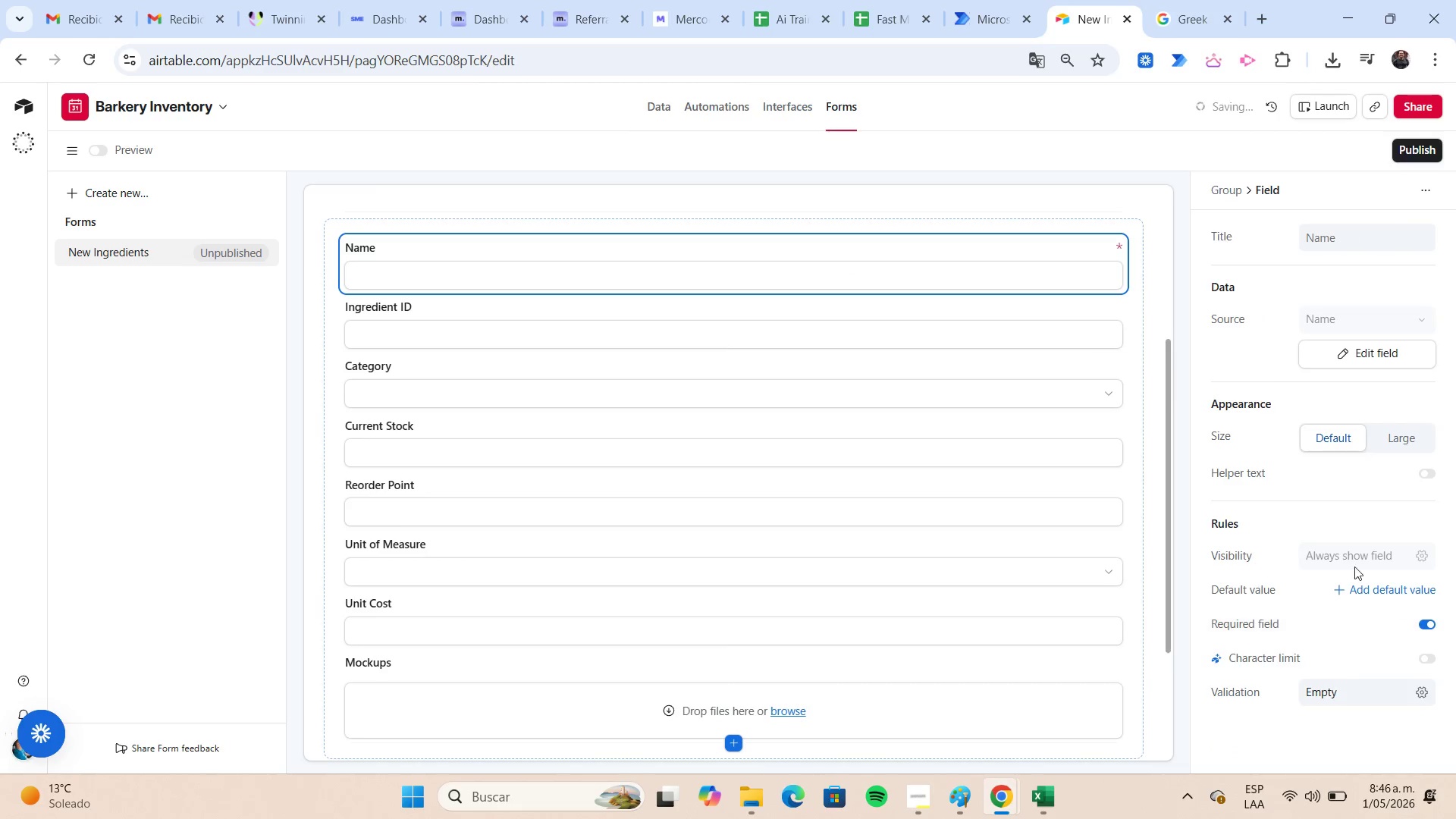 
wait(9.26)
 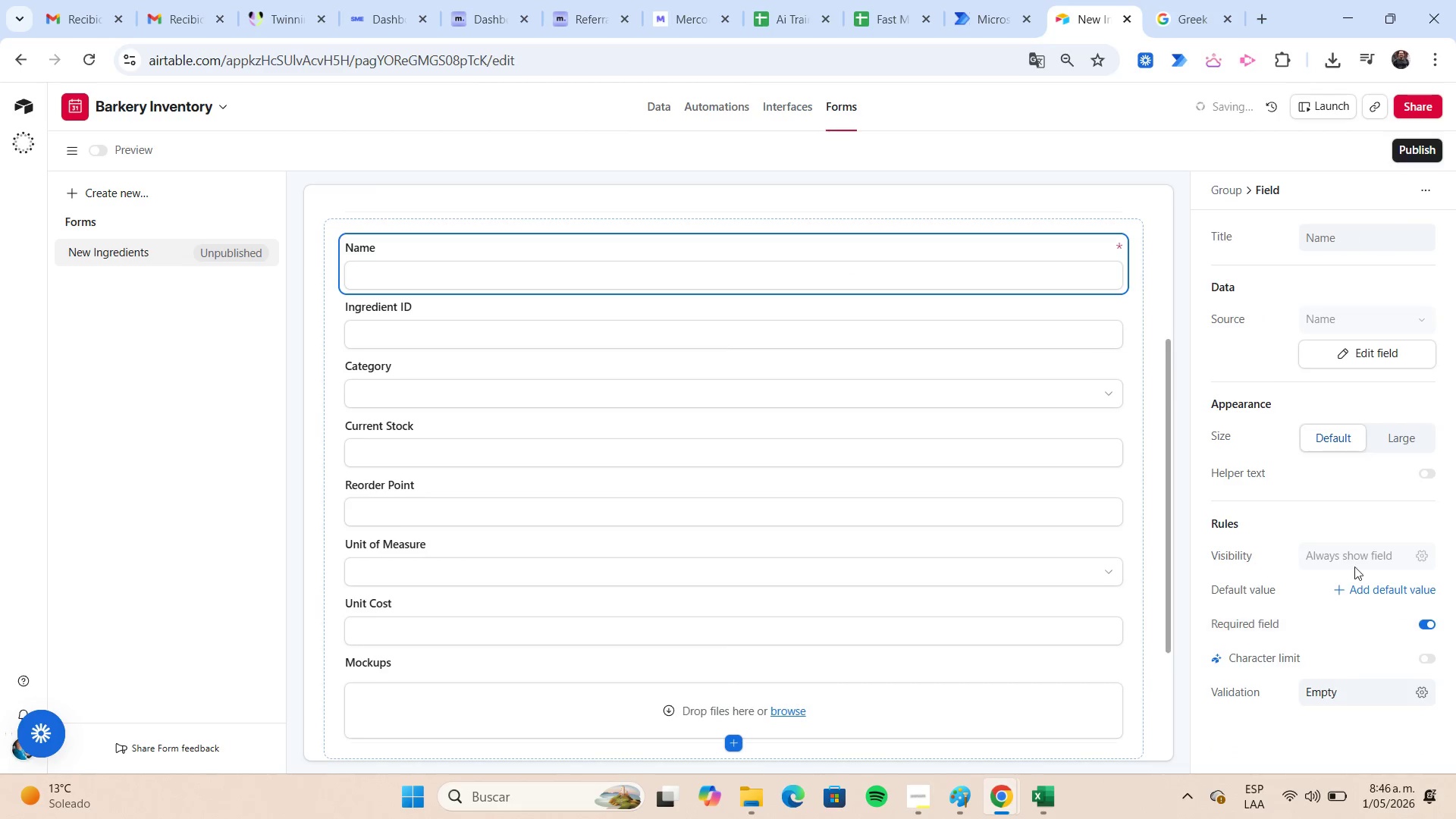 
mouse_move([1086, 309])
 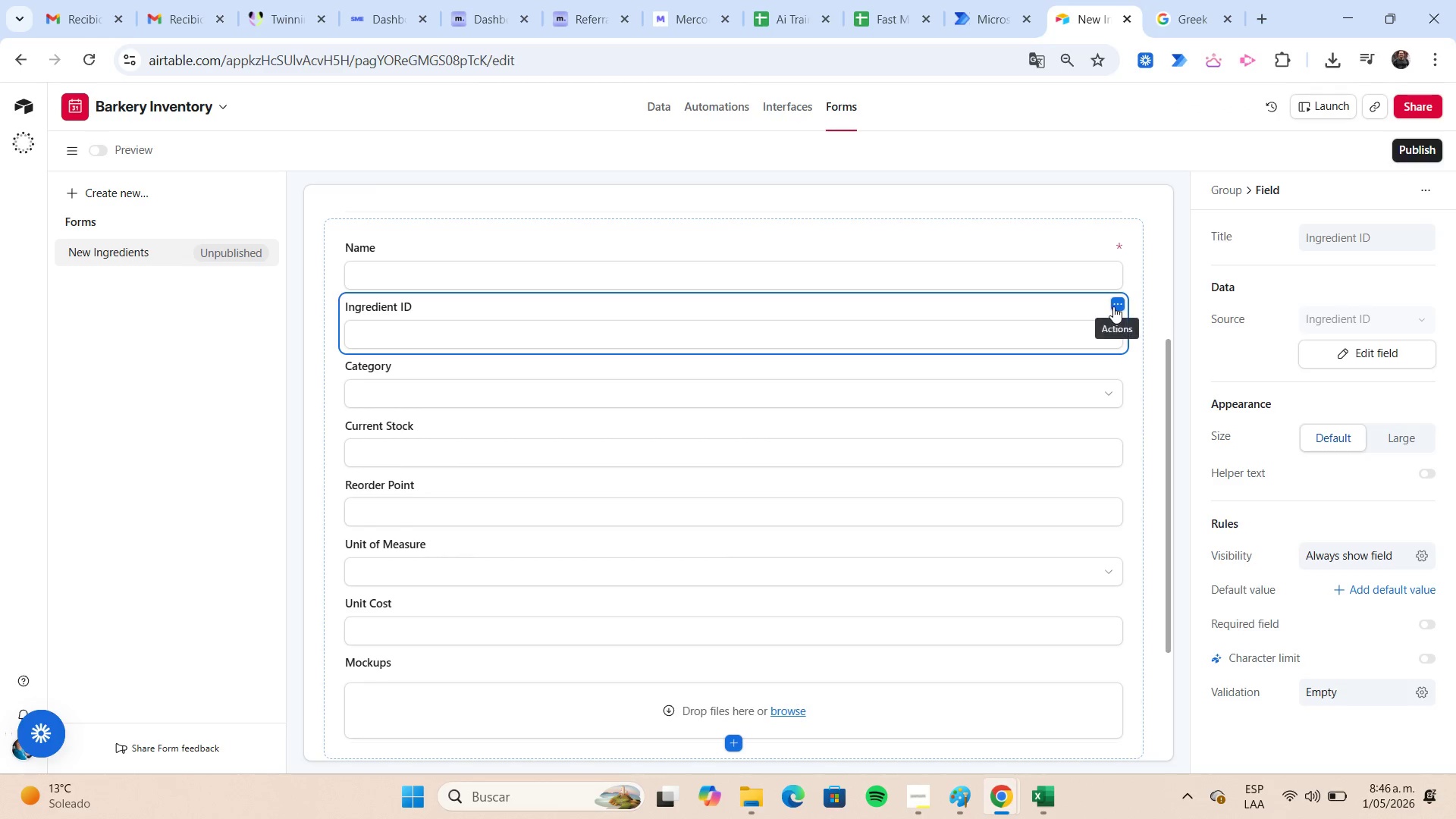 
left_click([1113, 306])
 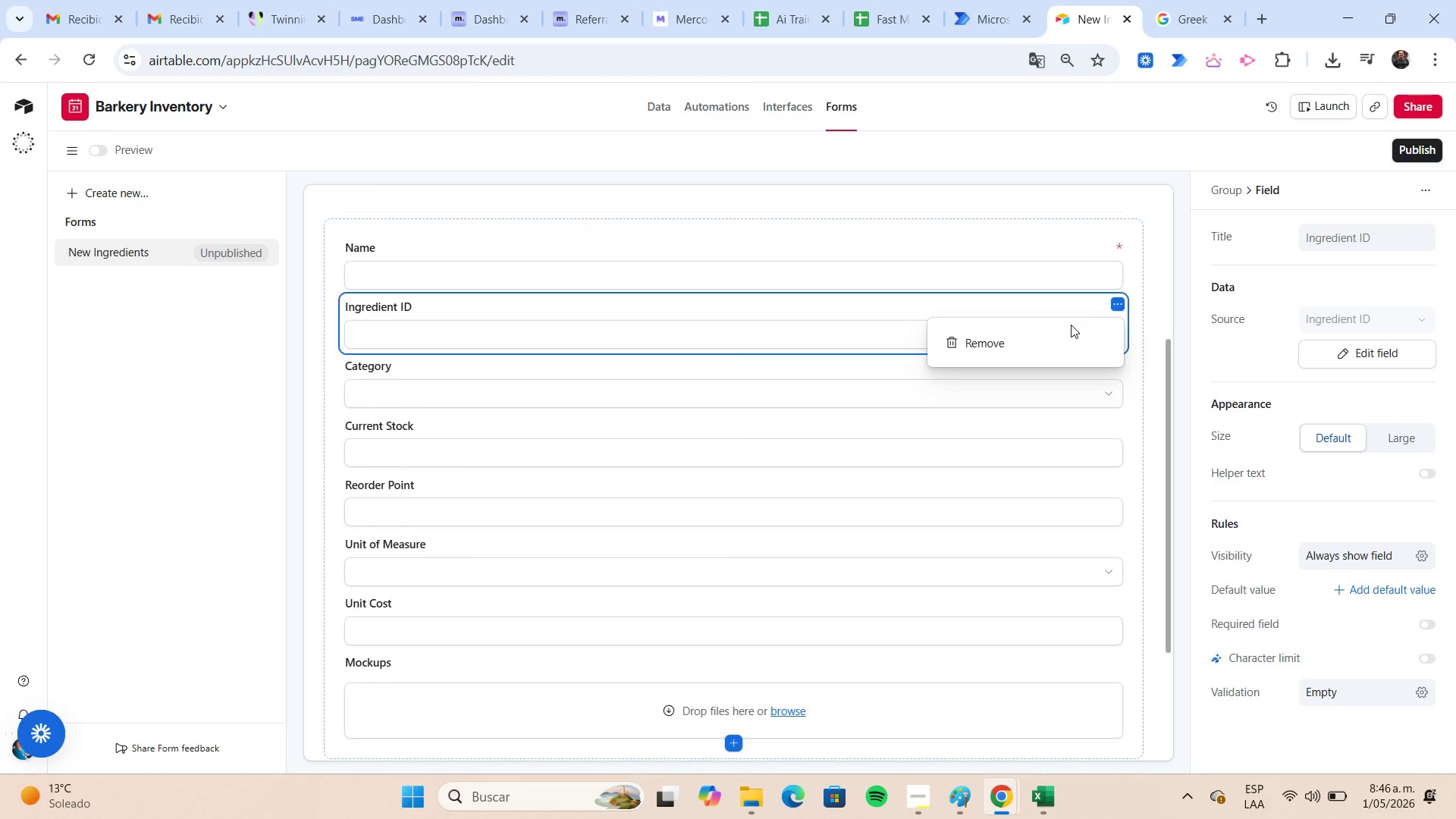 
left_click([1064, 337])
 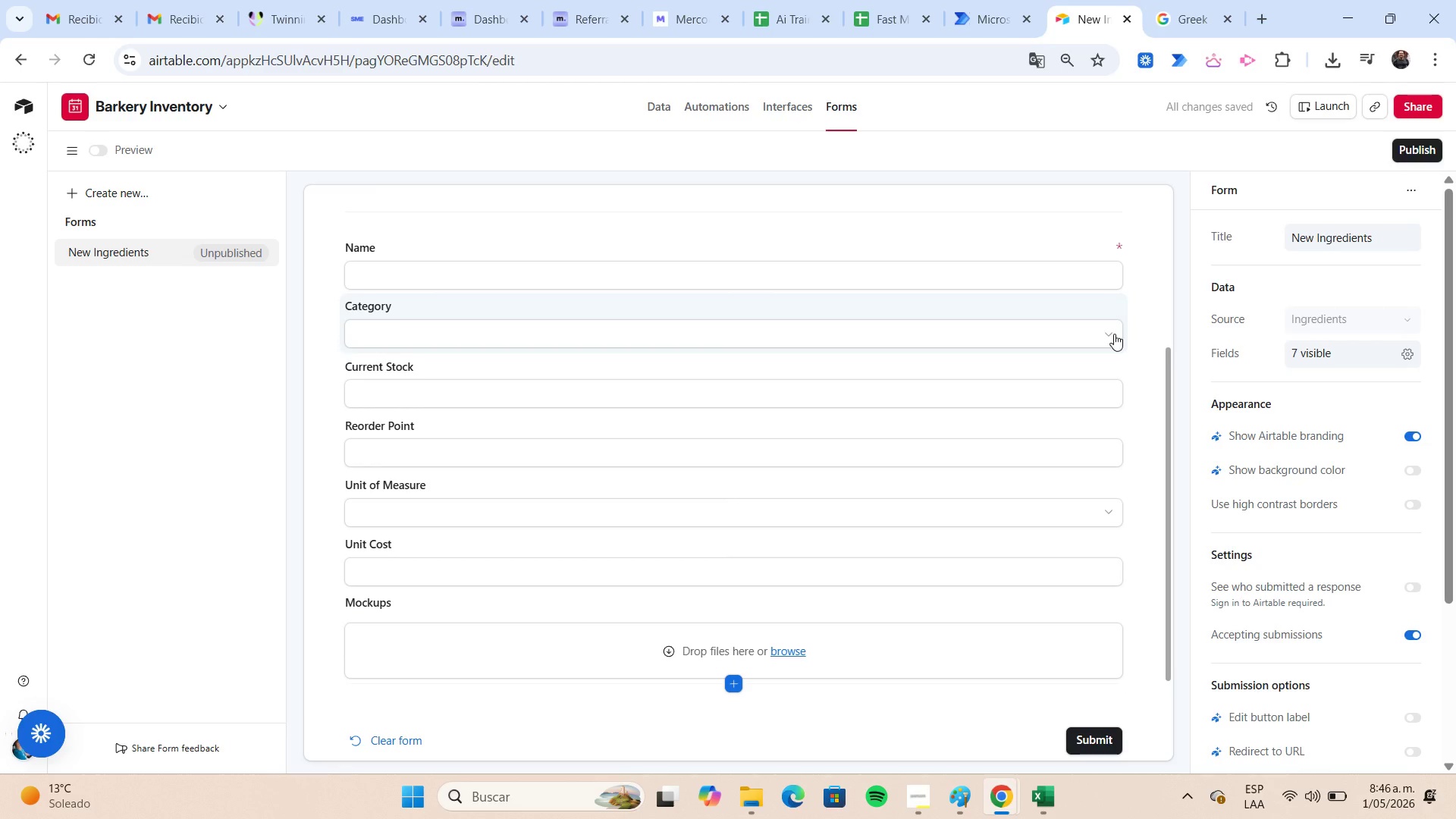 
left_click([1113, 333])
 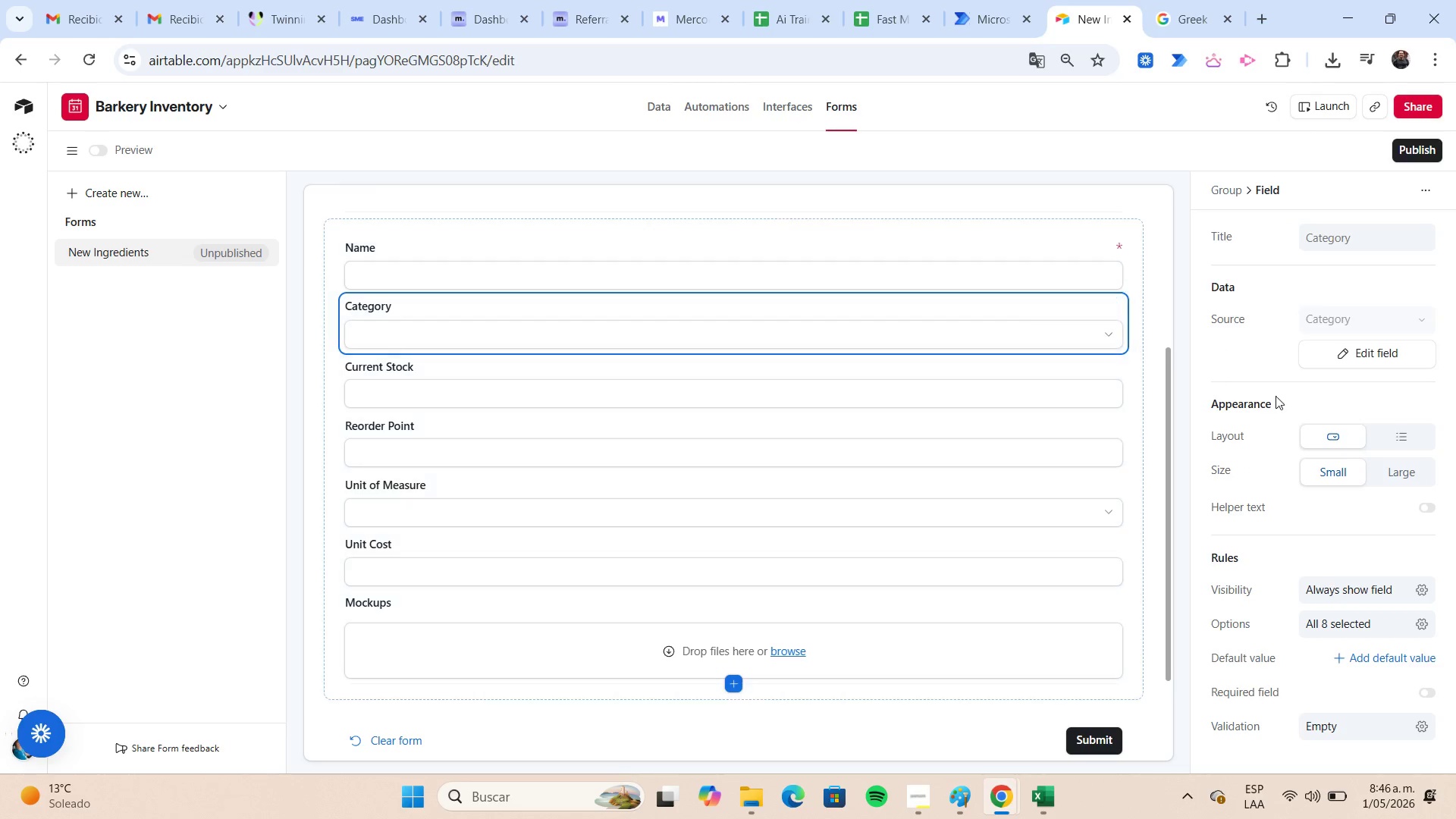 
left_click([1408, 444])
 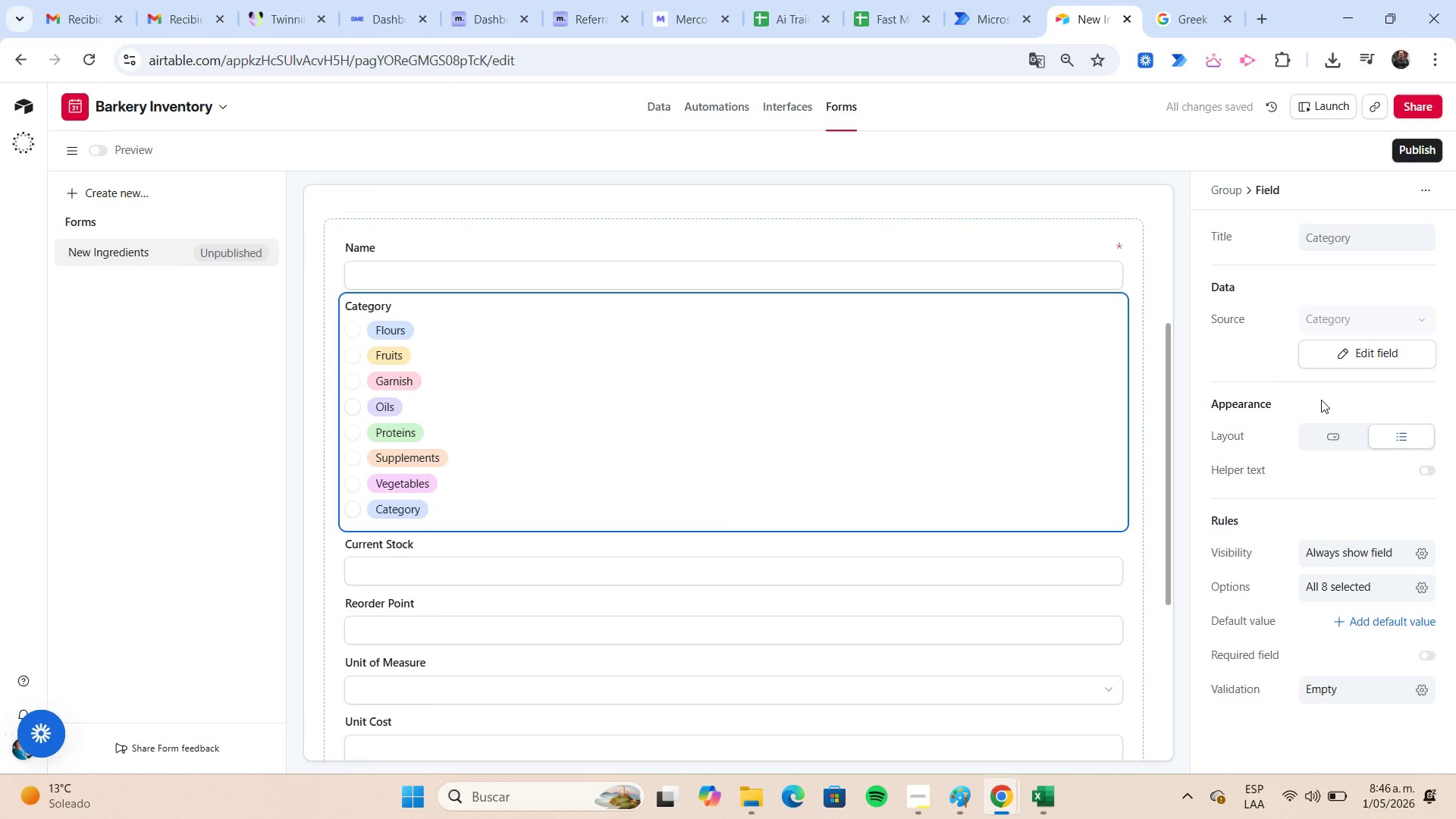 
left_click([1152, 318])
 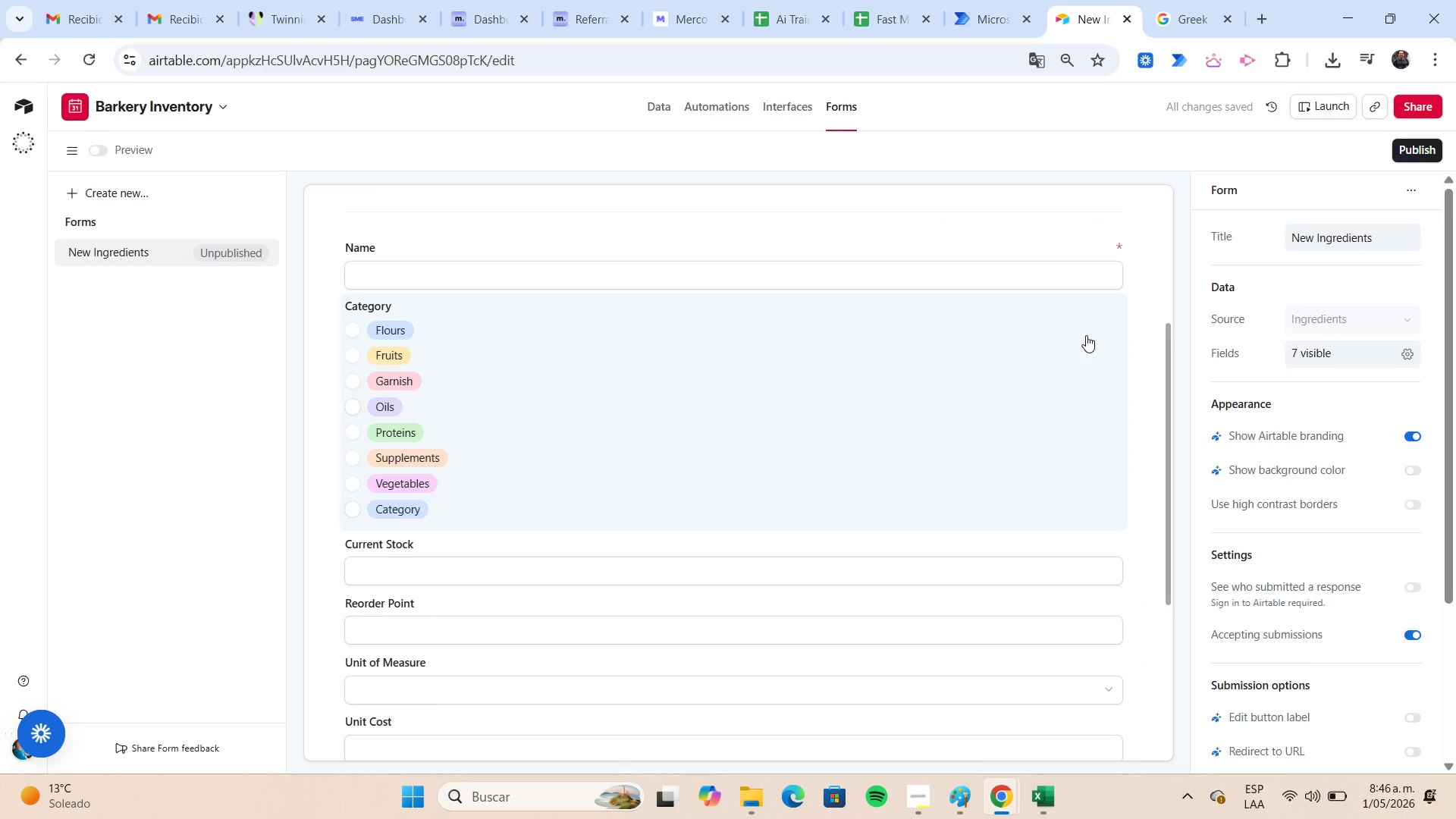 
scroll: coordinate [1086, 337], scroll_direction: down, amount: 1.0
 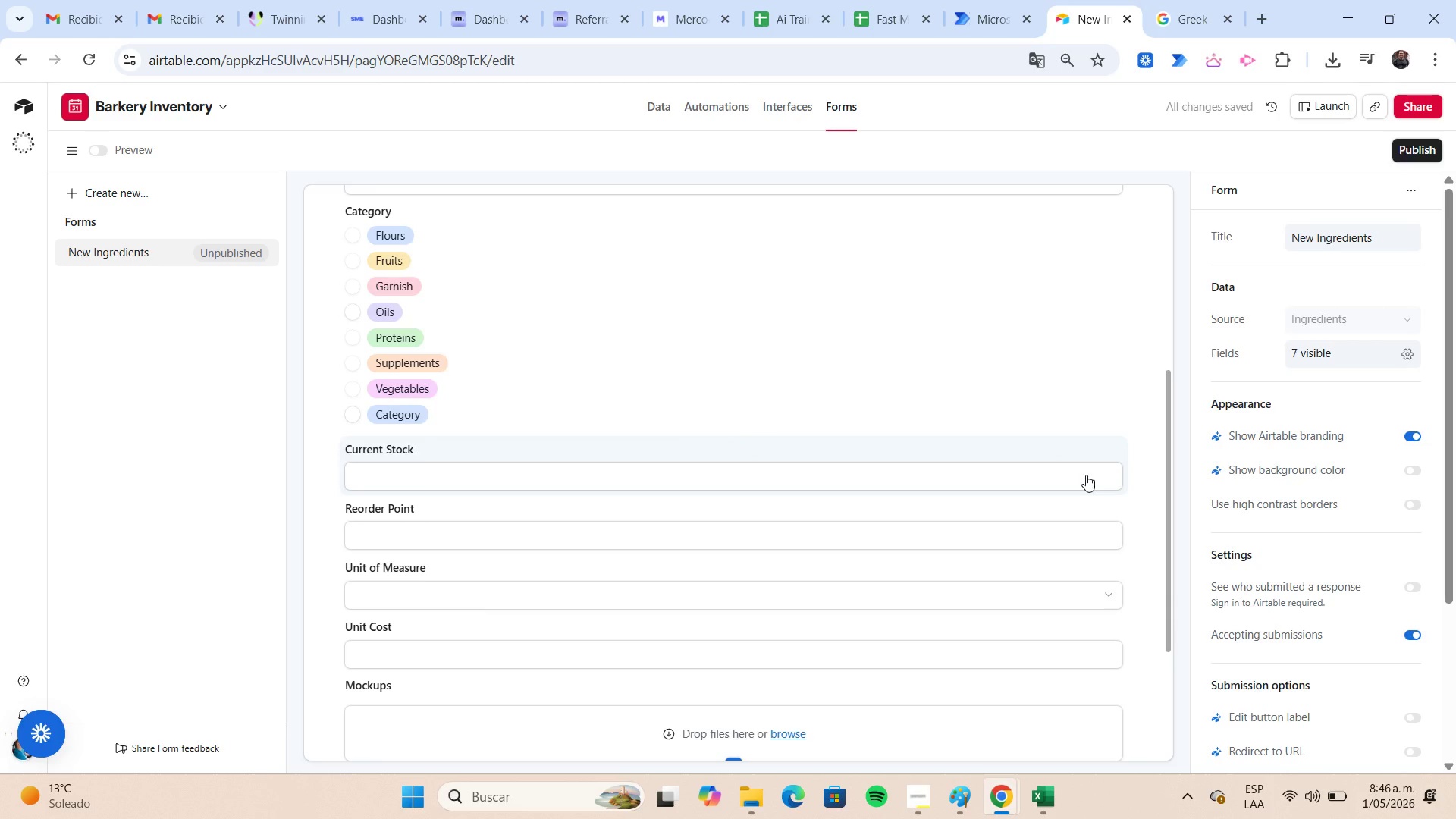 
left_click([1086, 475])
 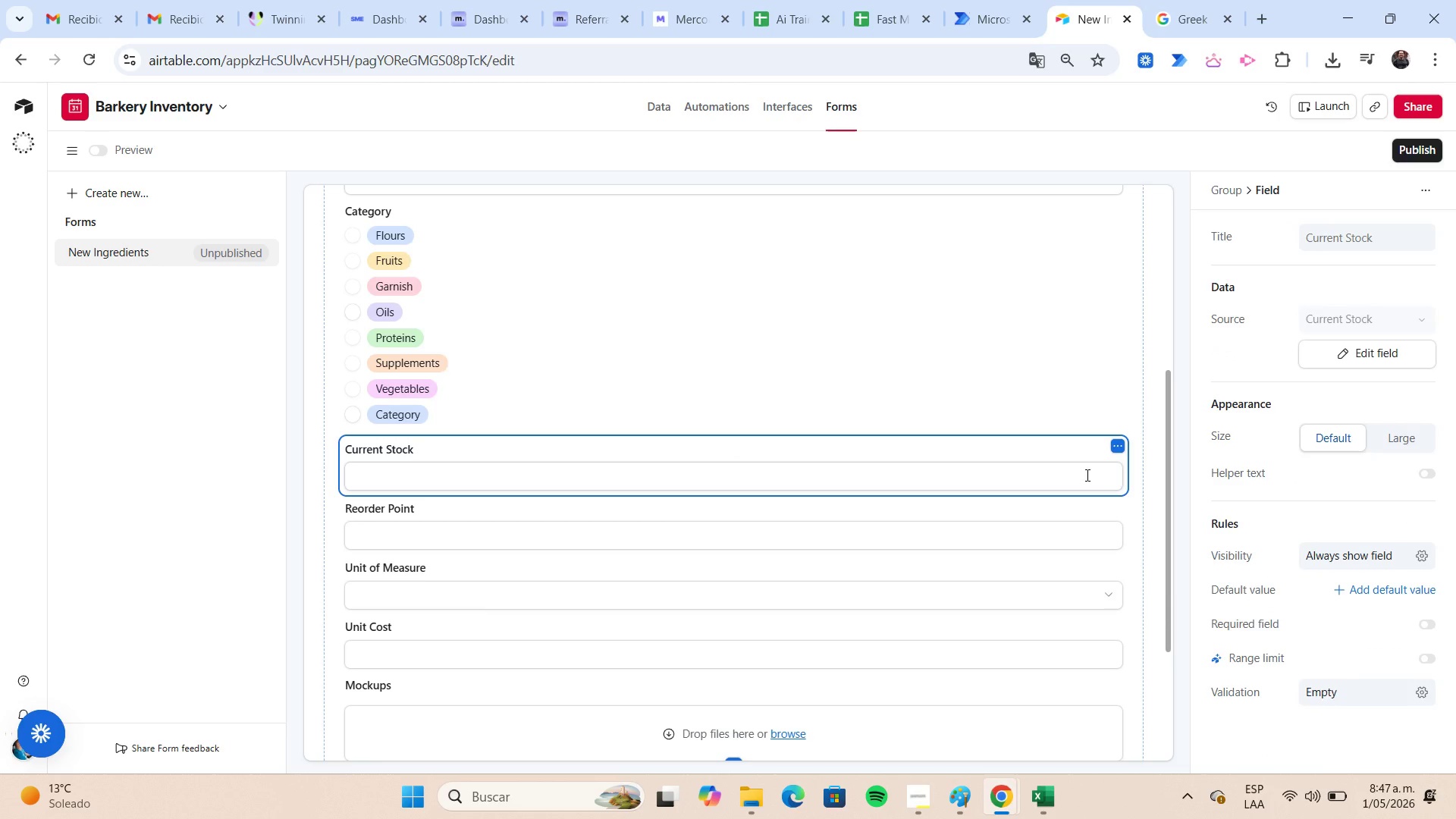 
wait(5.2)
 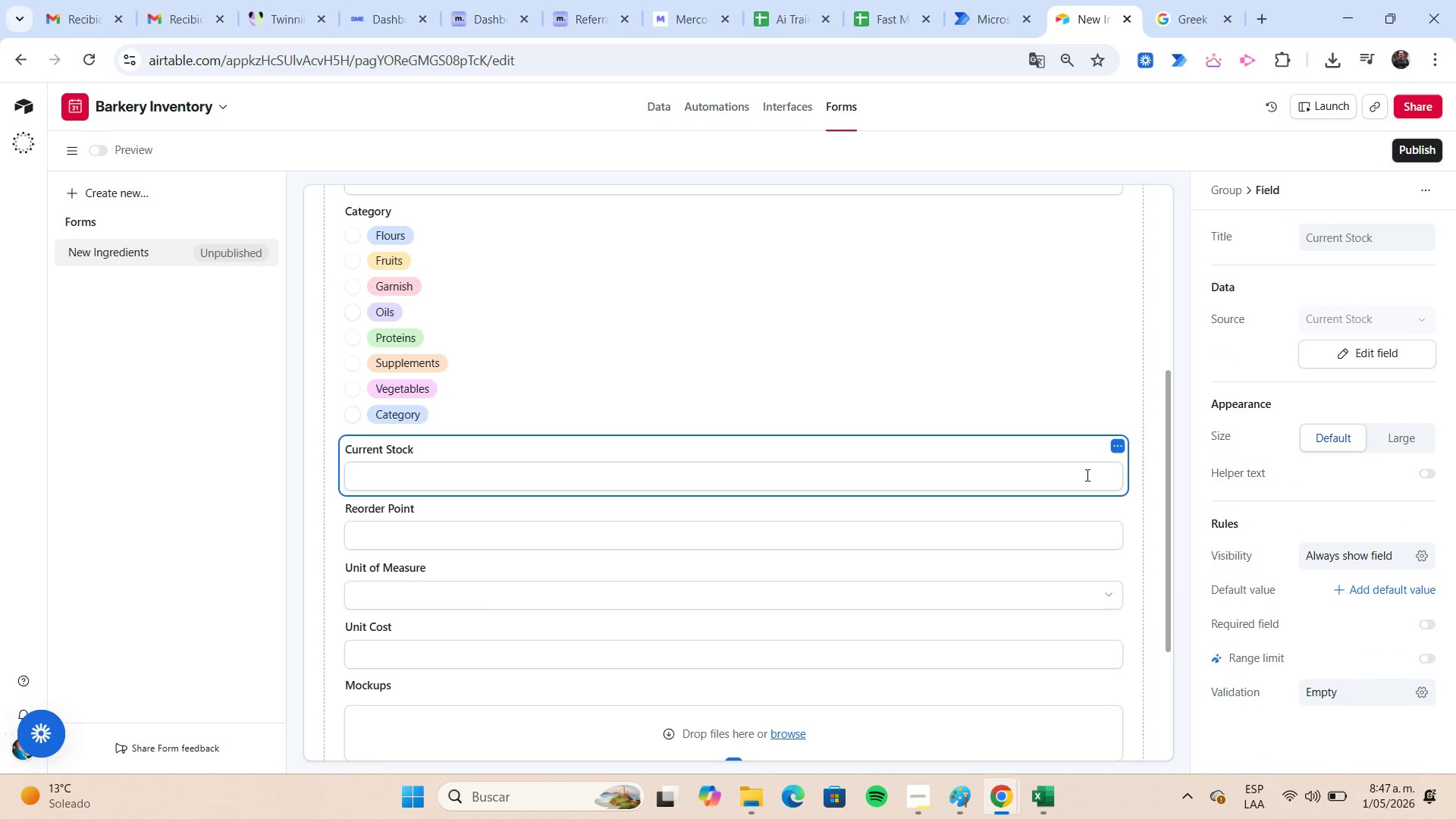 
left_click([1082, 532])
 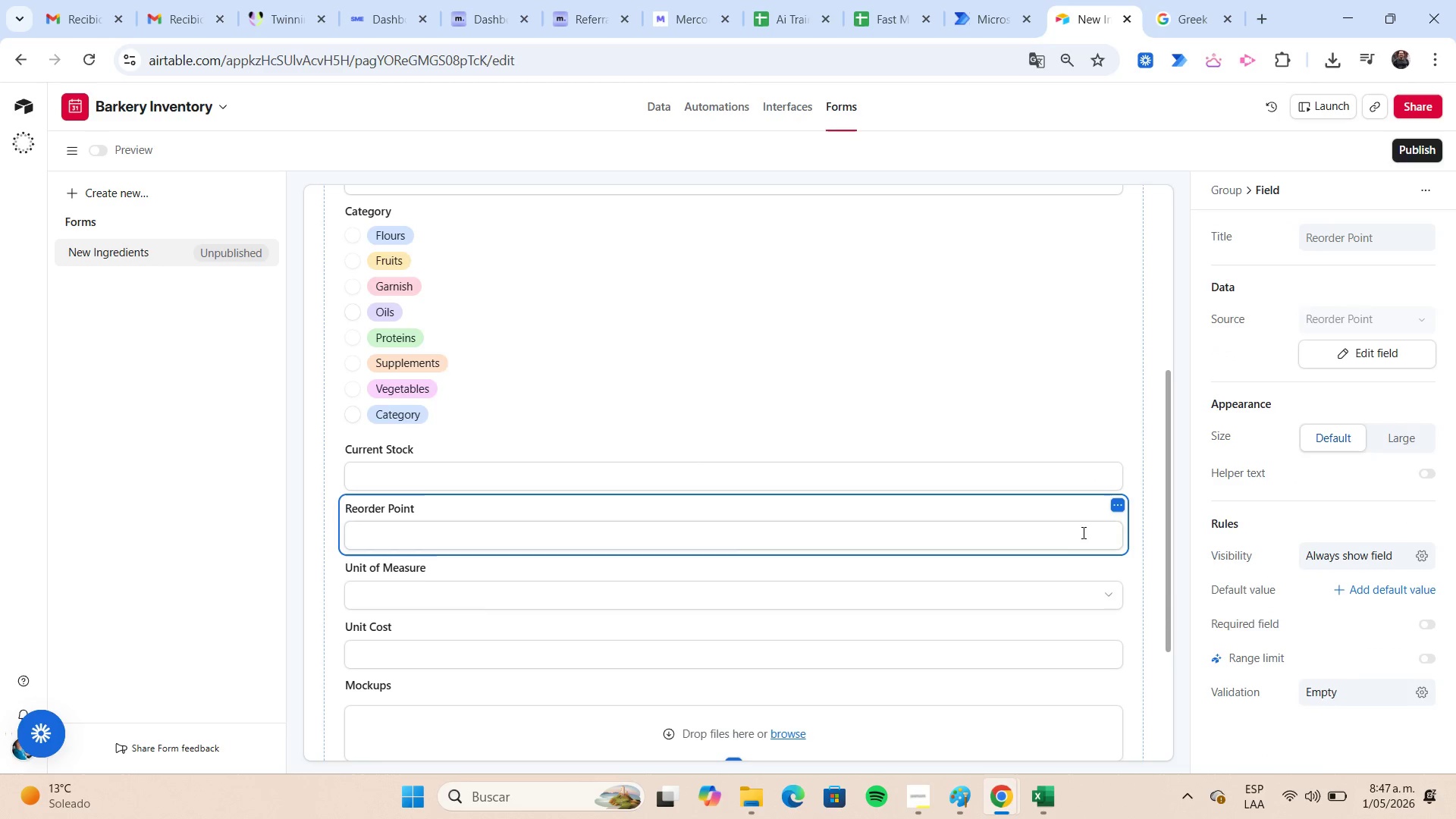 
mouse_move([1081, 603])
 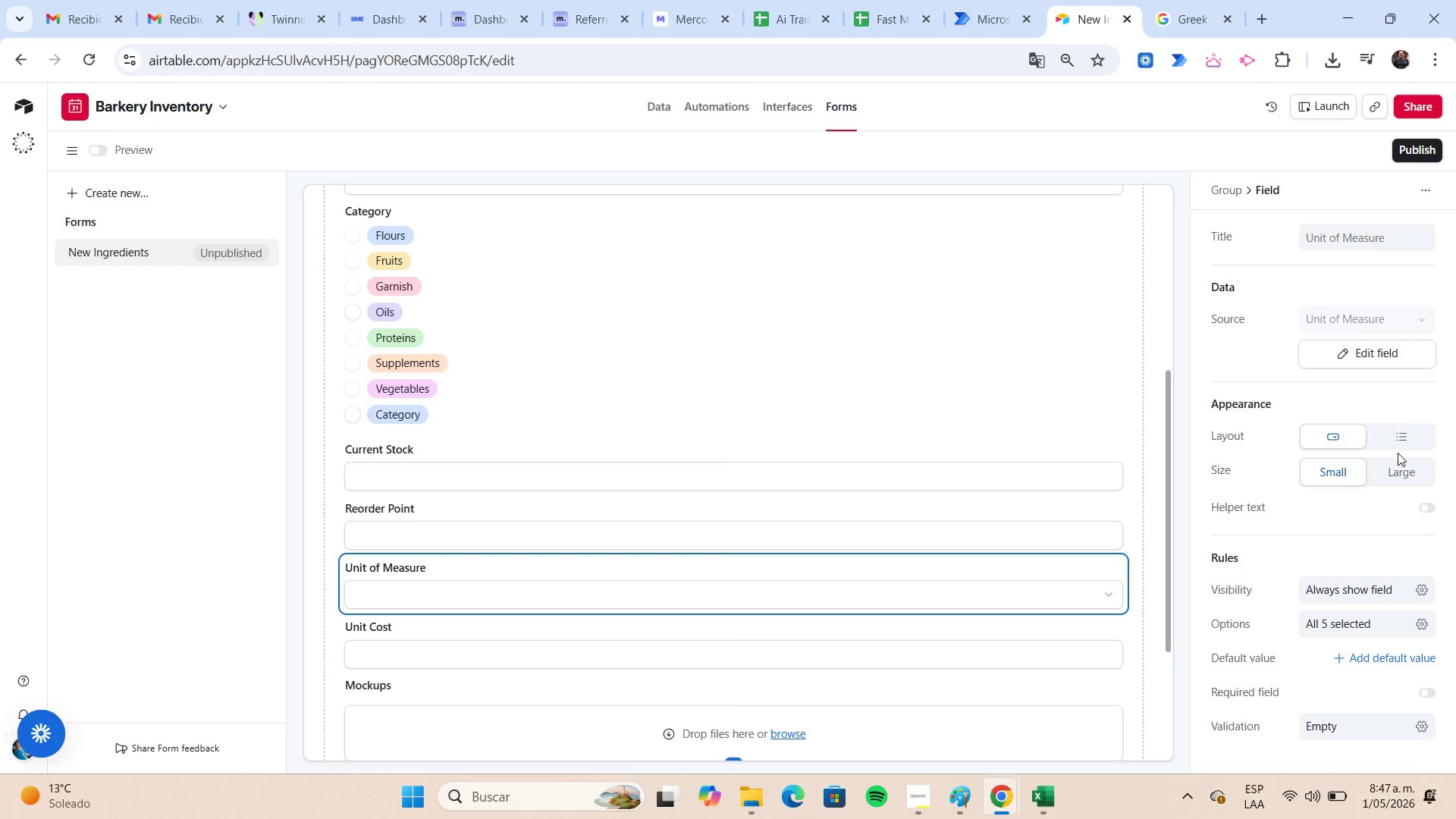 
left_click([1401, 440])
 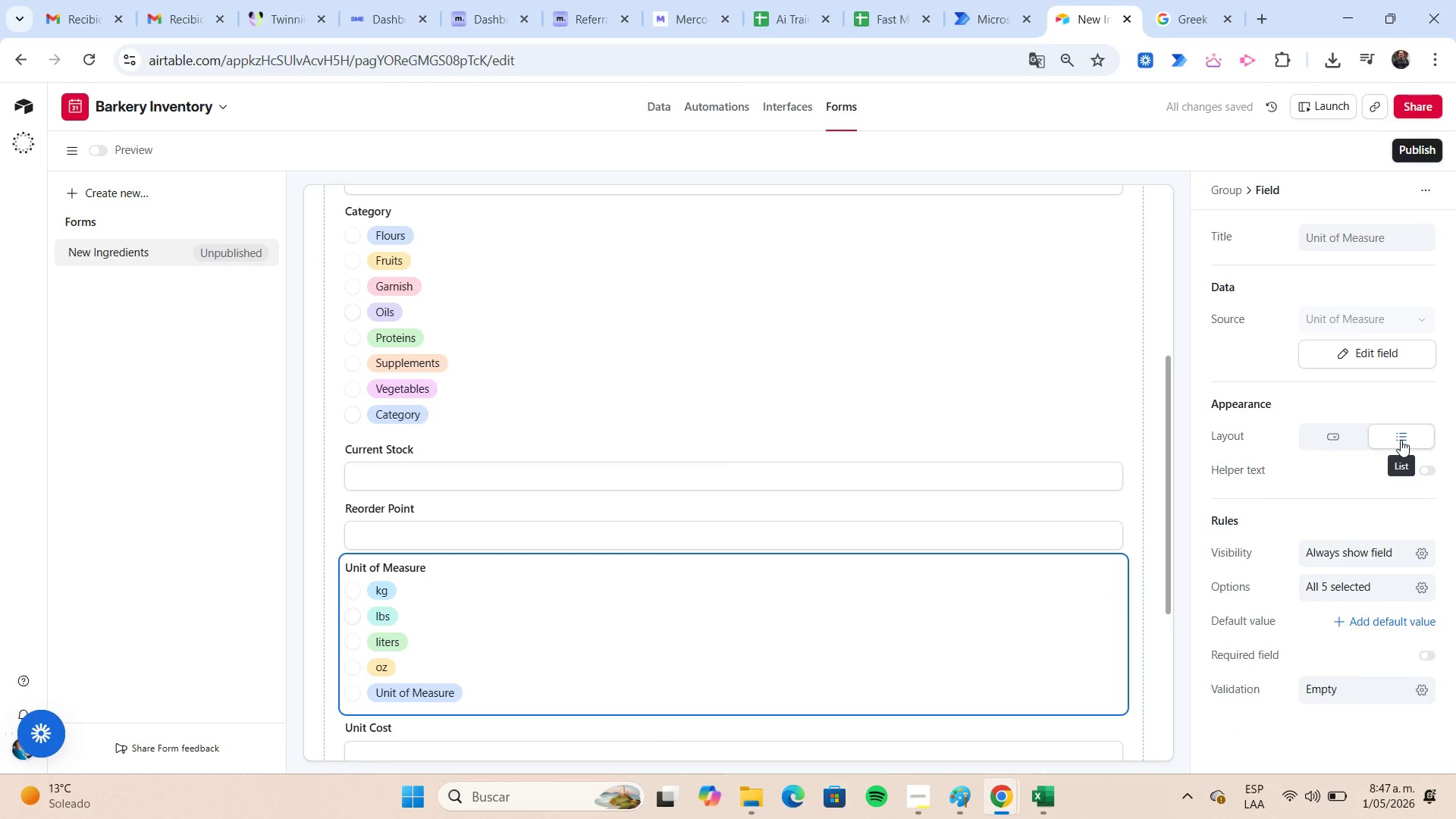 
wait(9.92)
 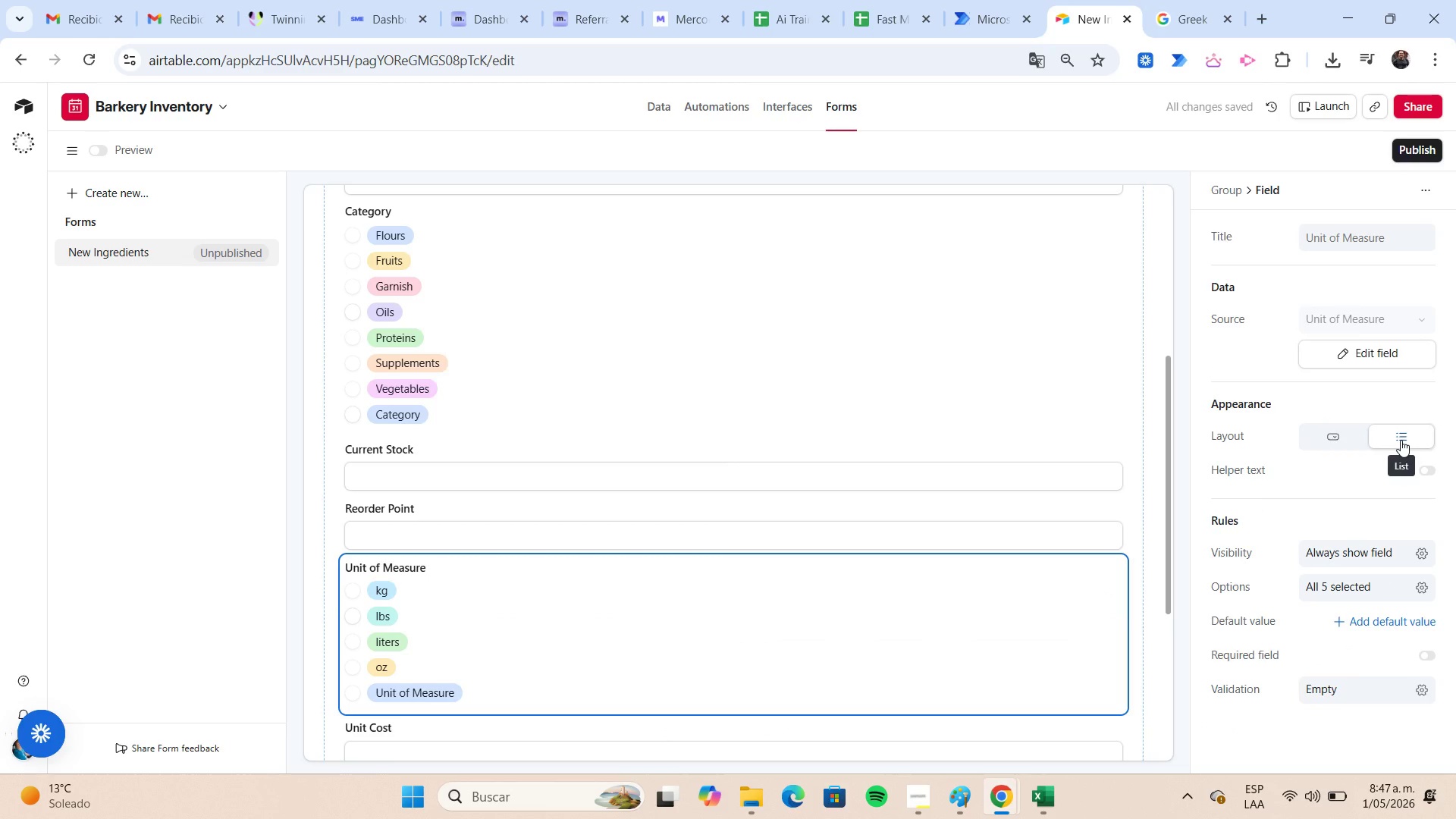 
scroll: coordinate [1133, 530], scroll_direction: down, amount: 3.0
 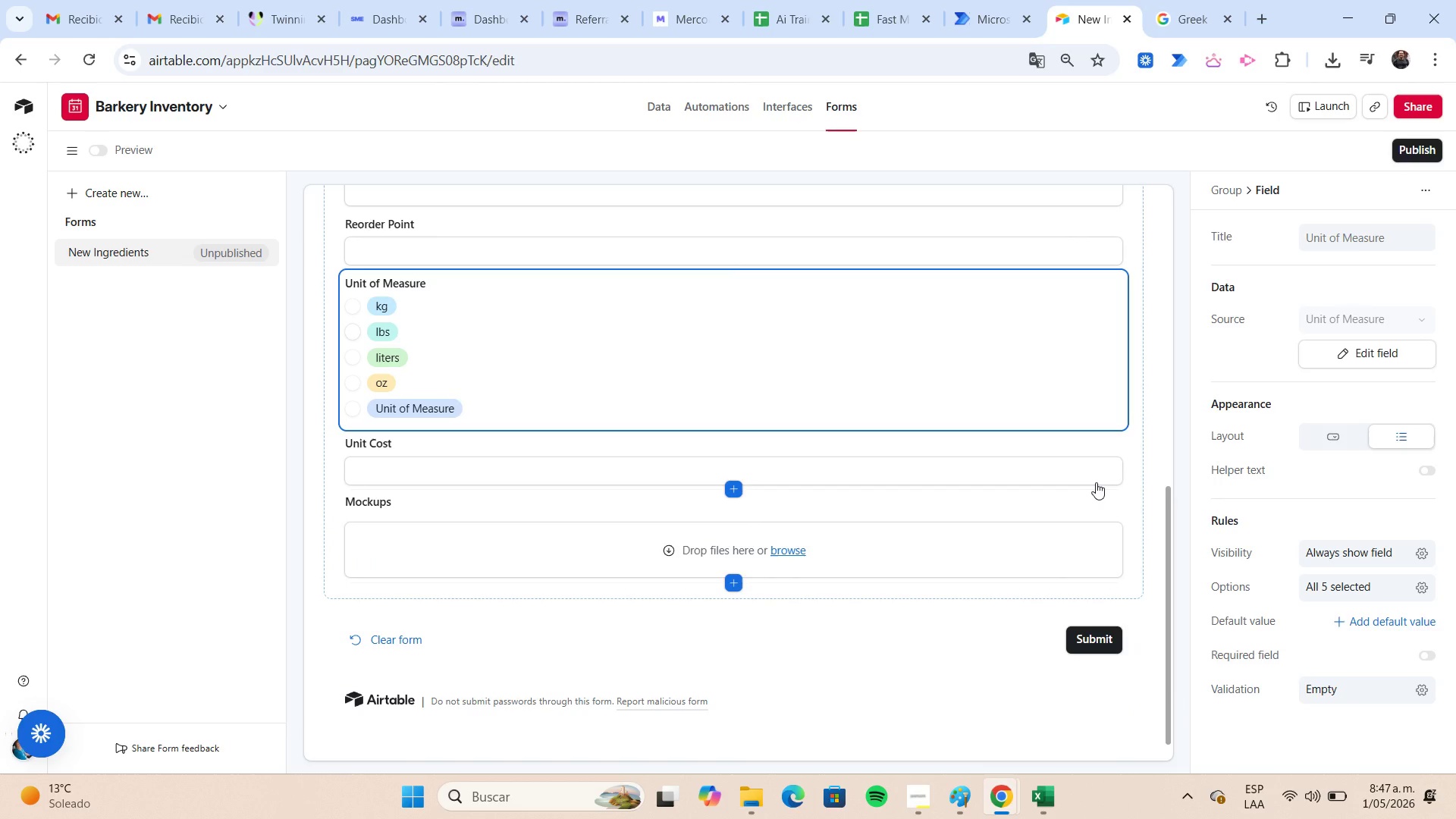 
left_click([1144, 460])
 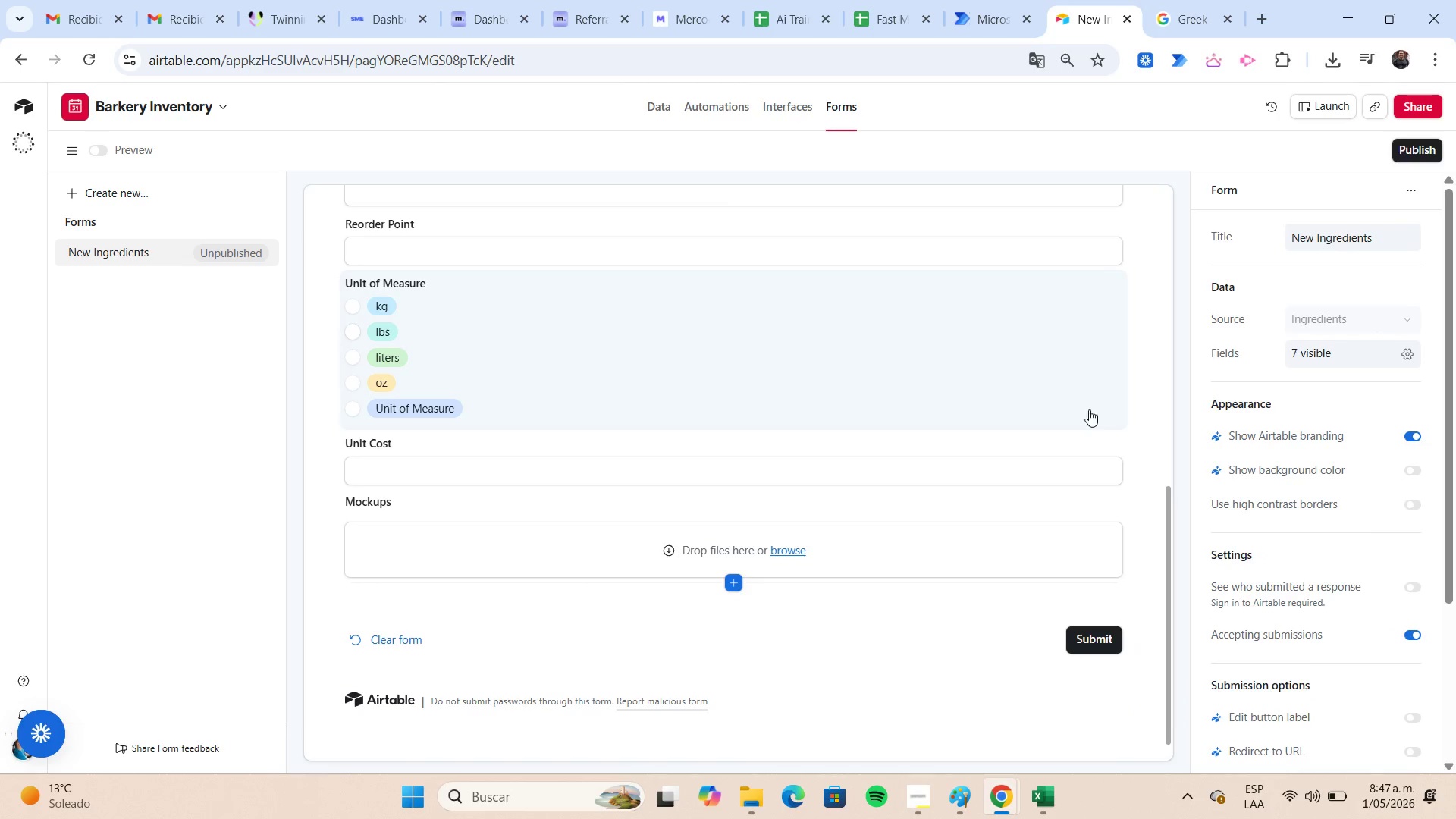 
scroll: coordinate [1109, 395], scroll_direction: up, amount: 3.0
 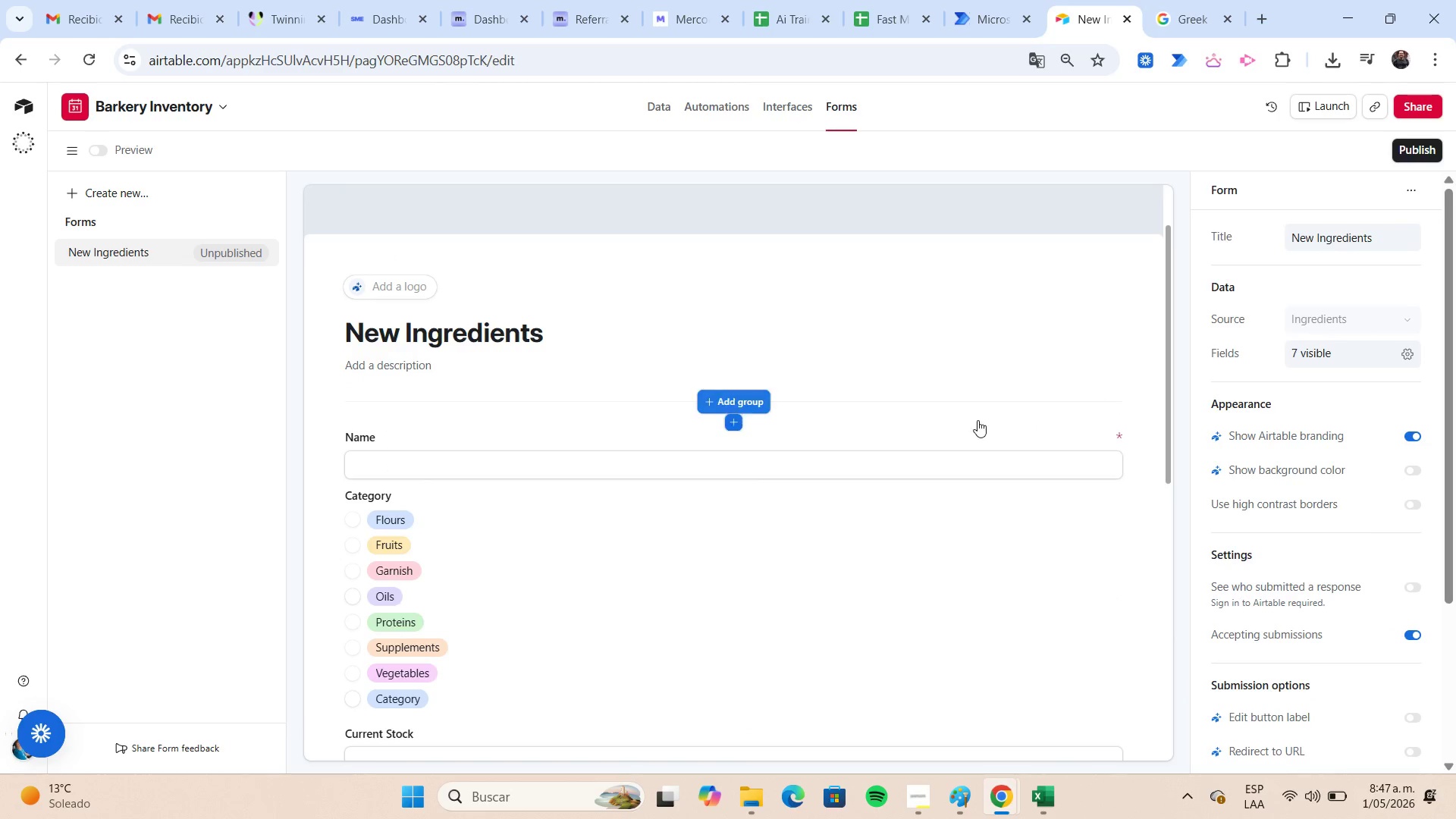 
left_click([441, 460])
 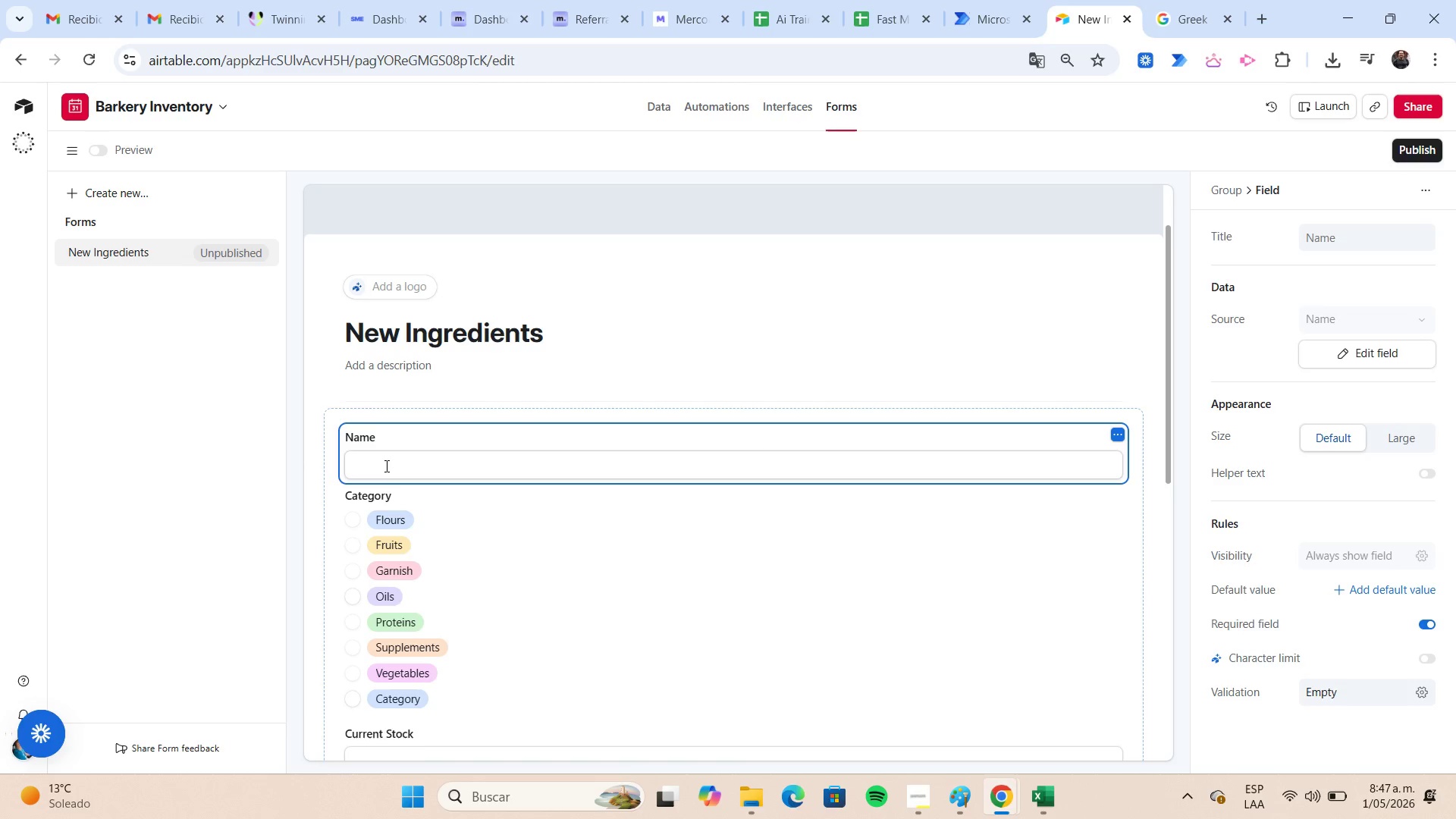 
scroll: coordinate [517, 455], scroll_direction: down, amount: 8.0
 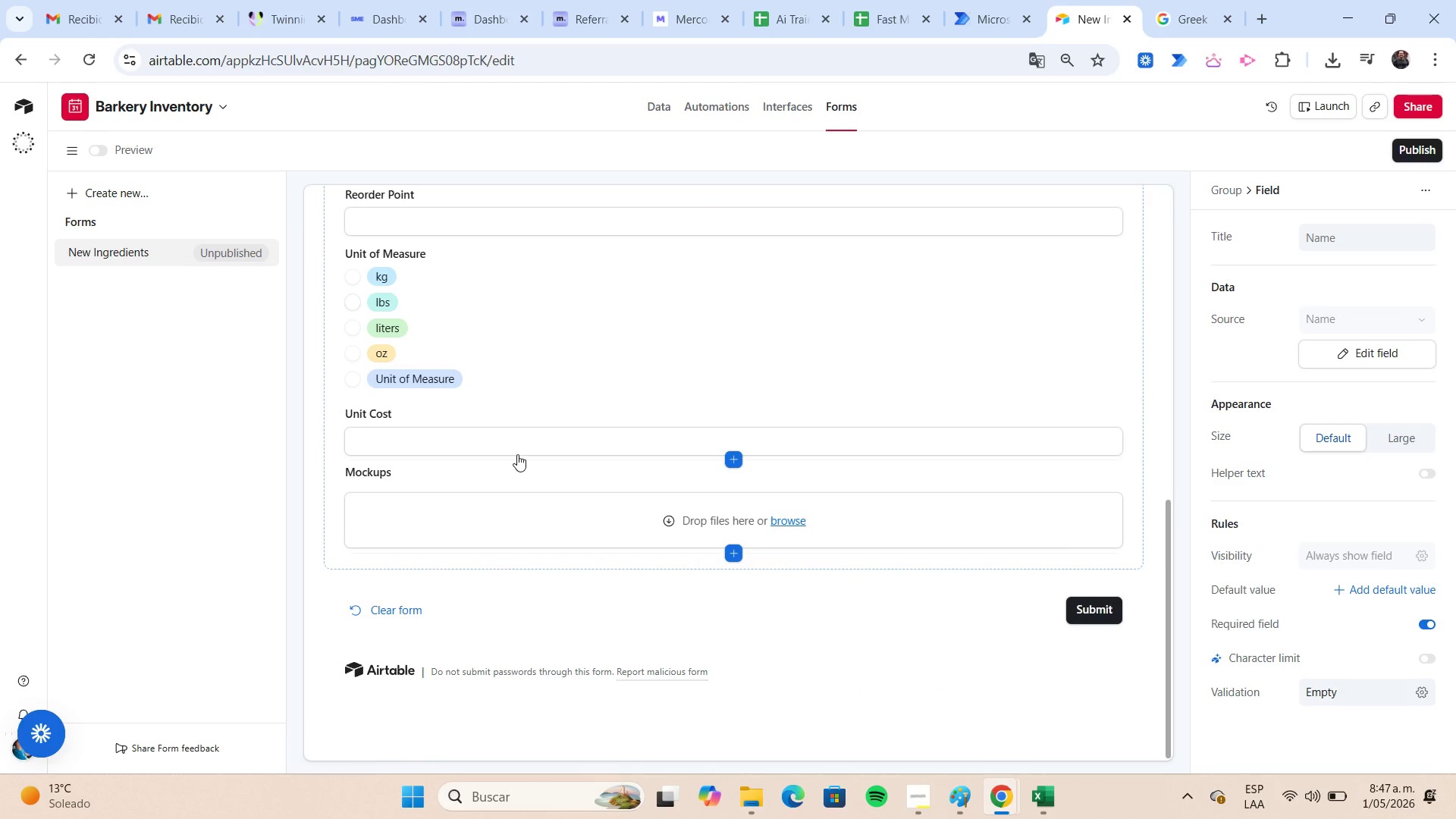 
scroll: coordinate [521, 450], scroll_direction: up, amount: 10.0
 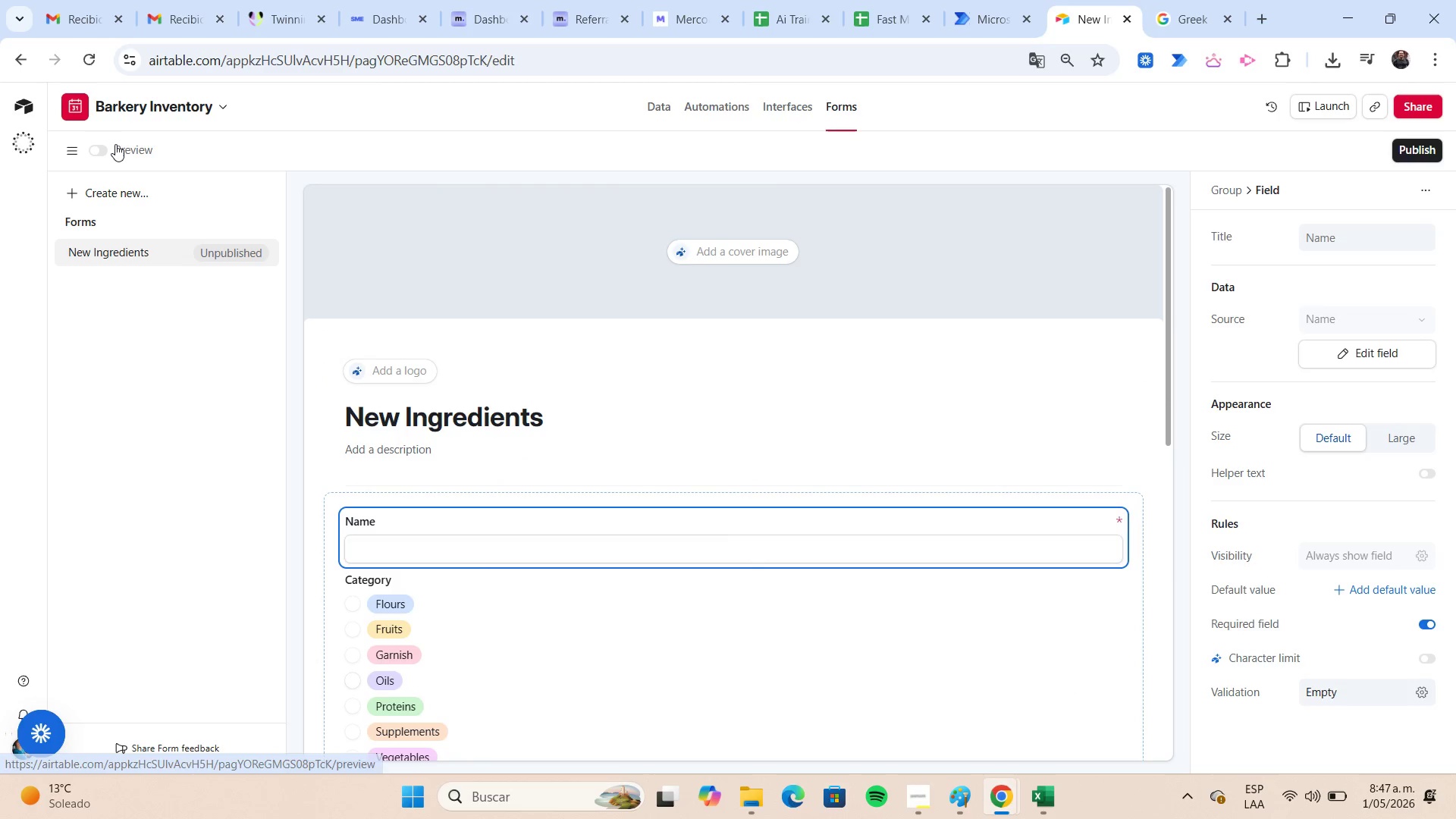 
left_click([130, 153])
 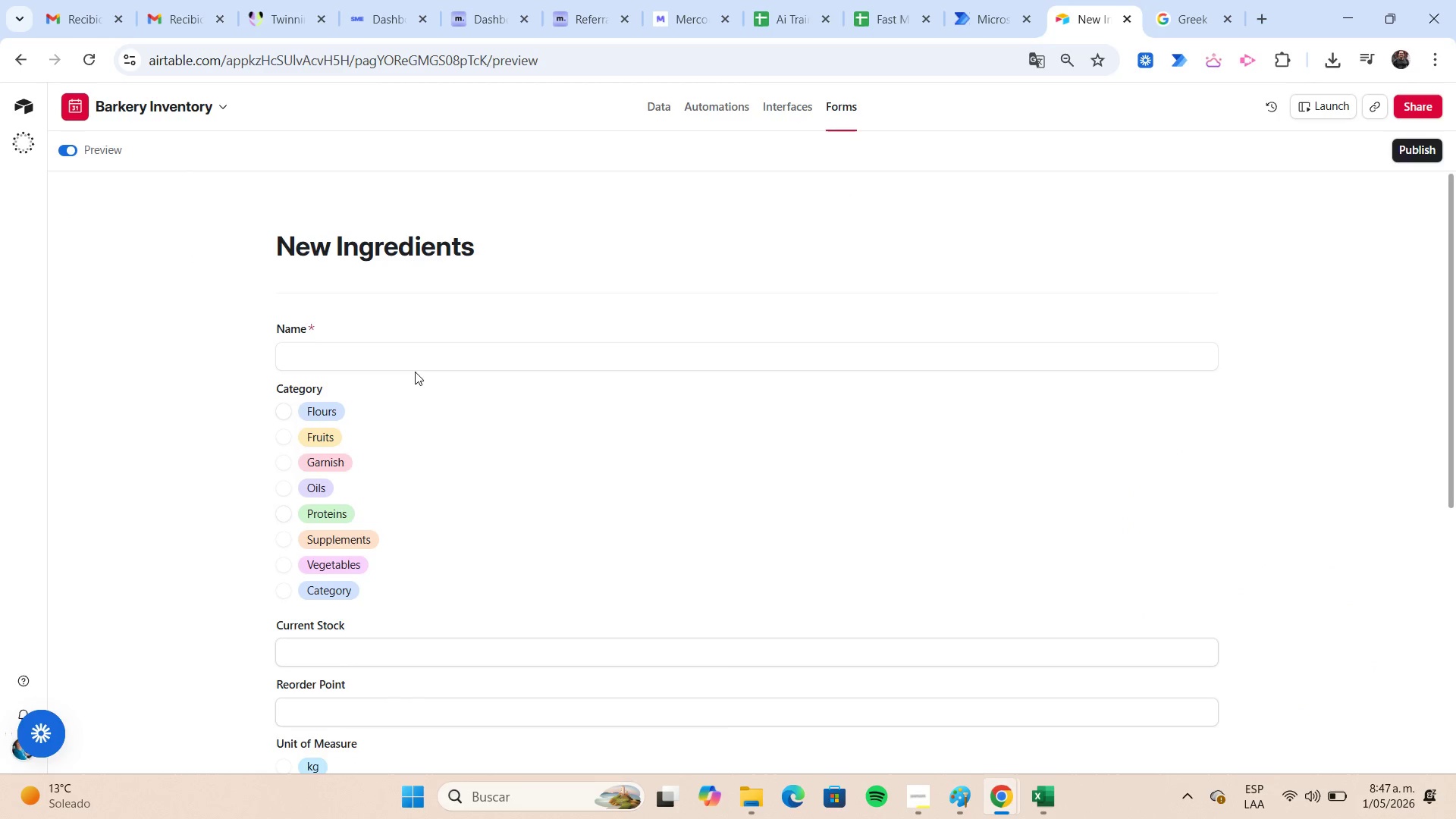 
left_click([410, 363])
 